 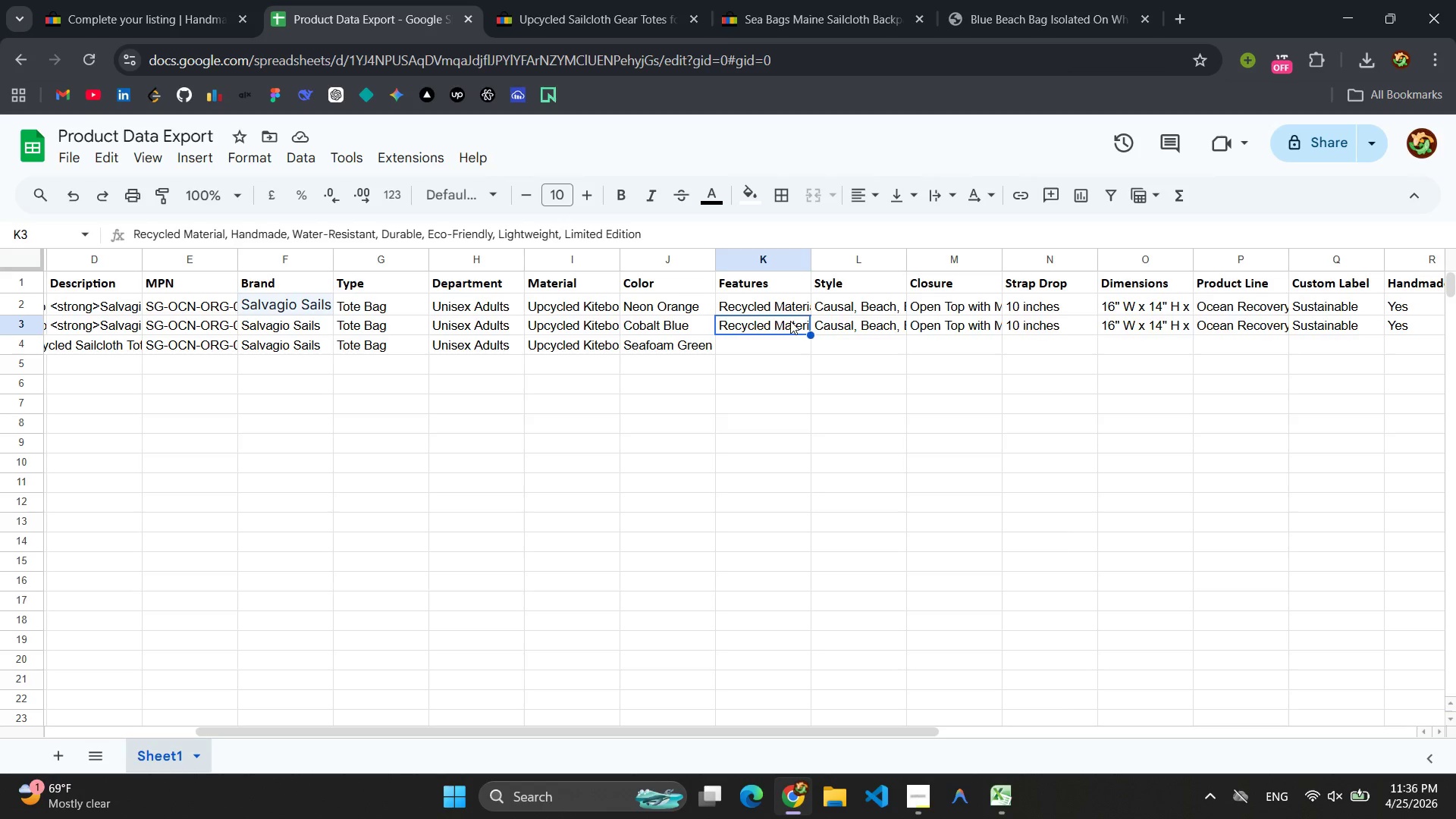 
triple_click([790, 321])
 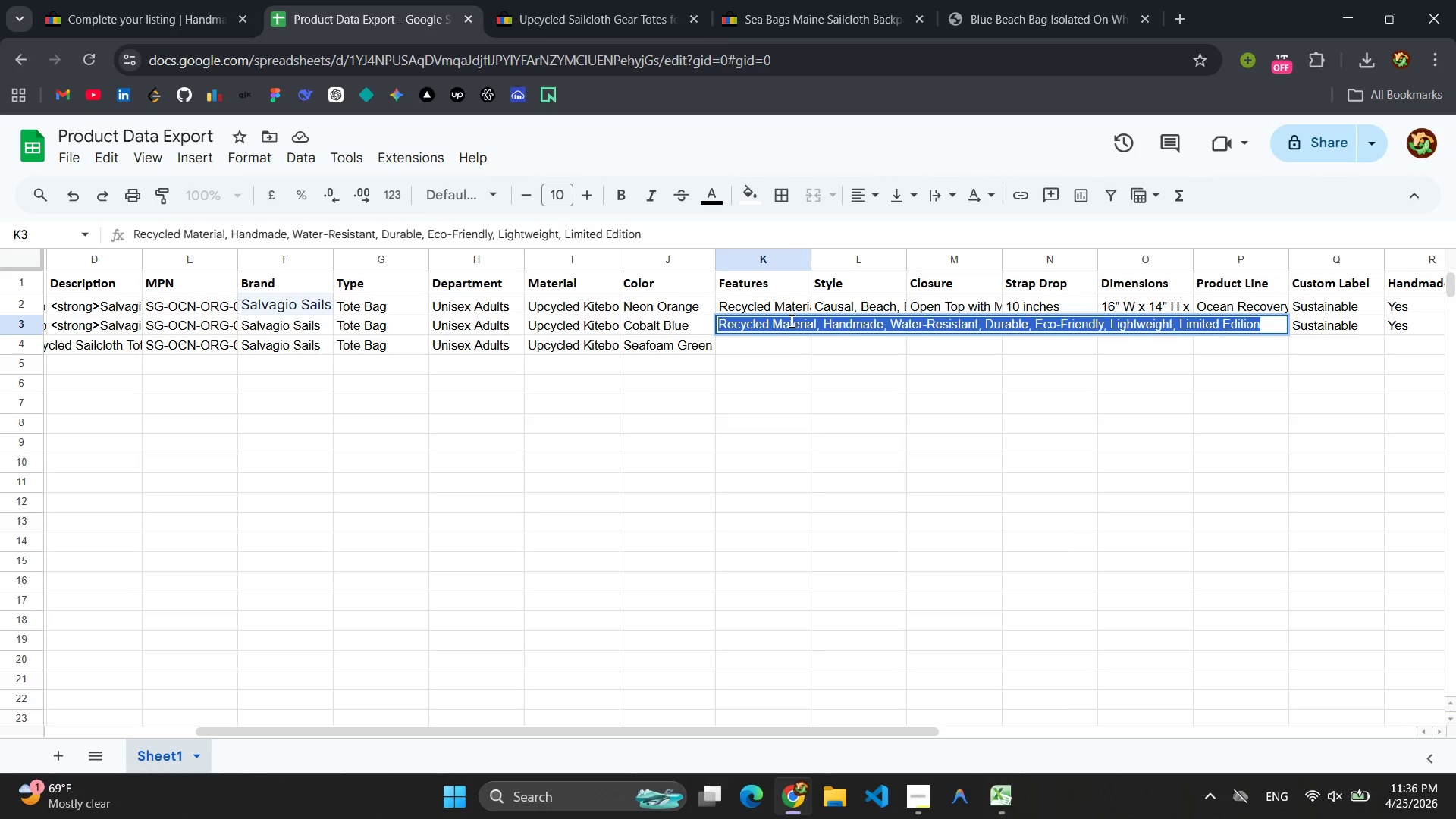 
triple_click([790, 321])
 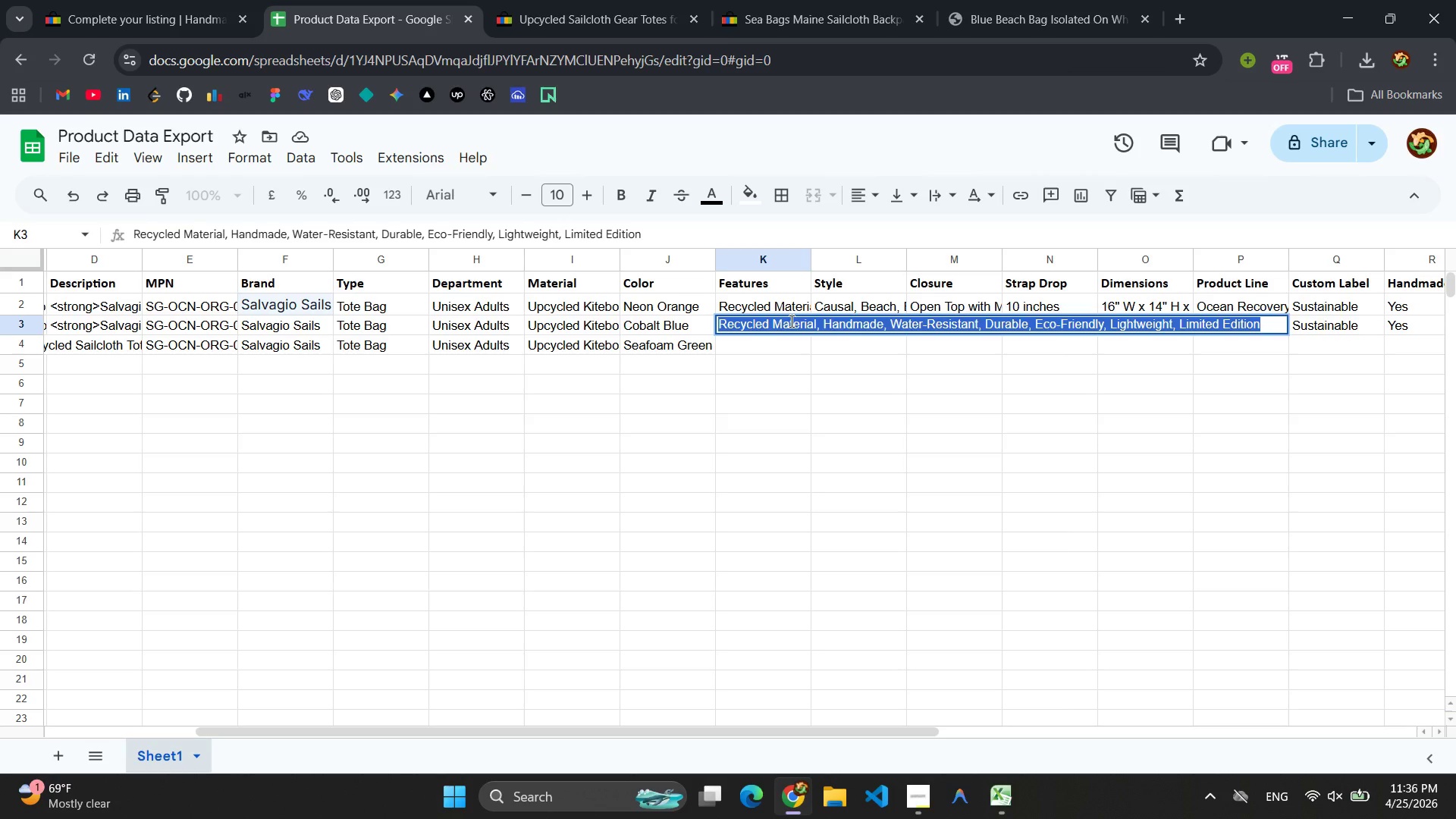 
key(Control+C)
 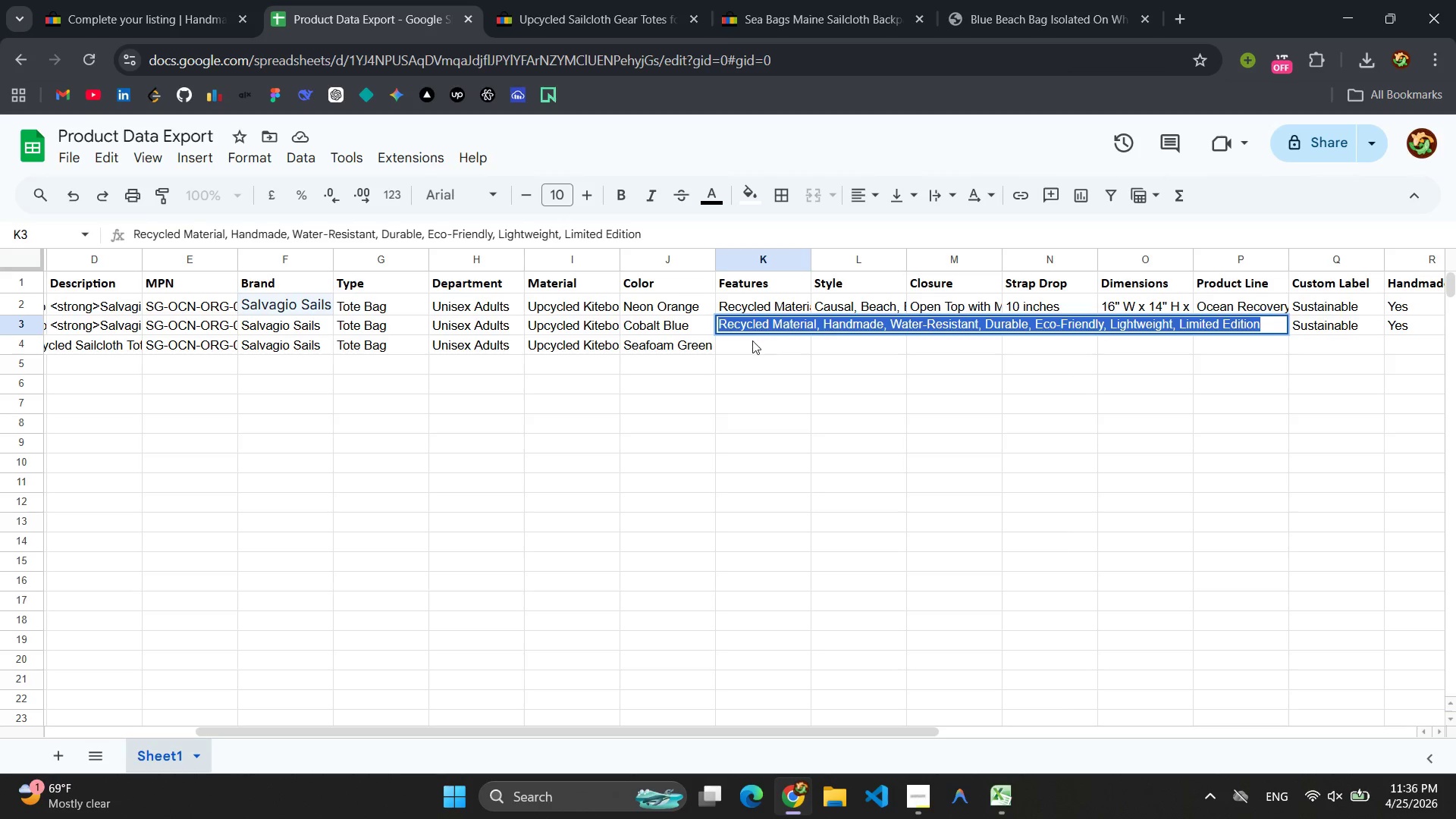 
left_click([752, 342])
 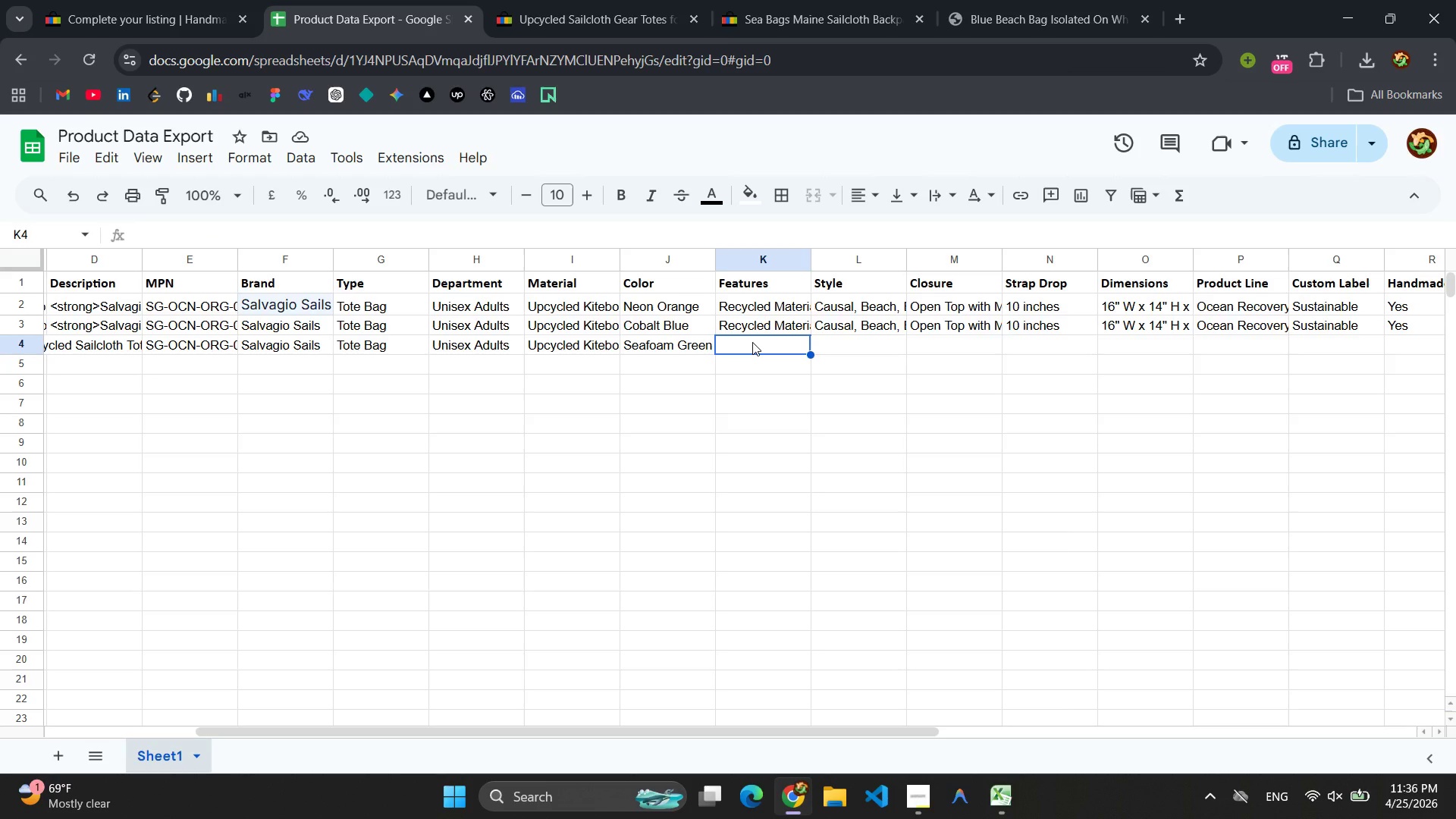 
key(Control+V)
 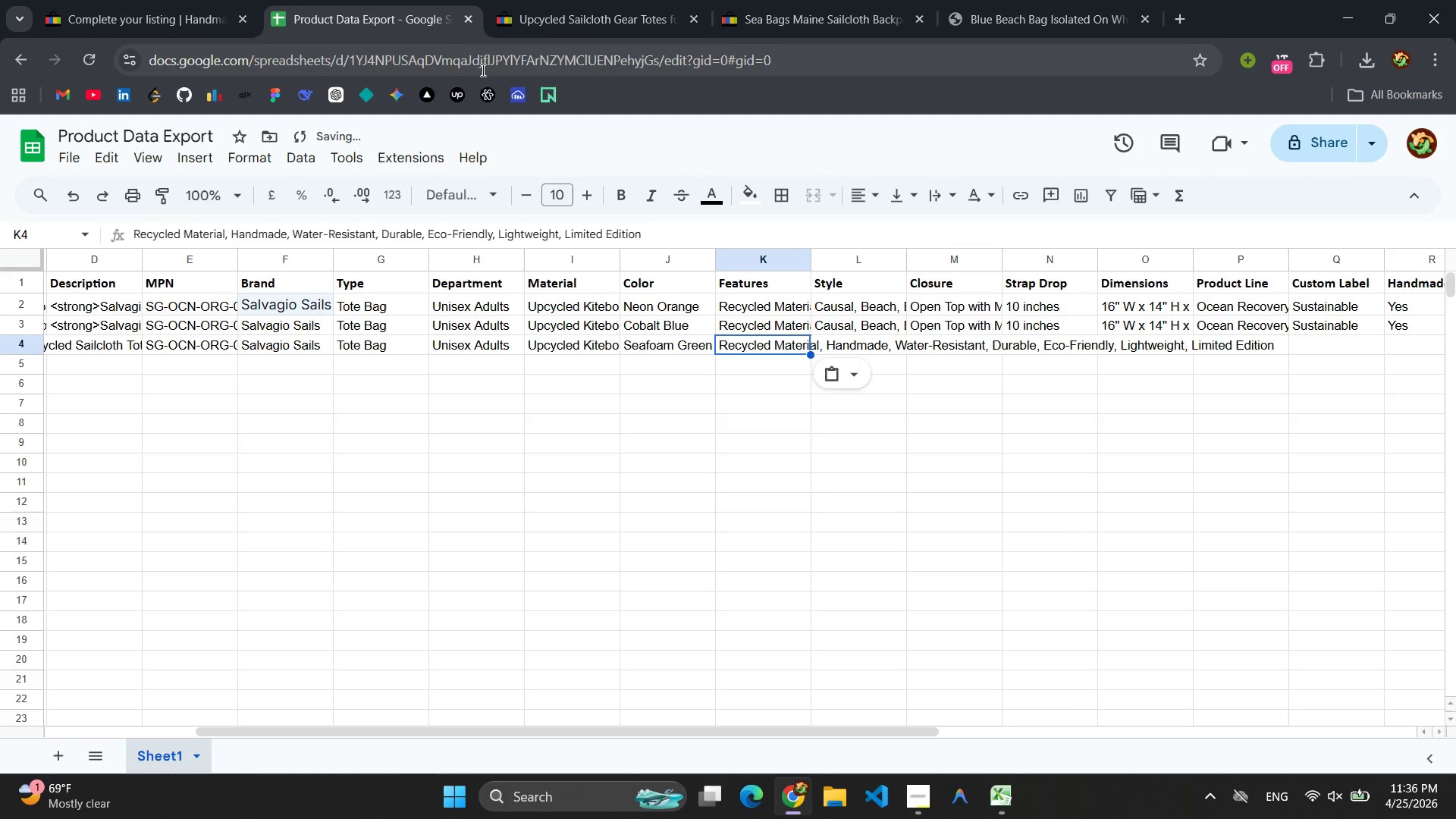 
left_click([187, 2])
 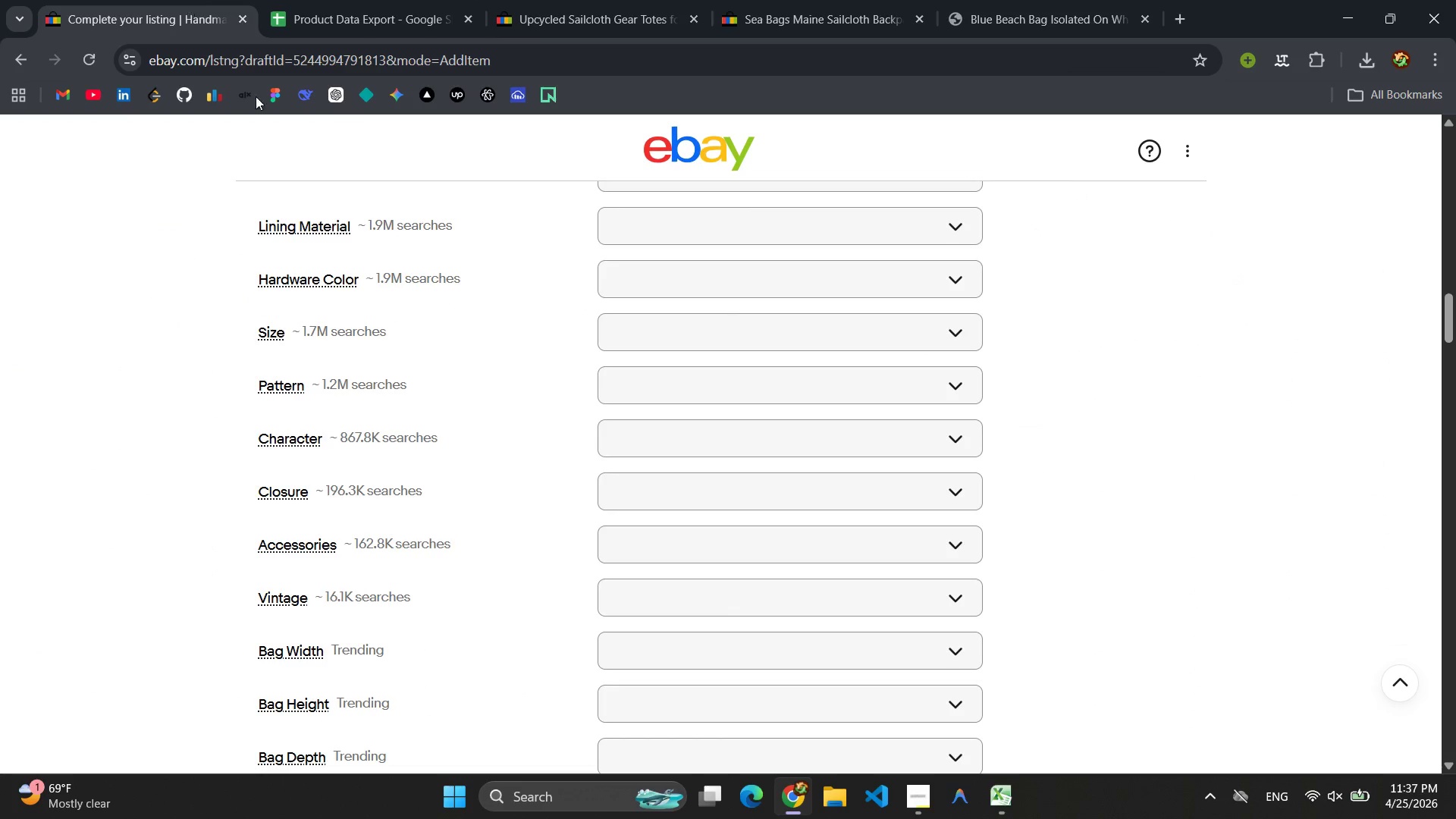 
mouse_move([441, 414])
 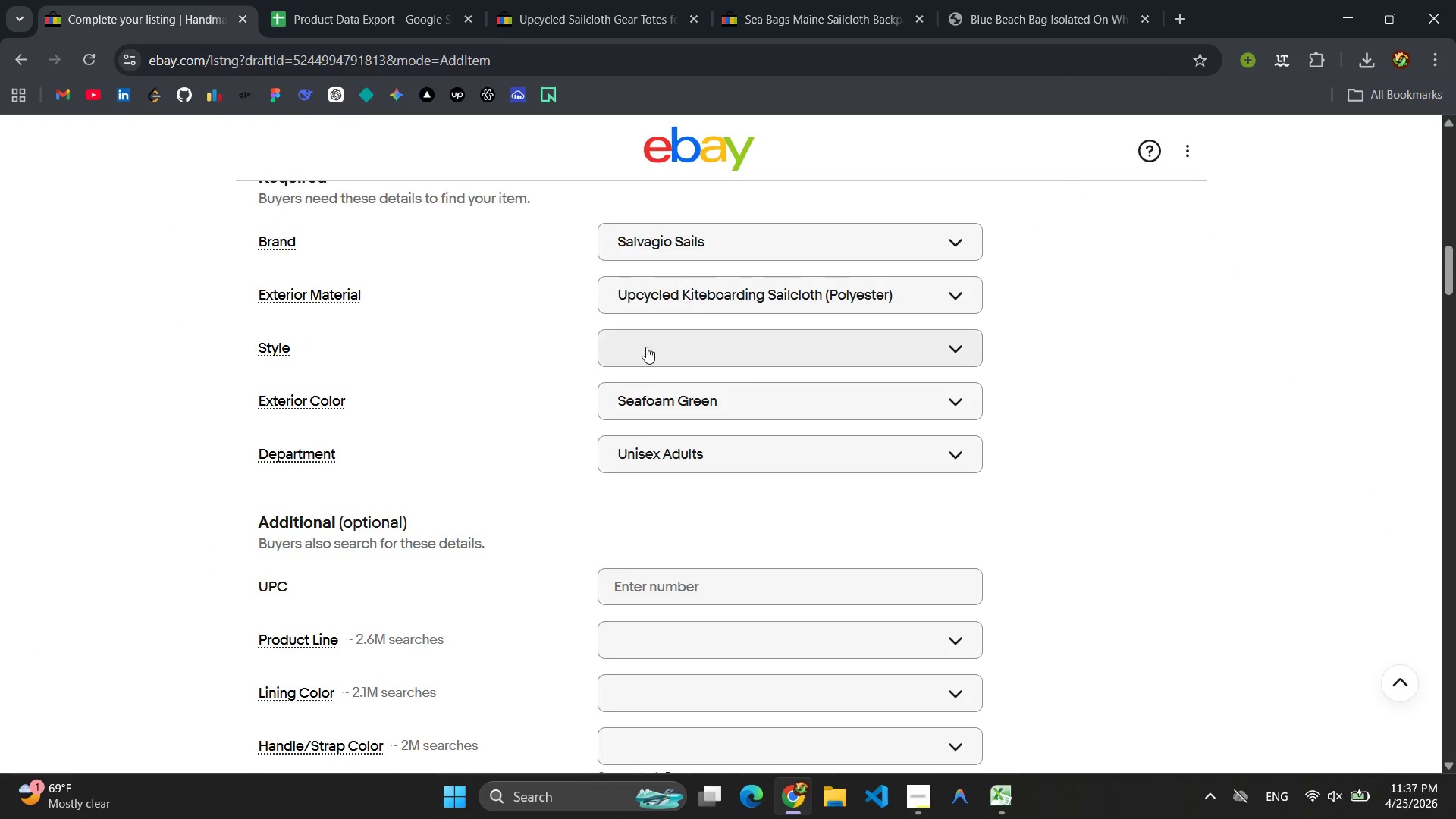 
left_click([646, 347])
 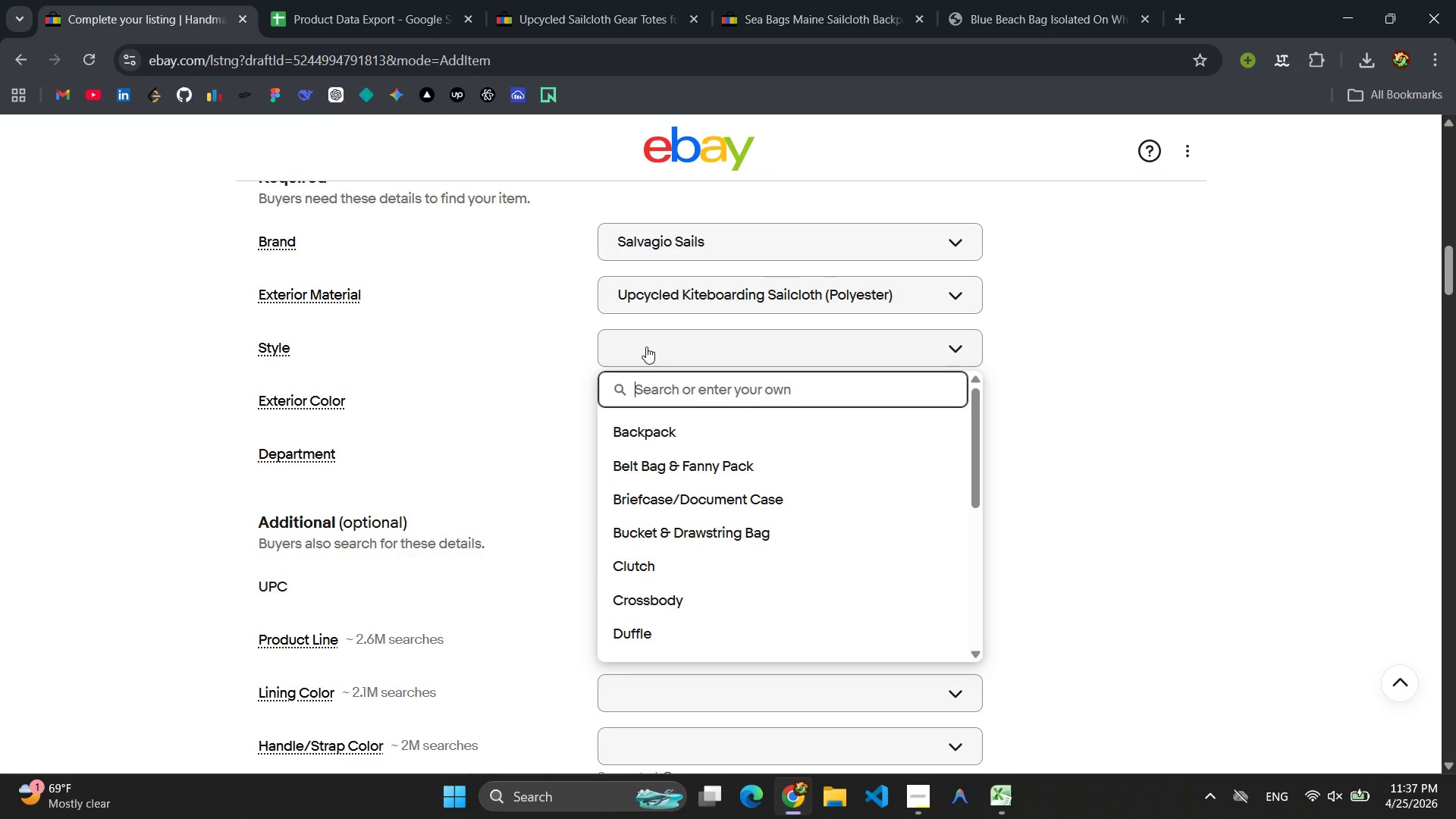 
wait(10.83)
 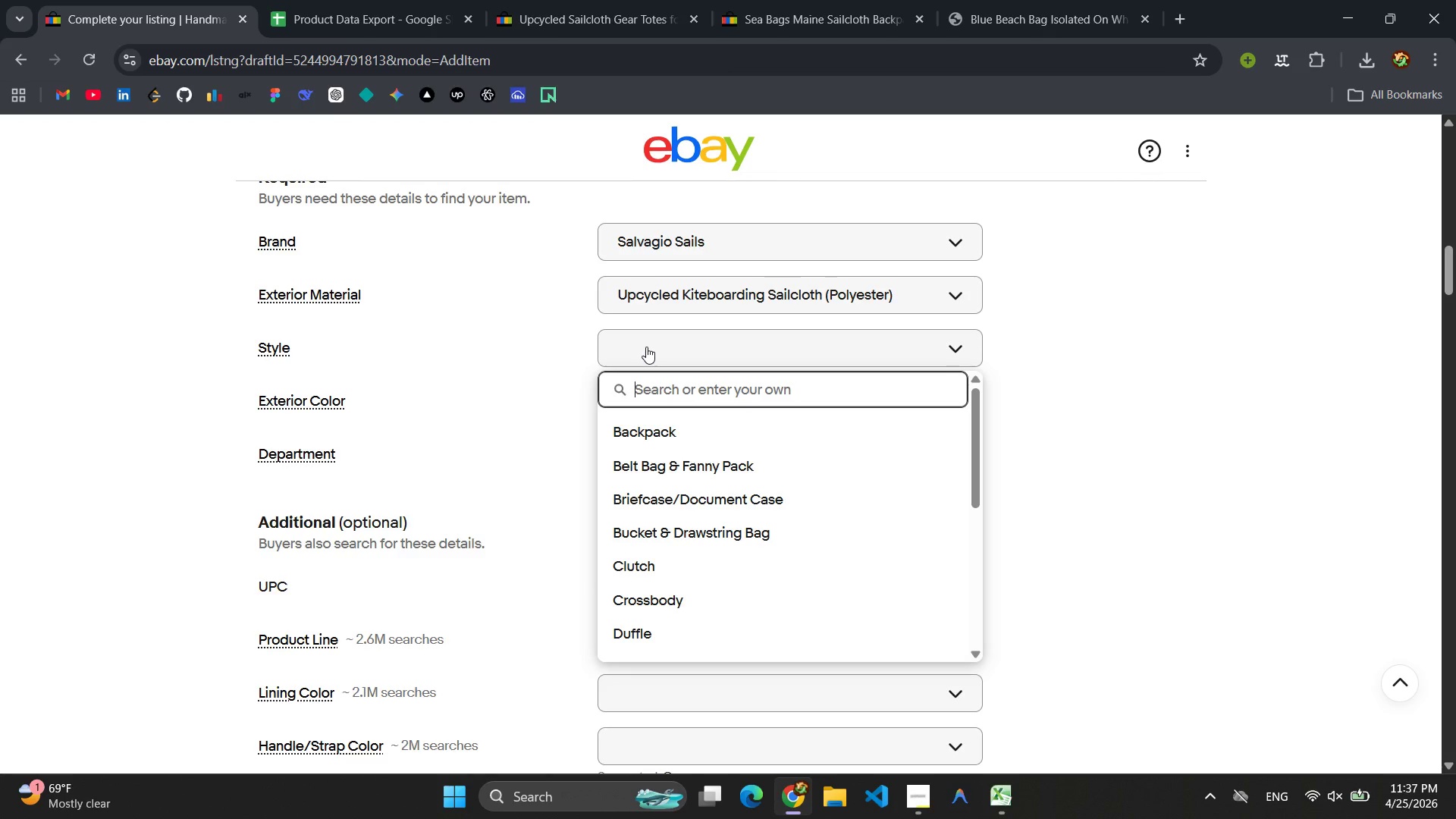 
key(Shift+ShiftLeft)
 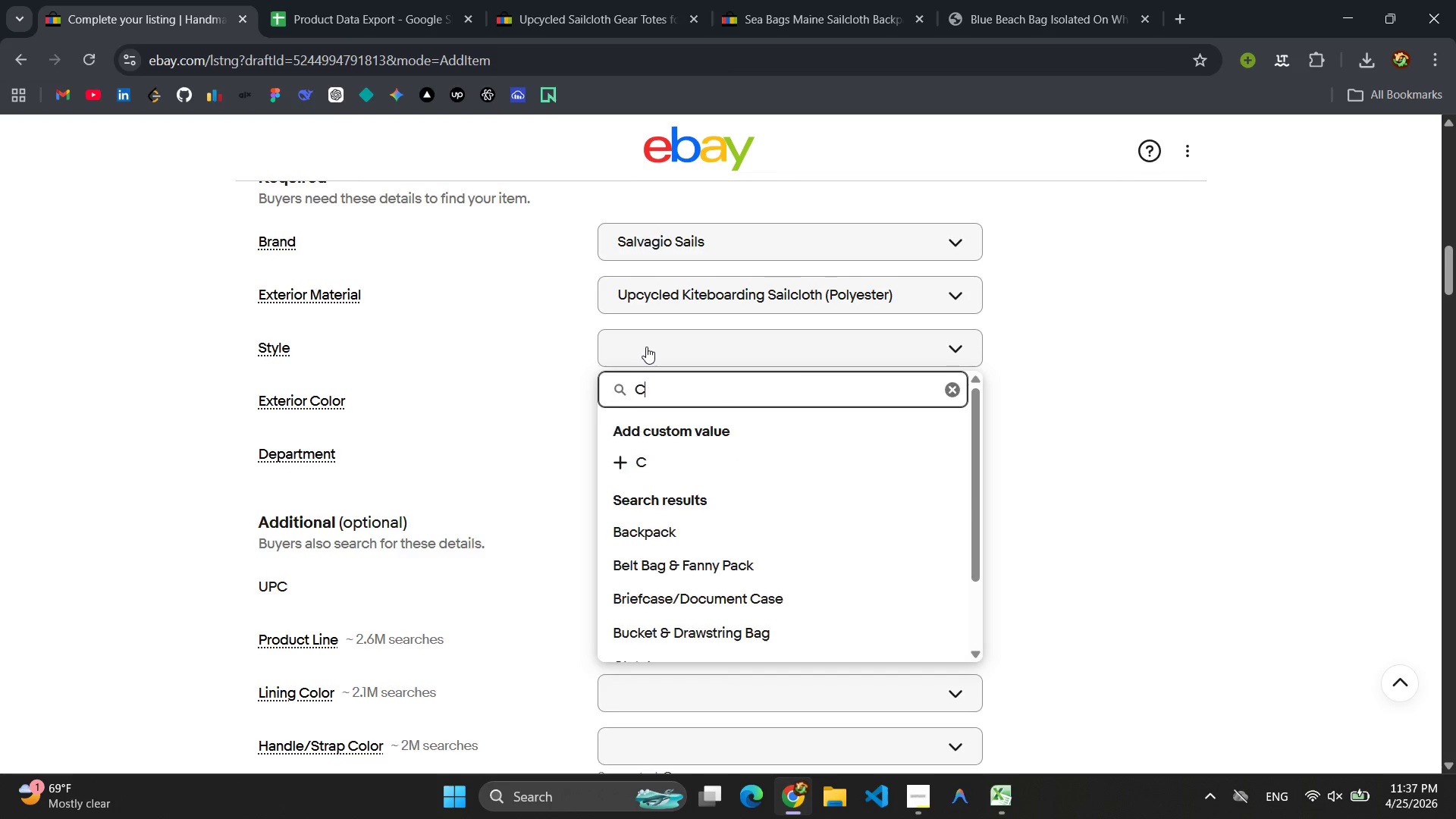 
key(Shift+C)
 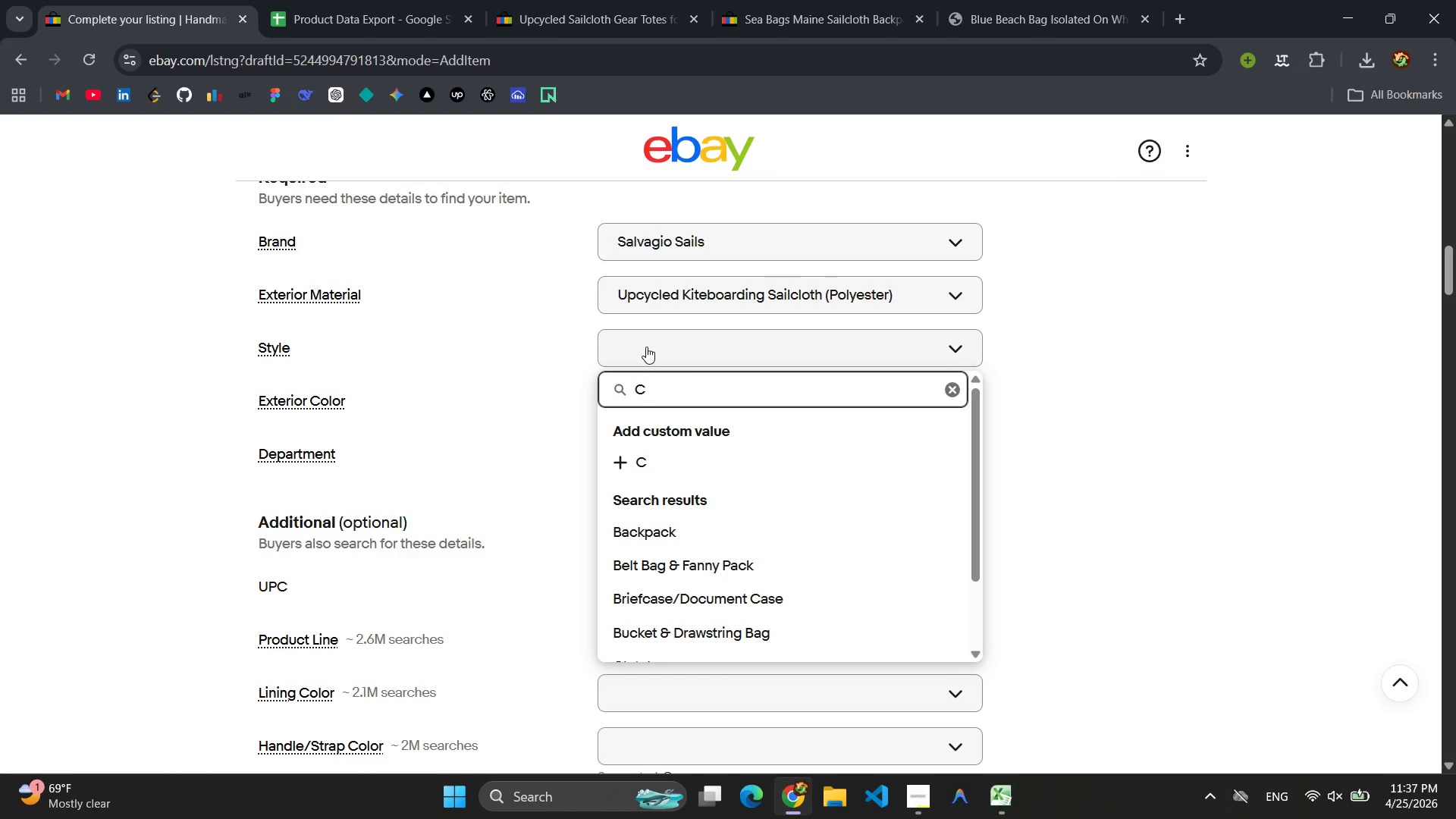 
type(asual, Bleac)
key(Backspace)
key(Backspace)
key(Backspace)
key(Backspace)
type(each, Everyday)
 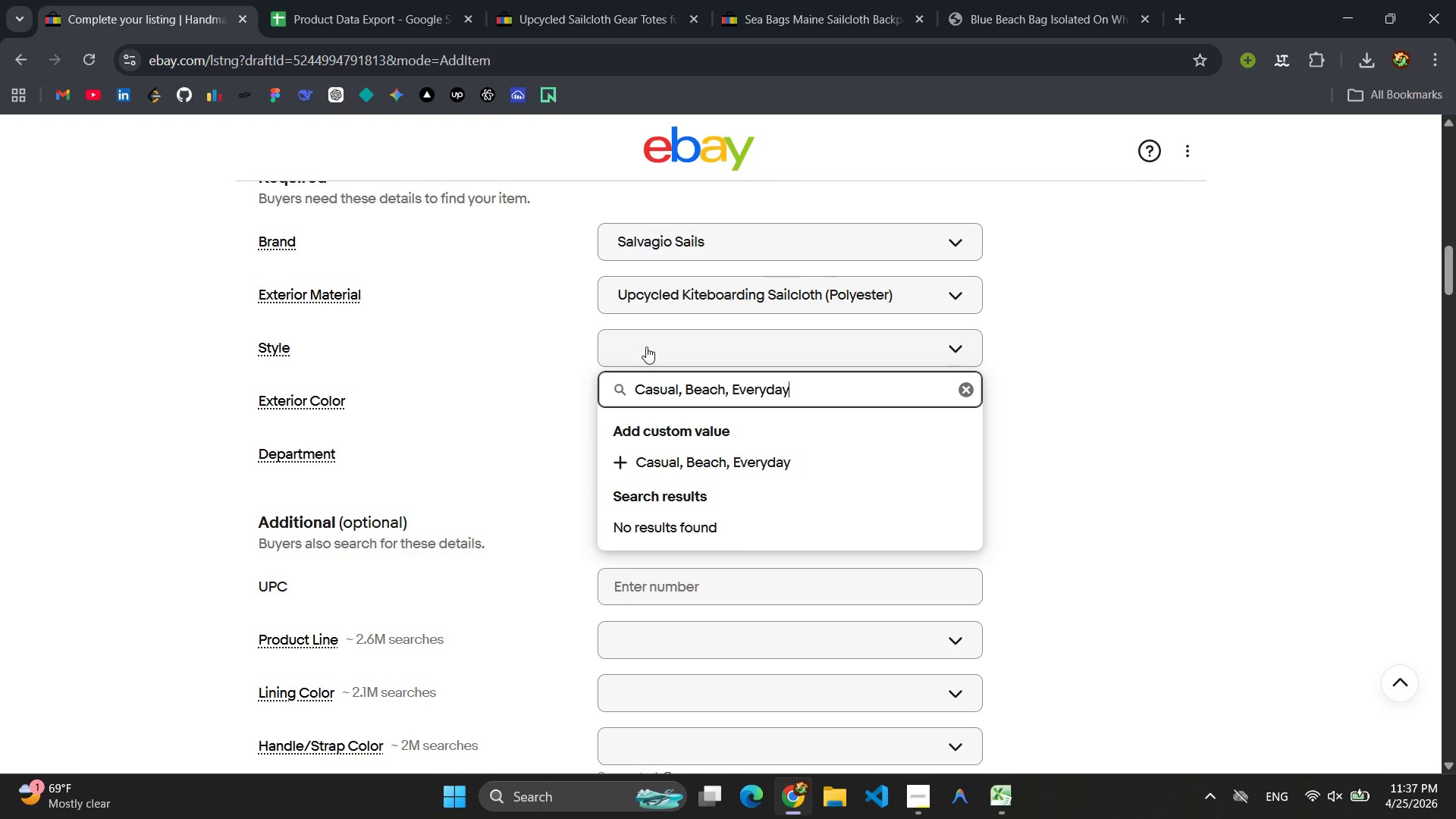 
key(Control+A)
 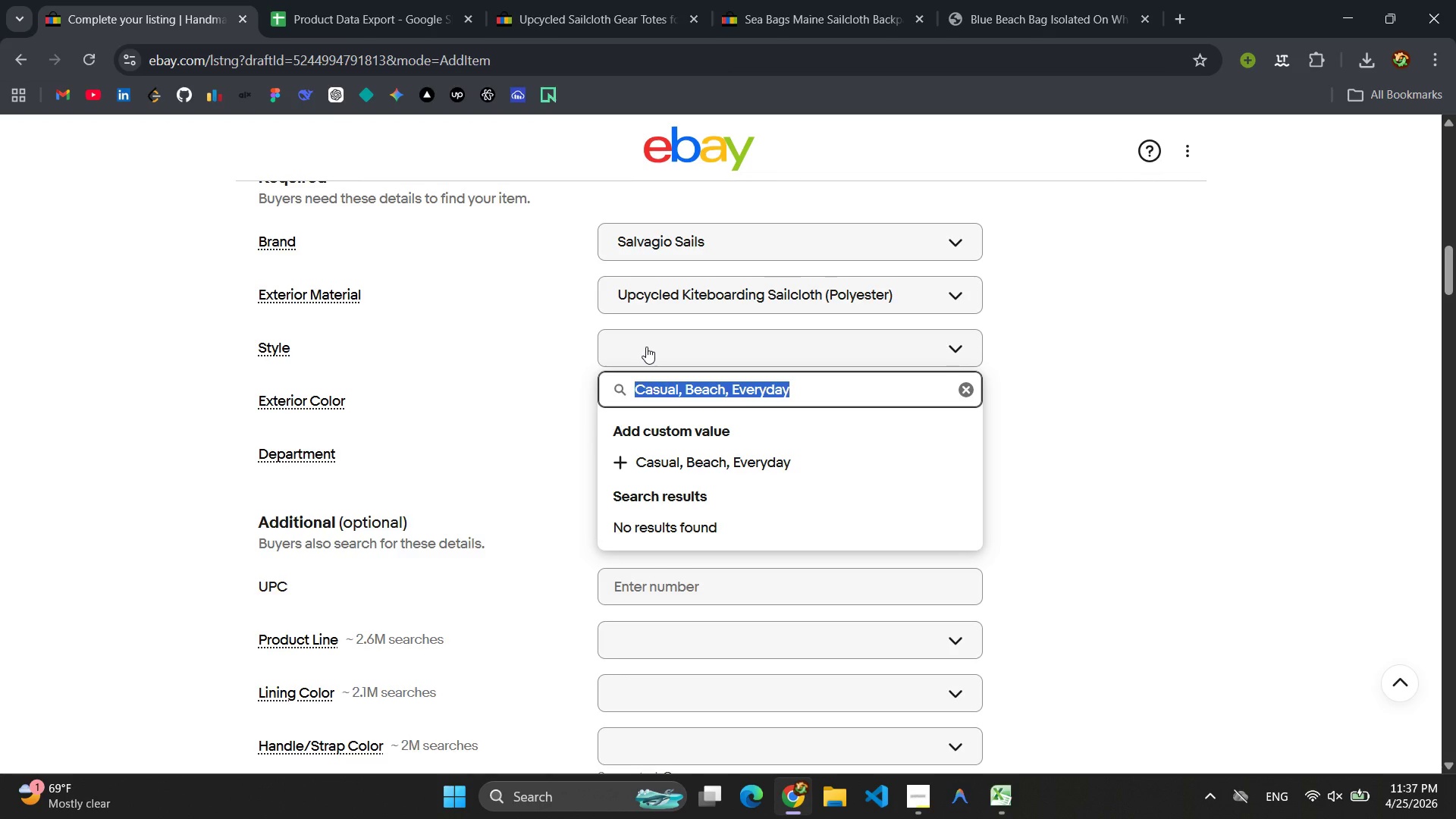 
key(Control+C)
 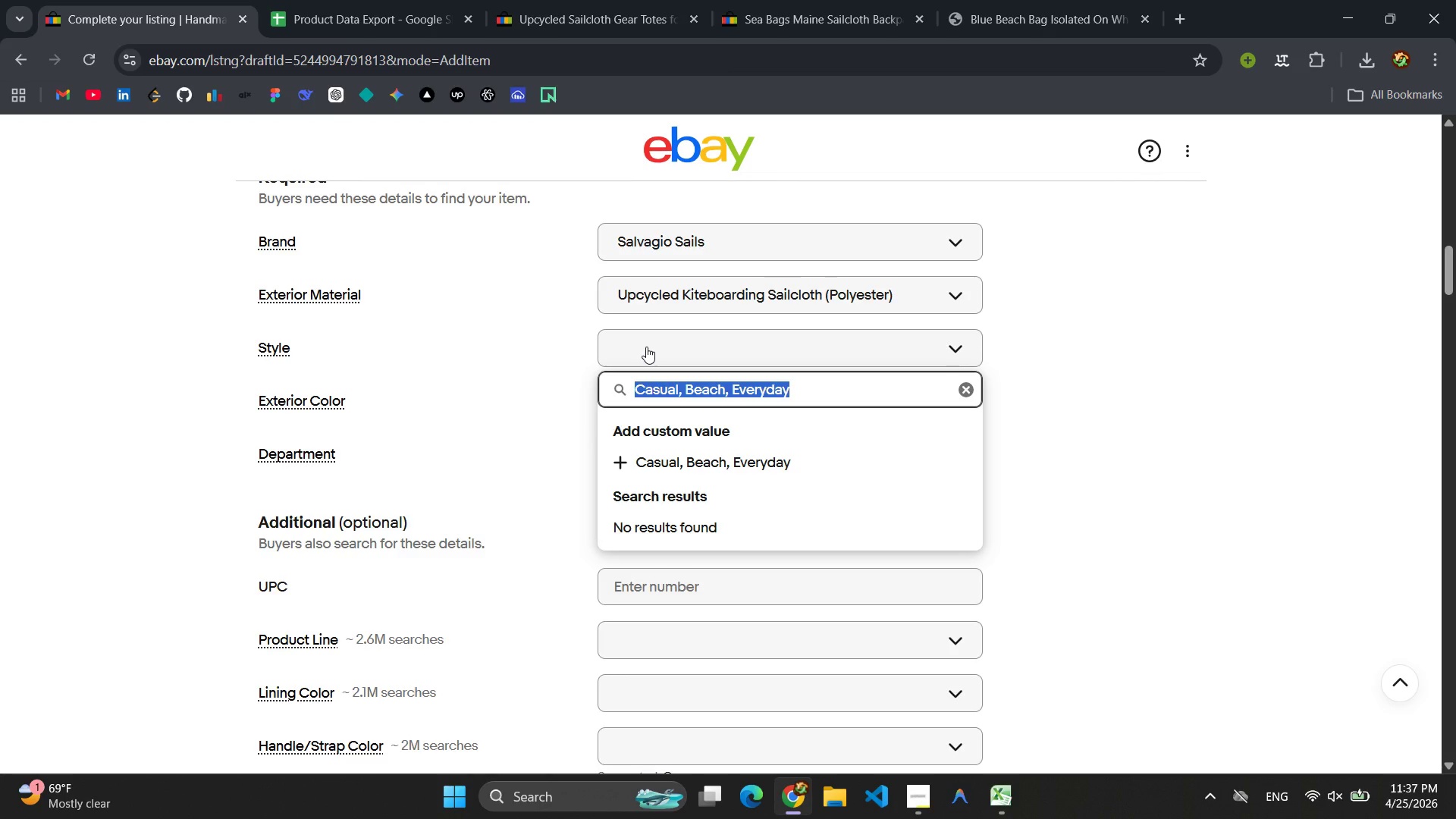 
key(Enter)
 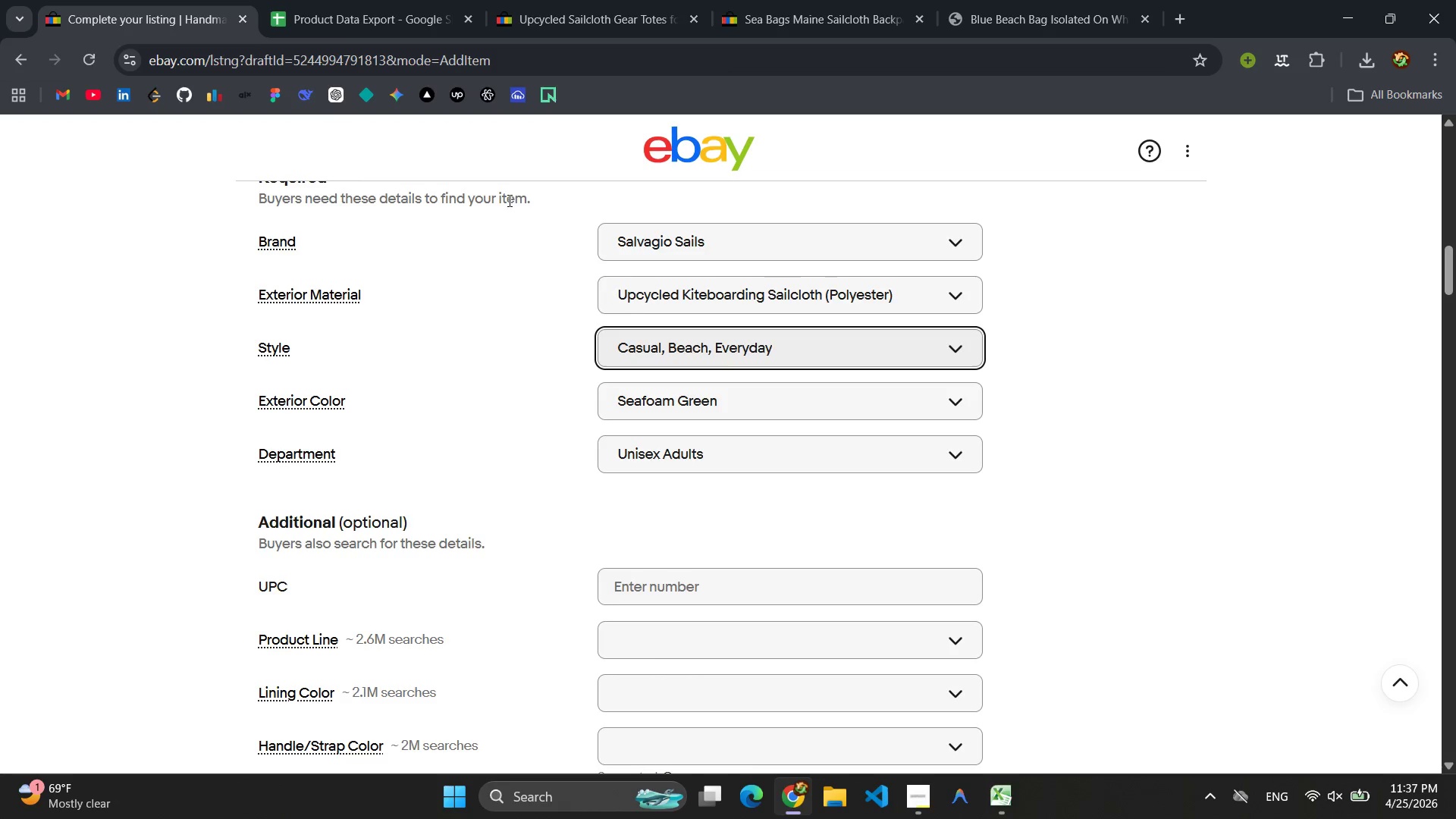 
left_click([363, 2])
 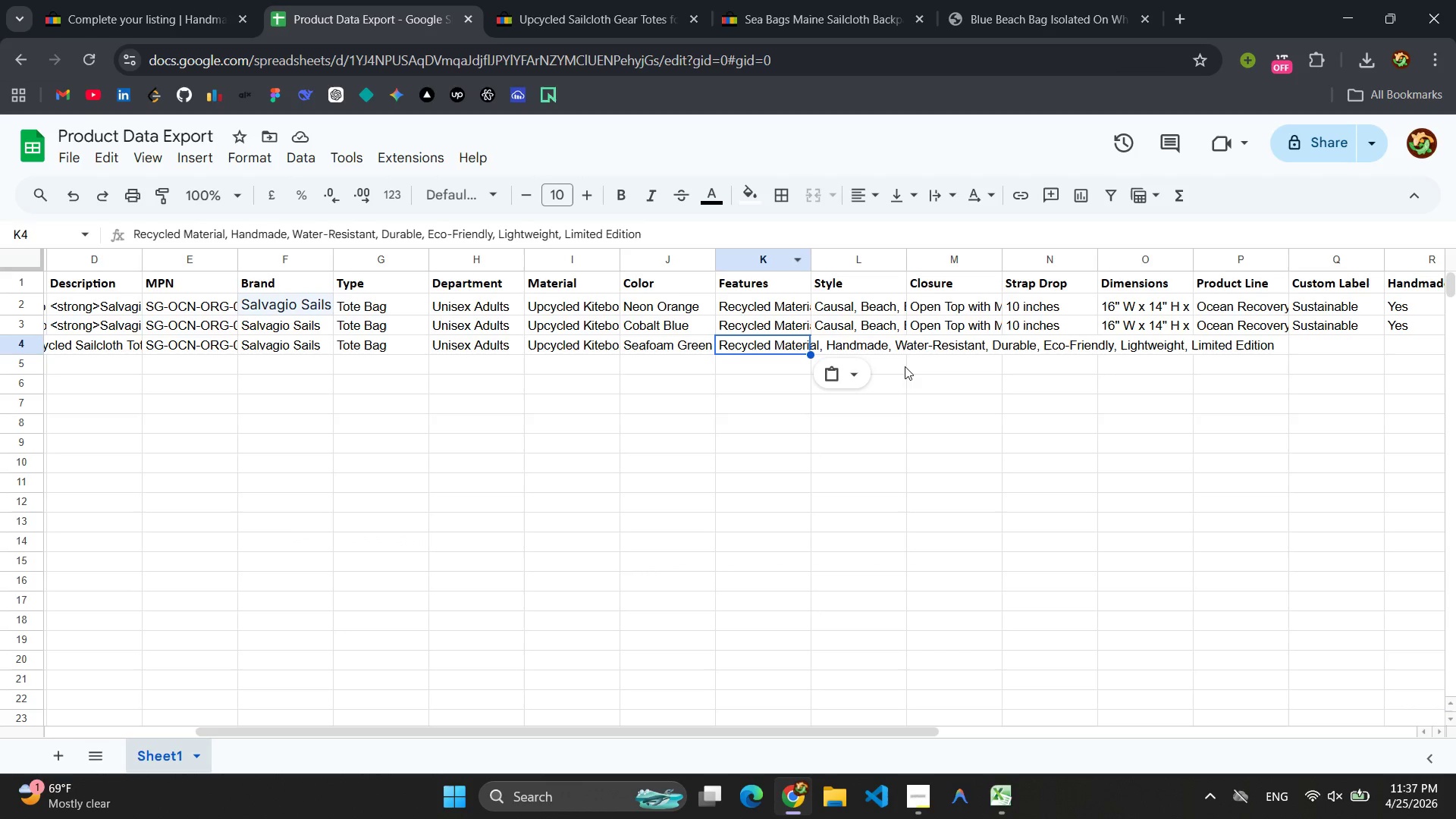 
left_click([881, 366])
 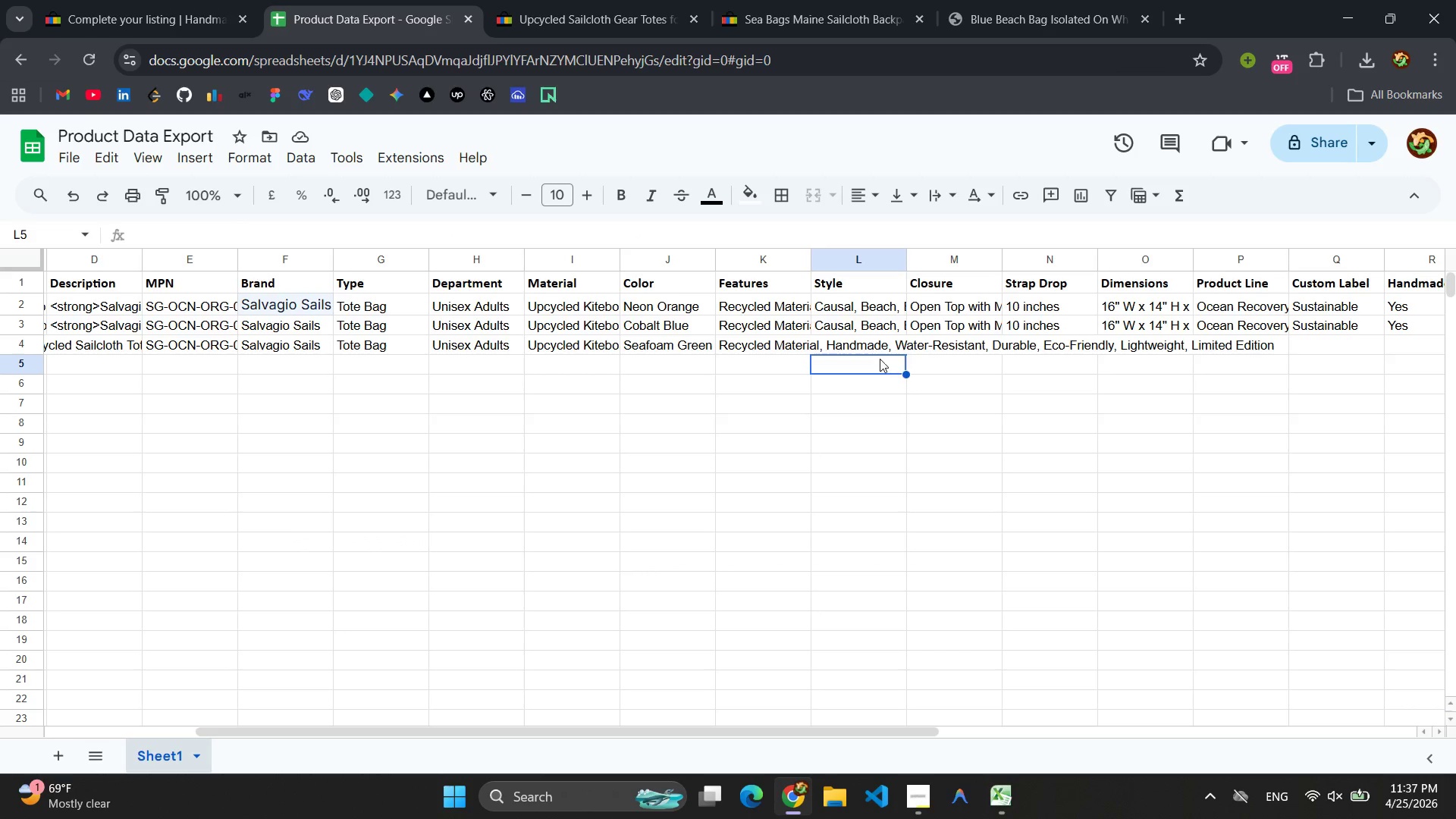 
left_click([874, 349])
 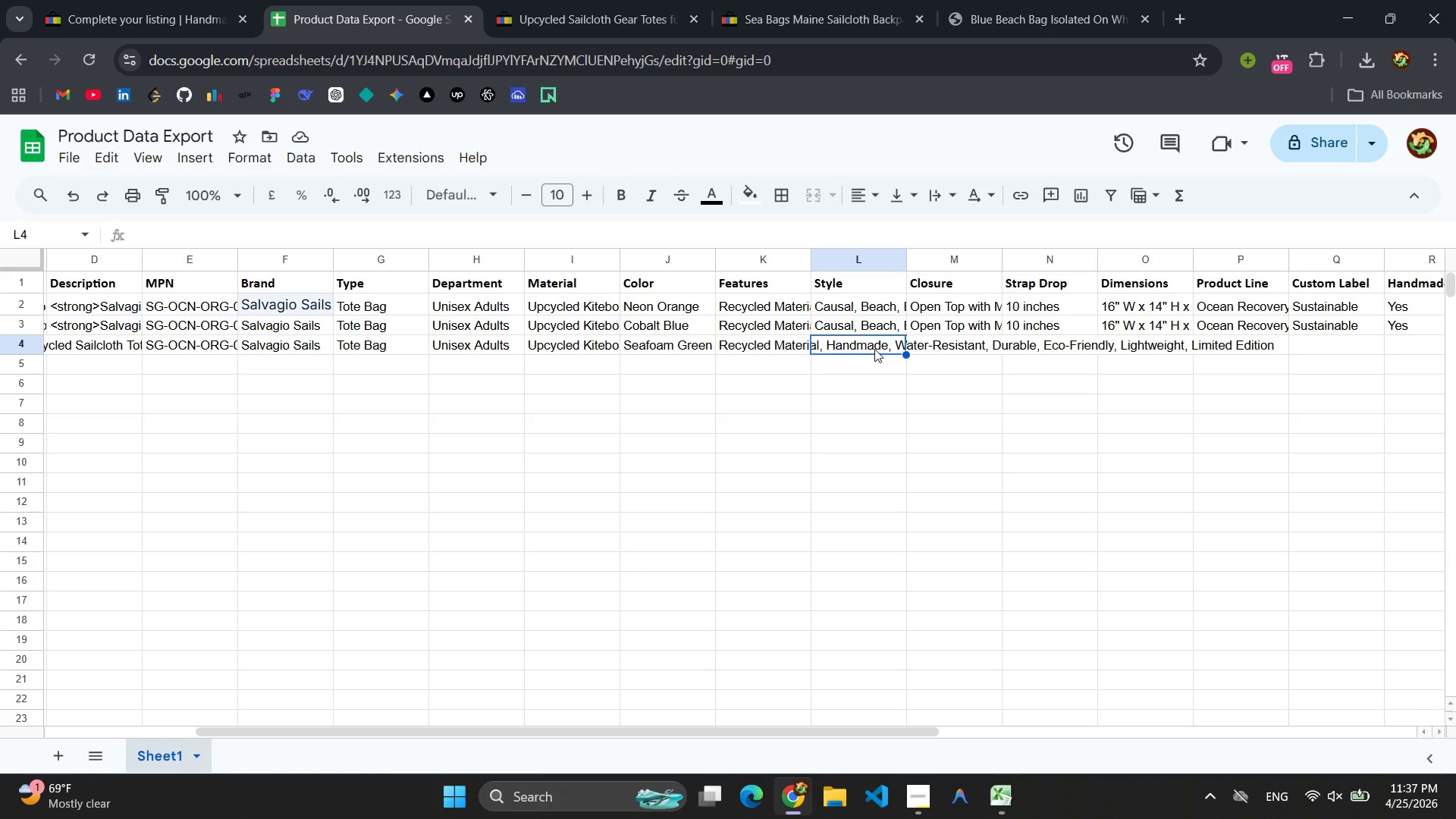 
key(Control+V)
 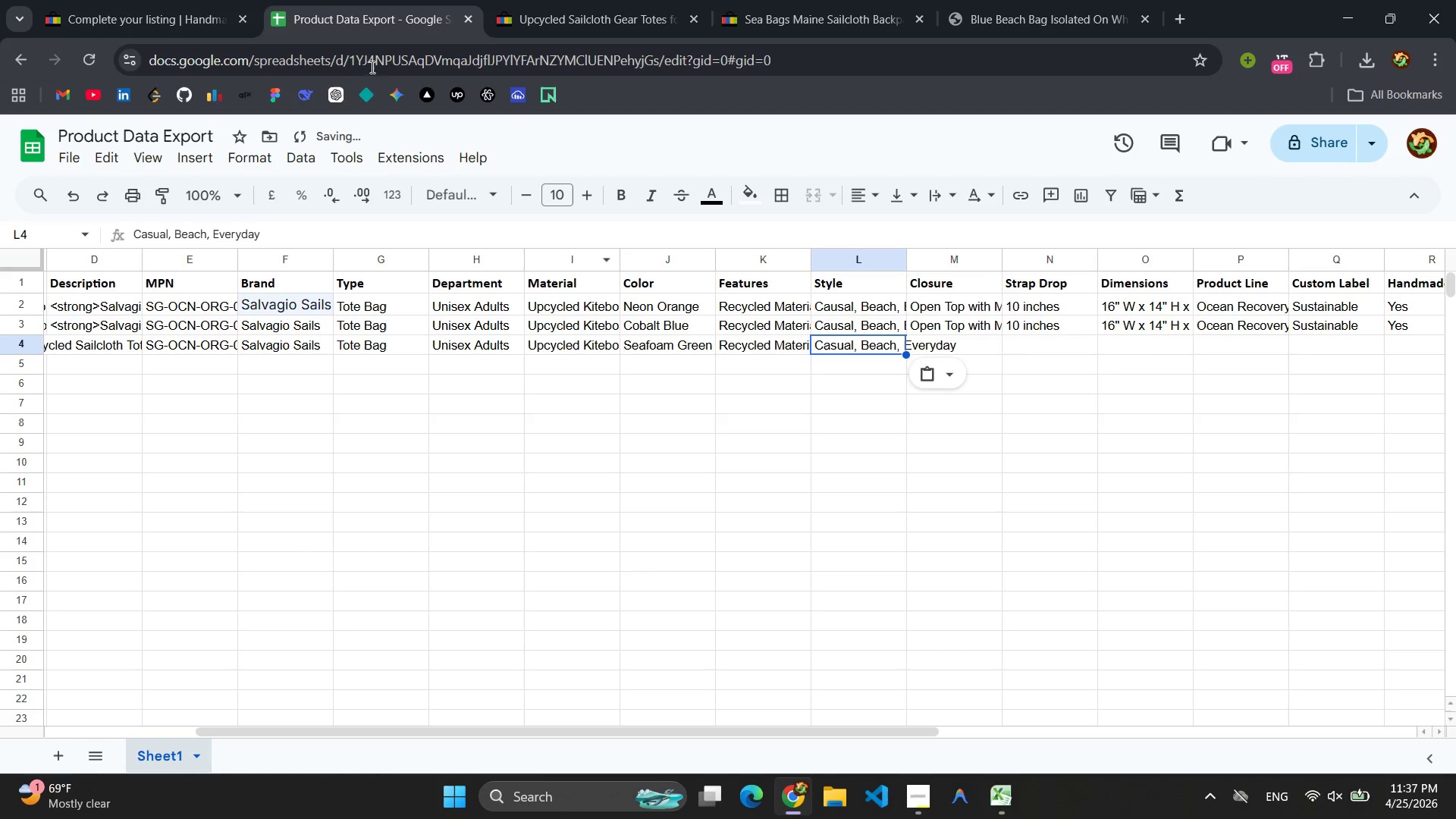 
left_click([147, 0])
 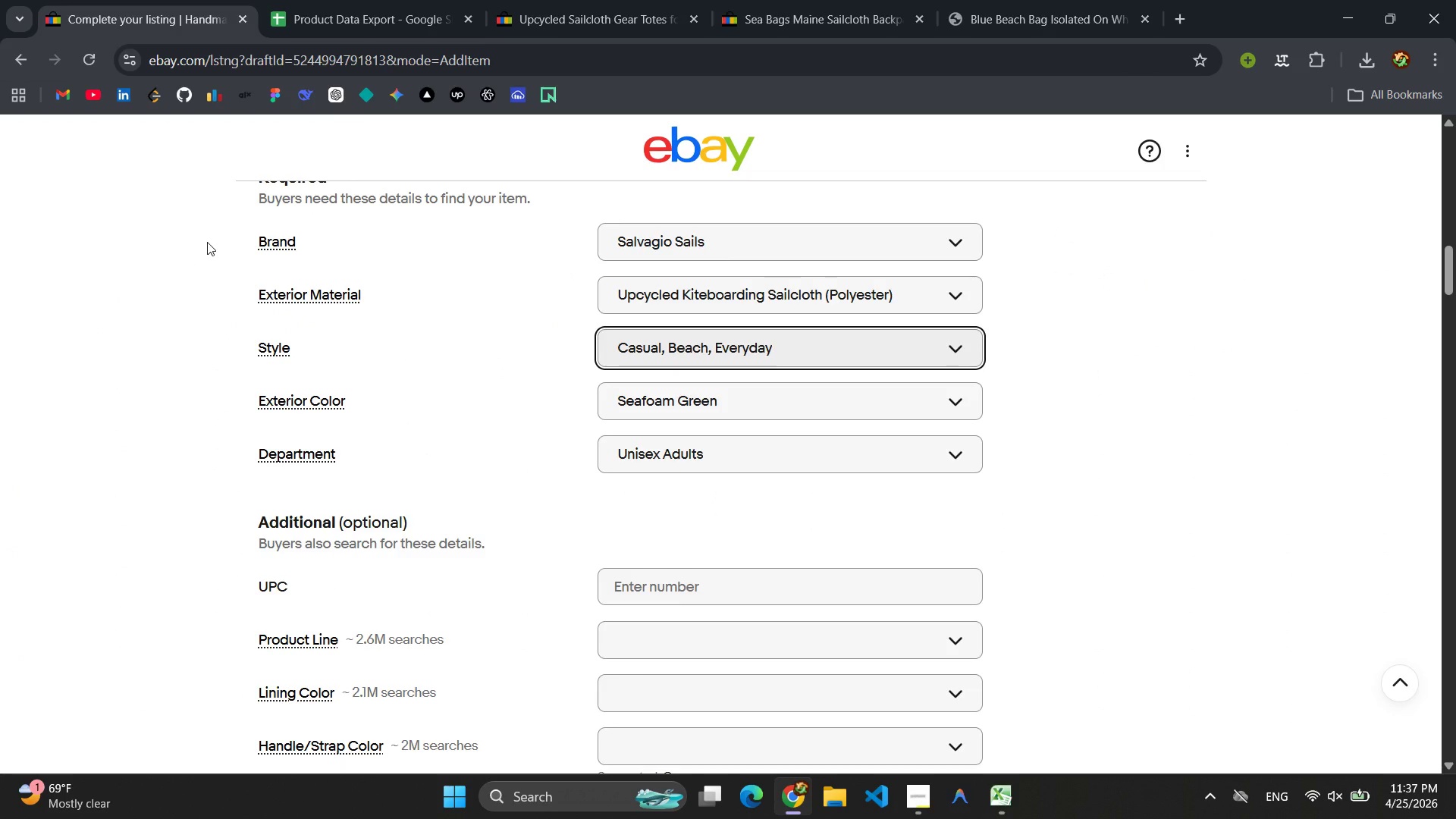 
scroll: coordinate [408, 351], scroll_direction: down, amount: 6.0
 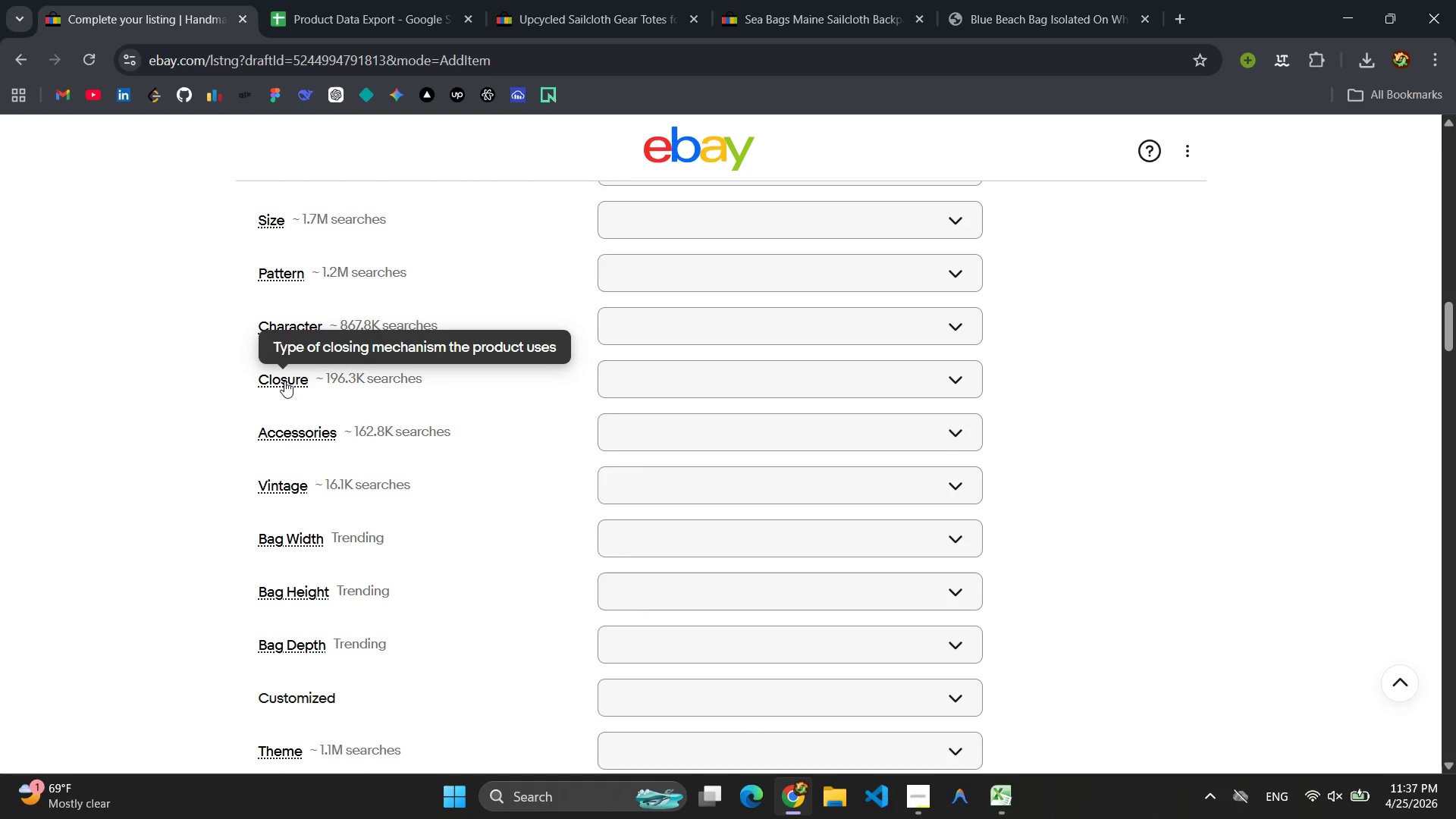 
left_click([643, 384])
 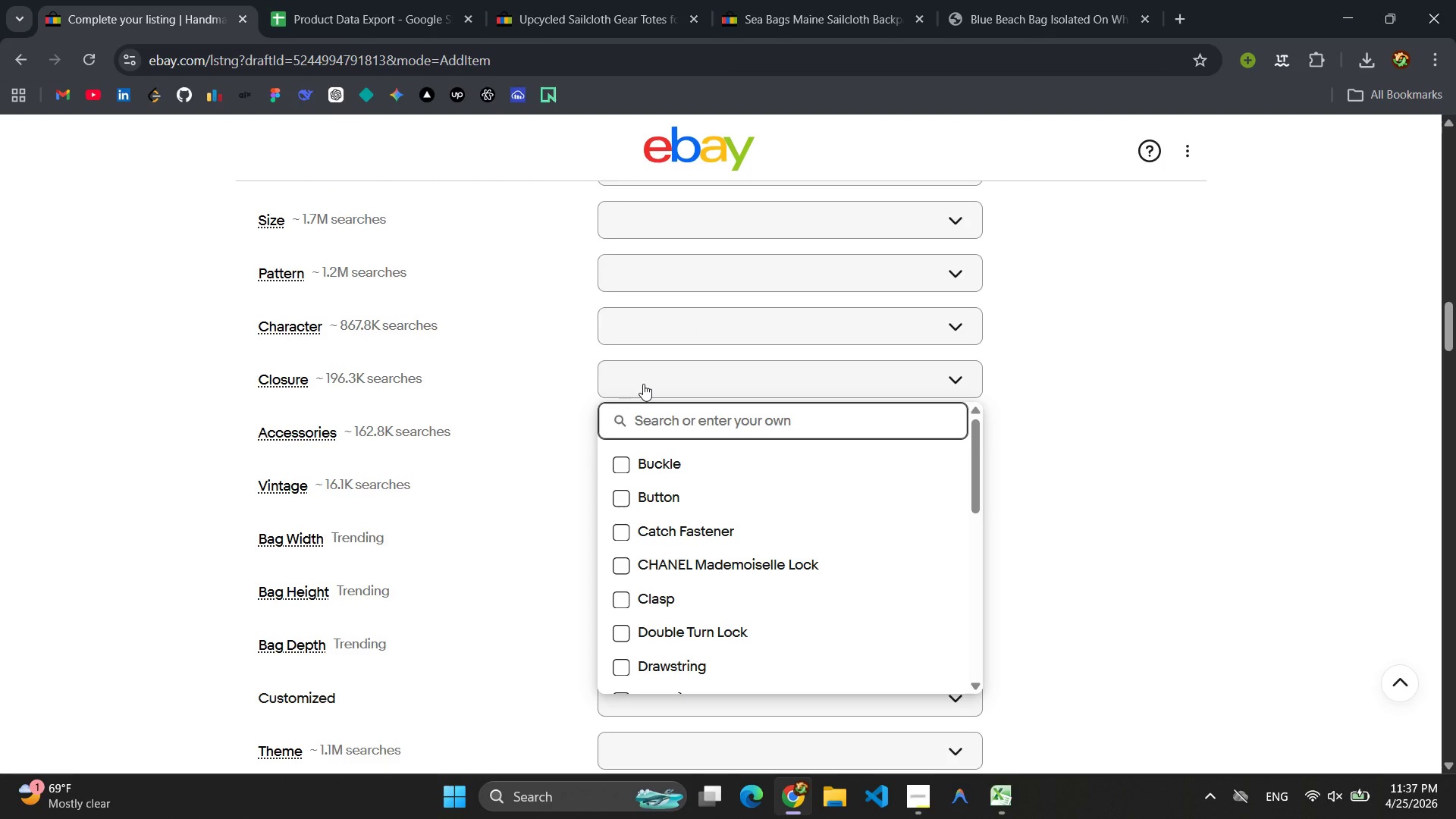 
type(Open Top Wih)
key(Backspace)
type(th Magnetic Snap)
 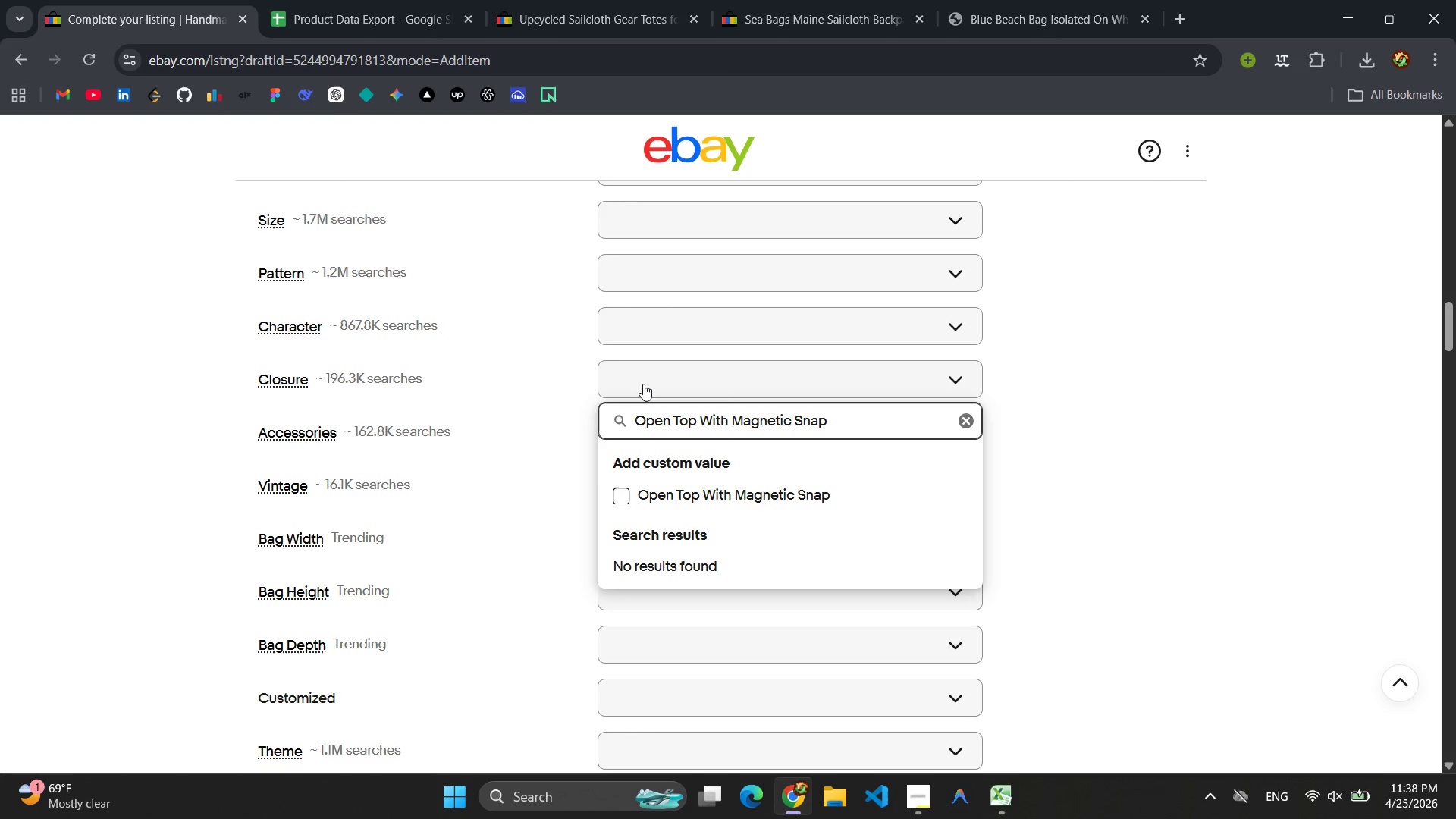 
key(Control+ControlLeft)
 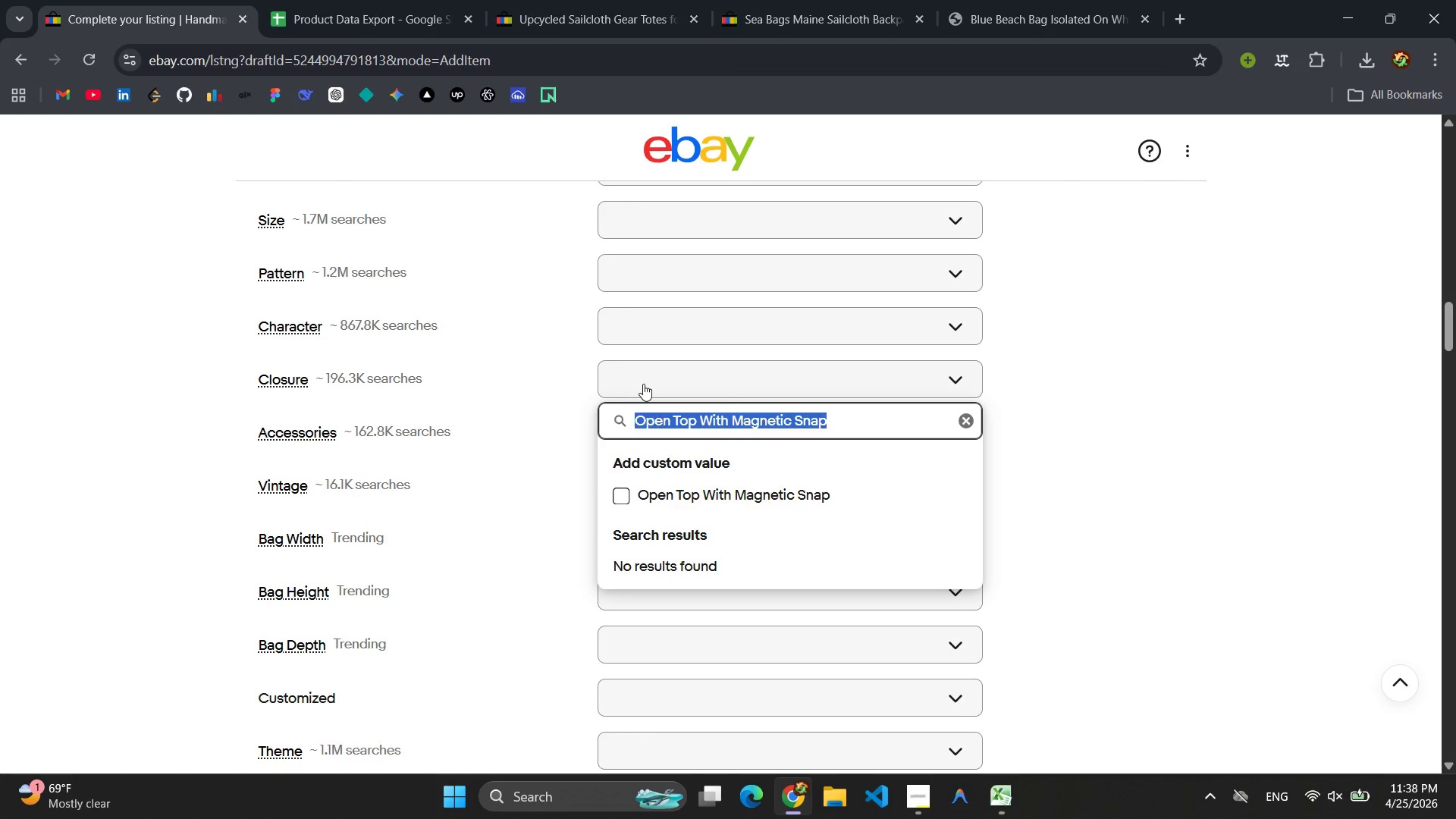 
key(Control+A)
 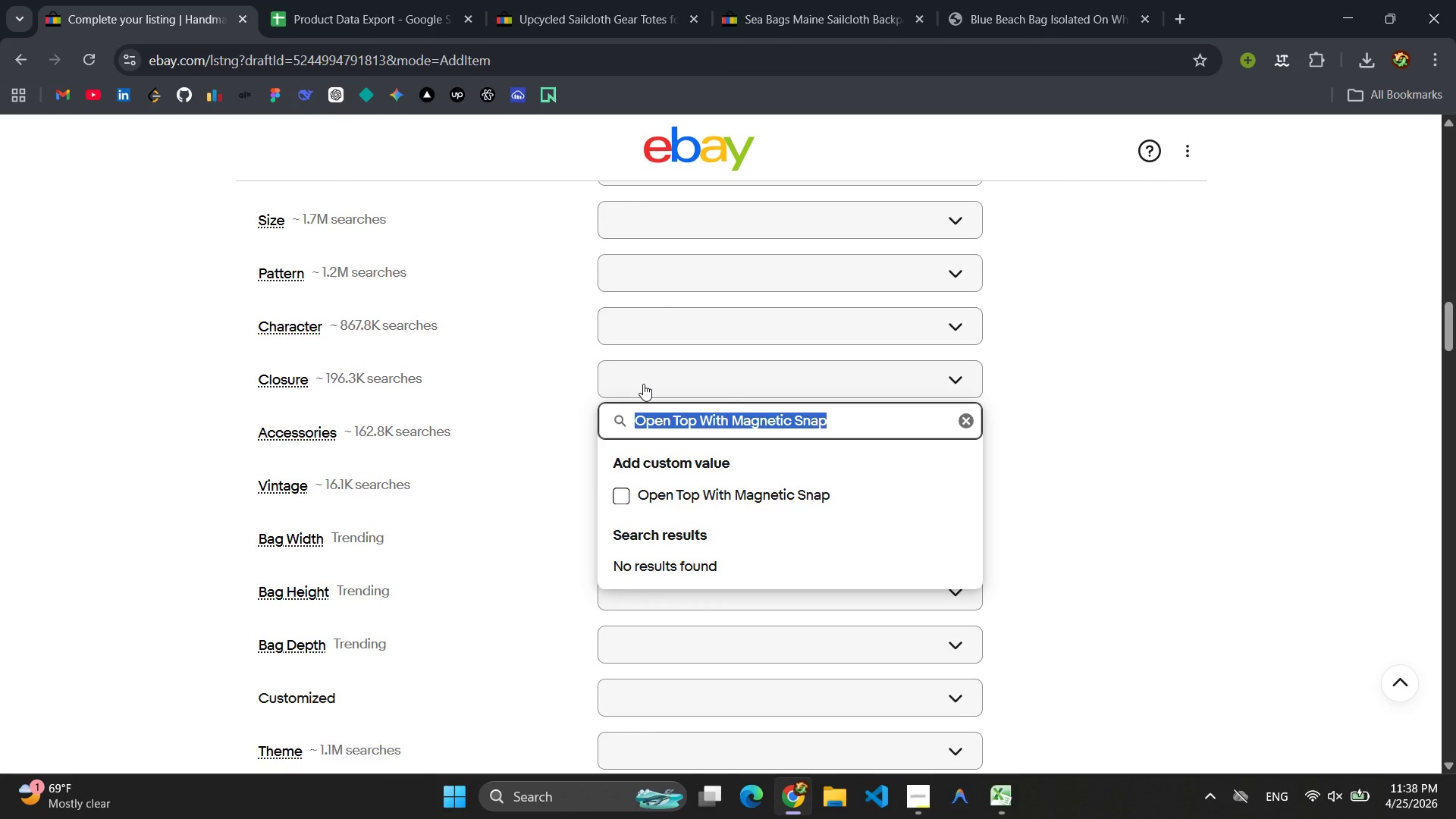 
key(Control+C)
 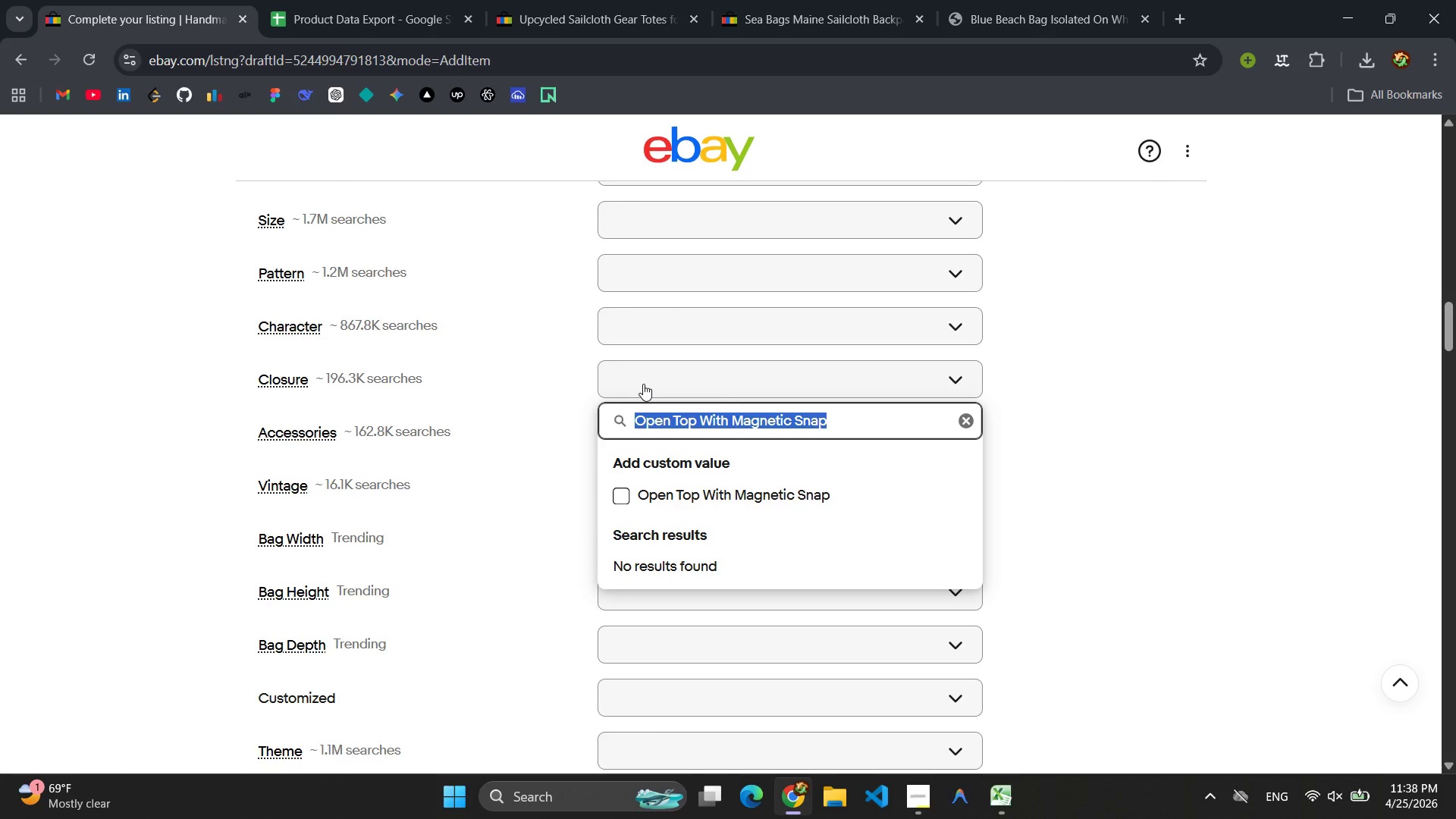 
key(Enter)
 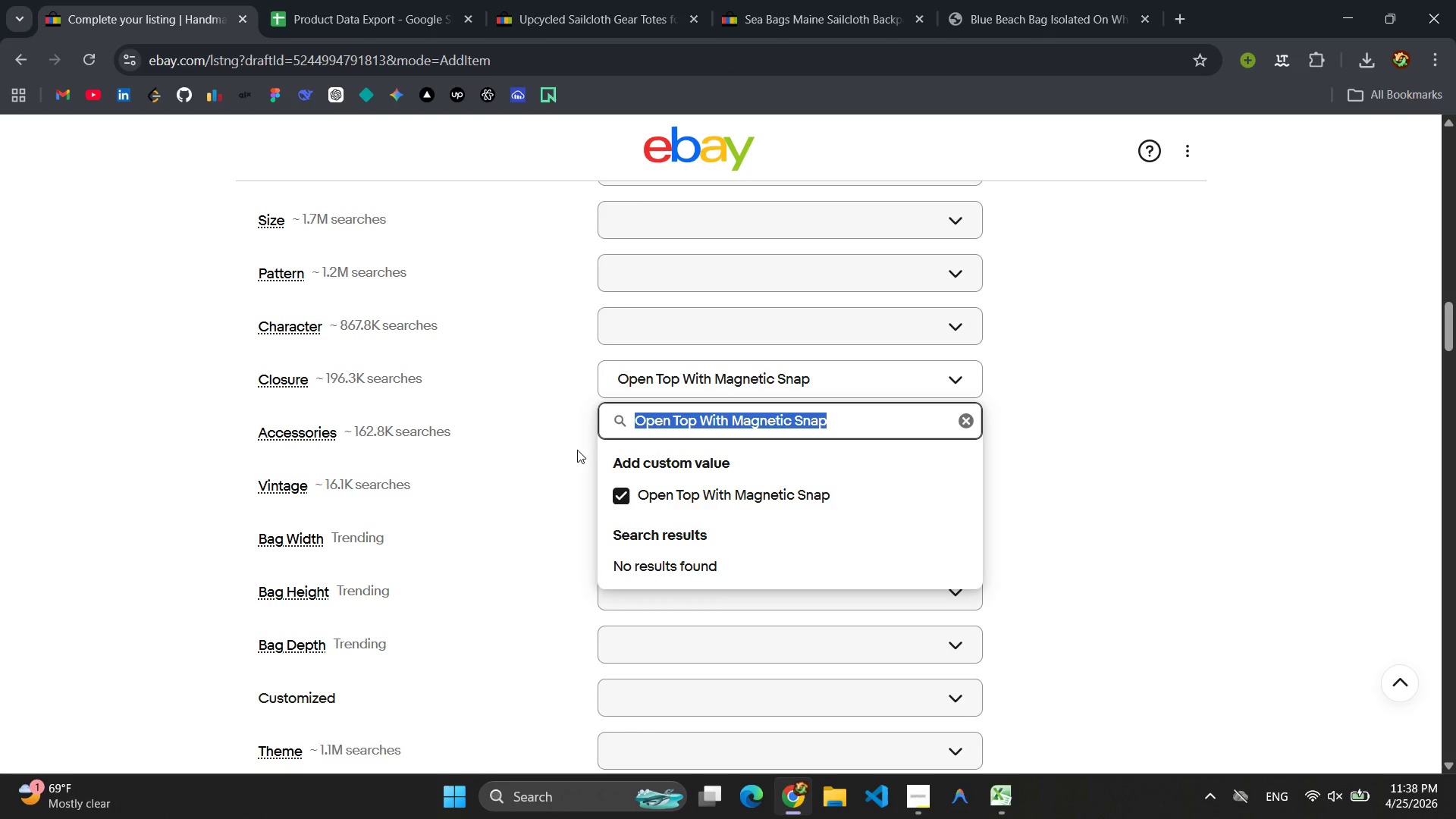 
left_click([1090, 450])
 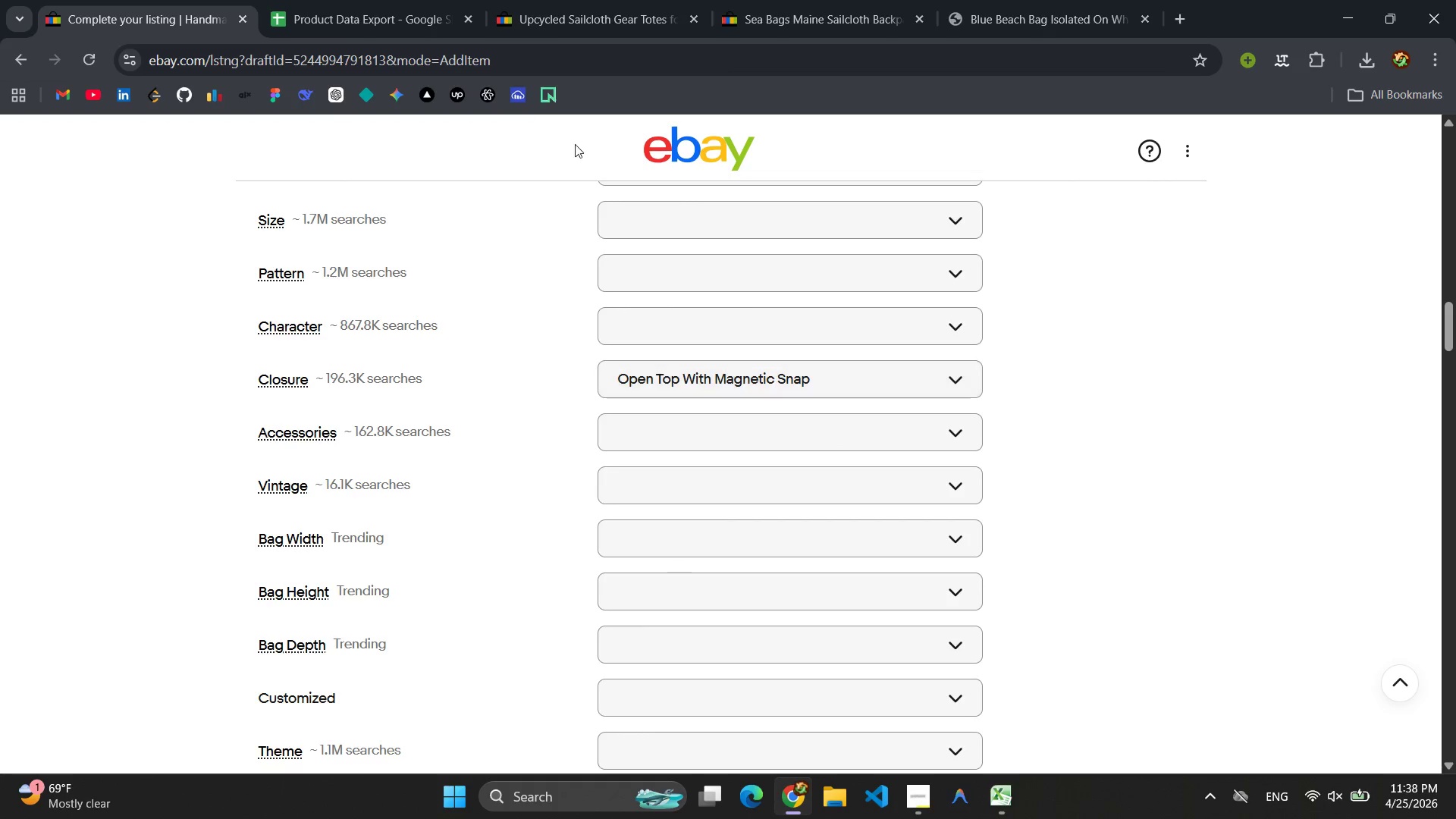 
left_click([393, 11])
 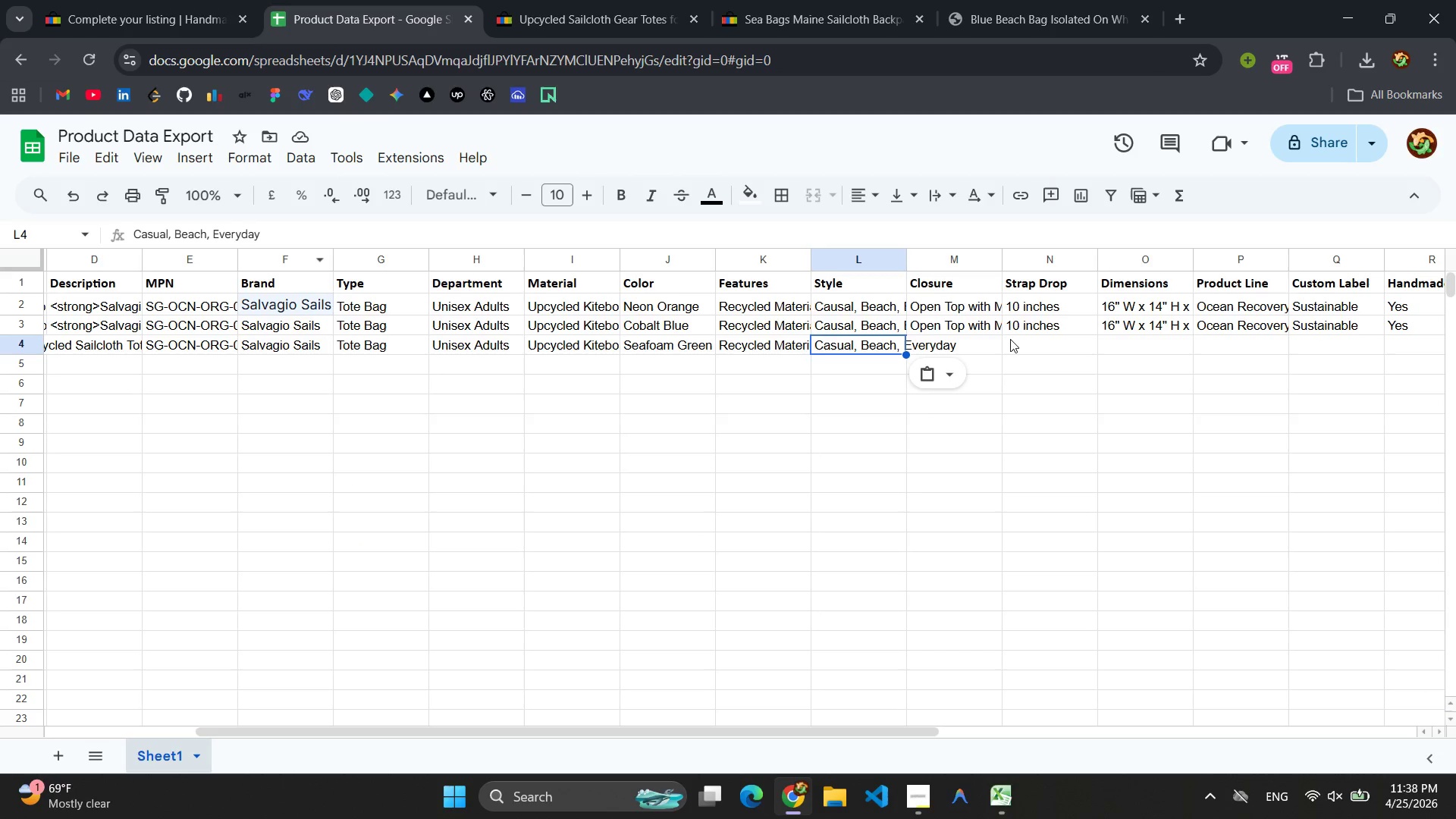 
left_click([959, 341])
 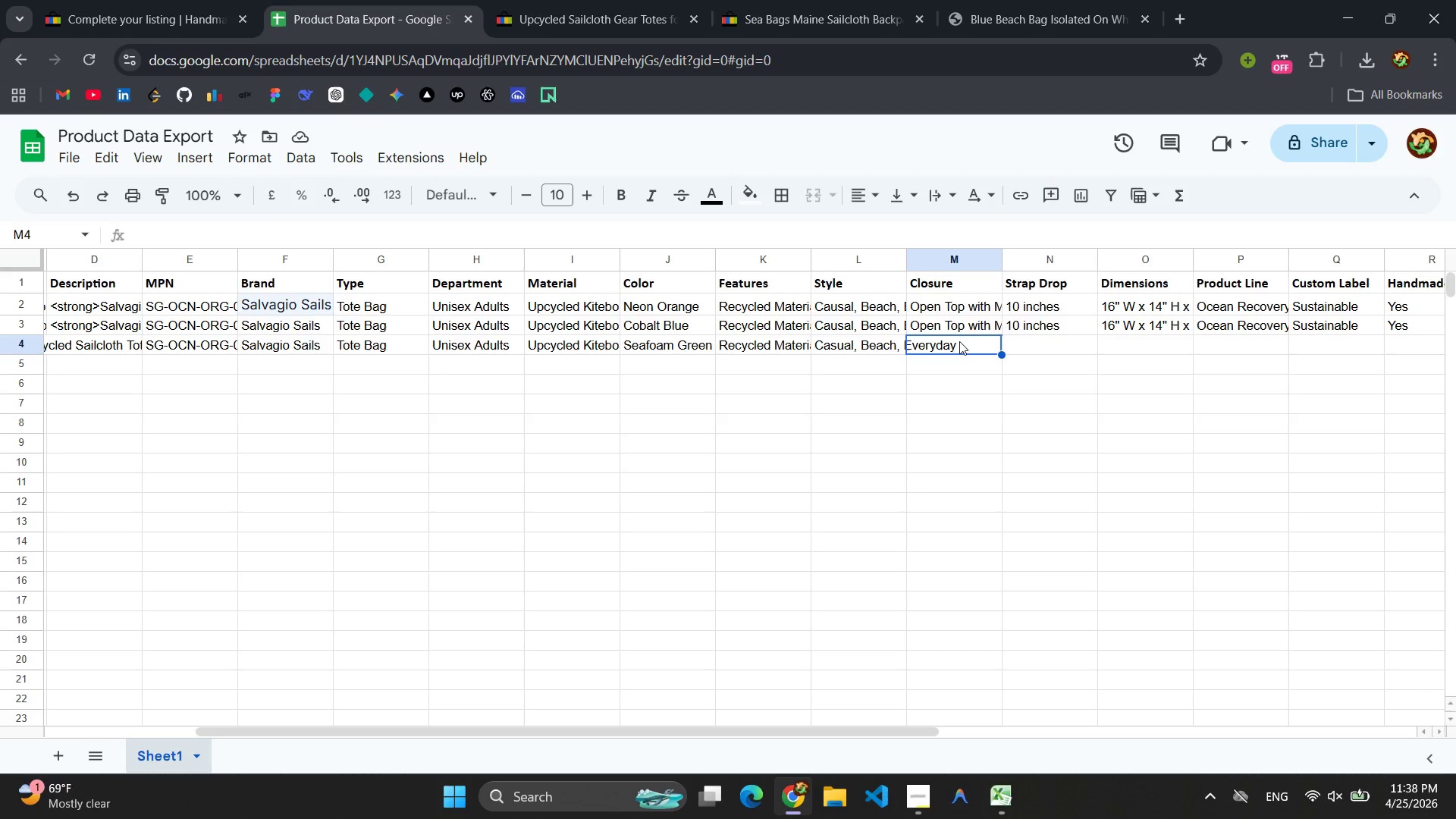 
key(Control+V)
 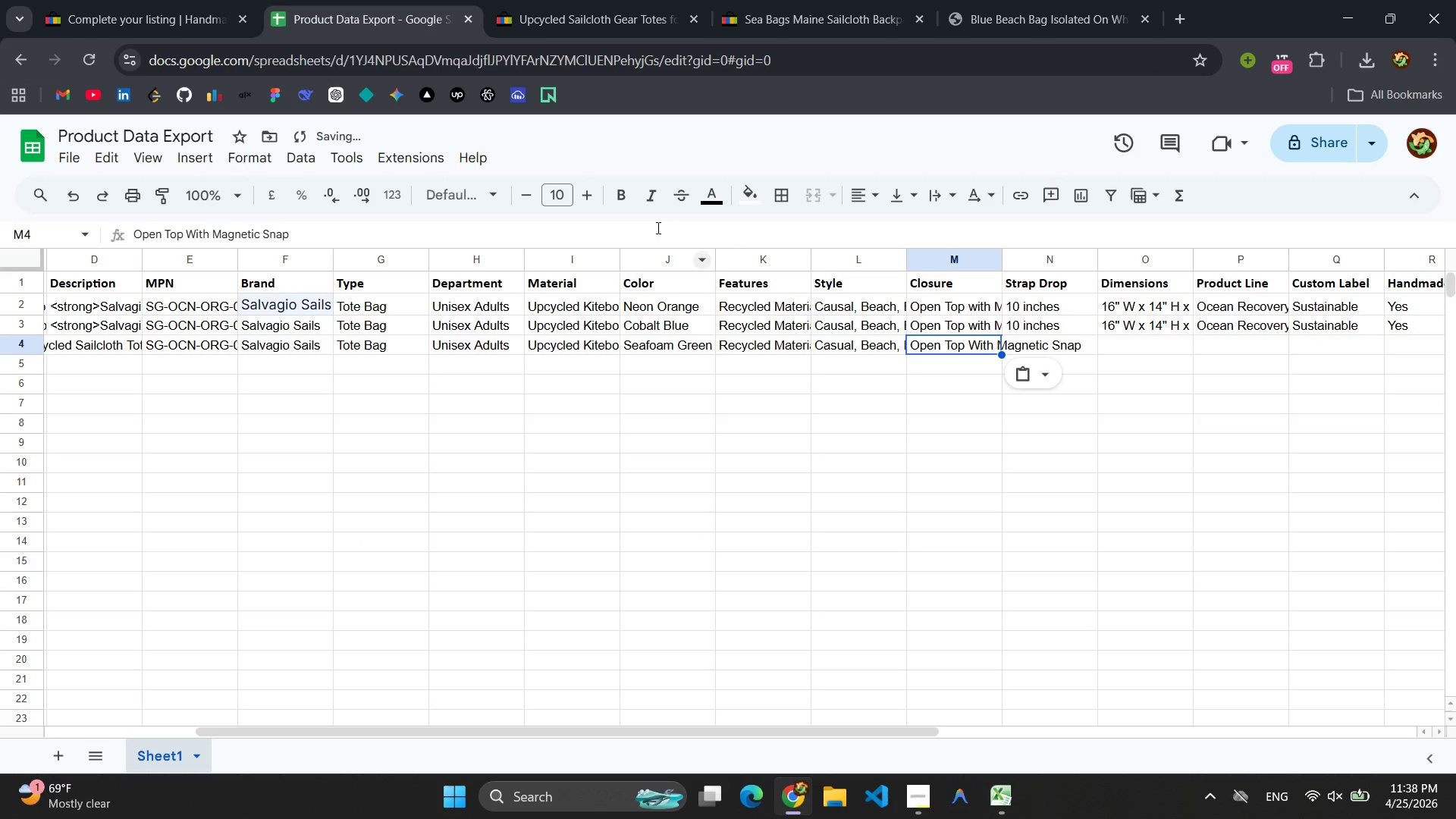 
left_click([191, 2])
 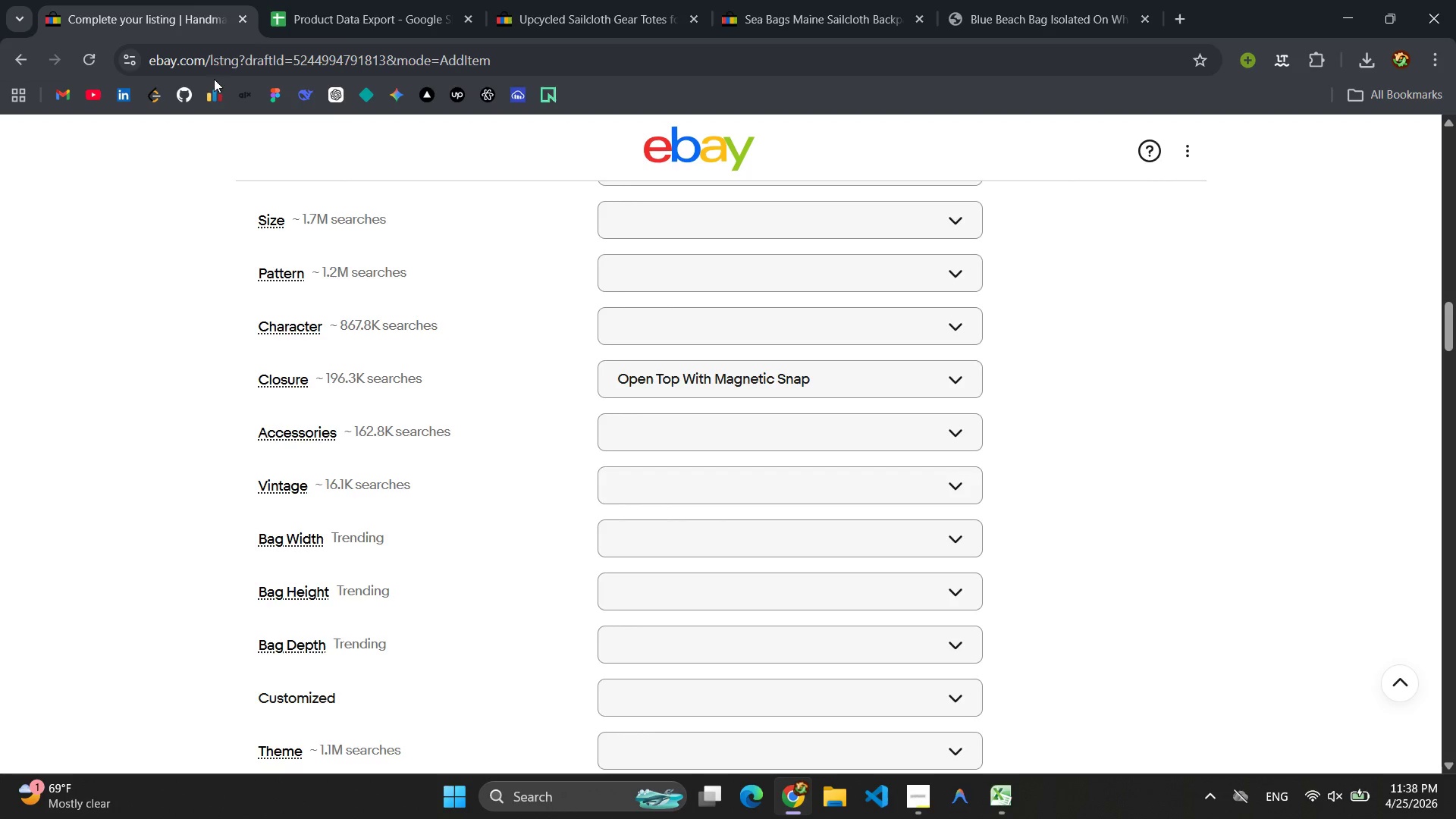 
mouse_move([228, 111])
 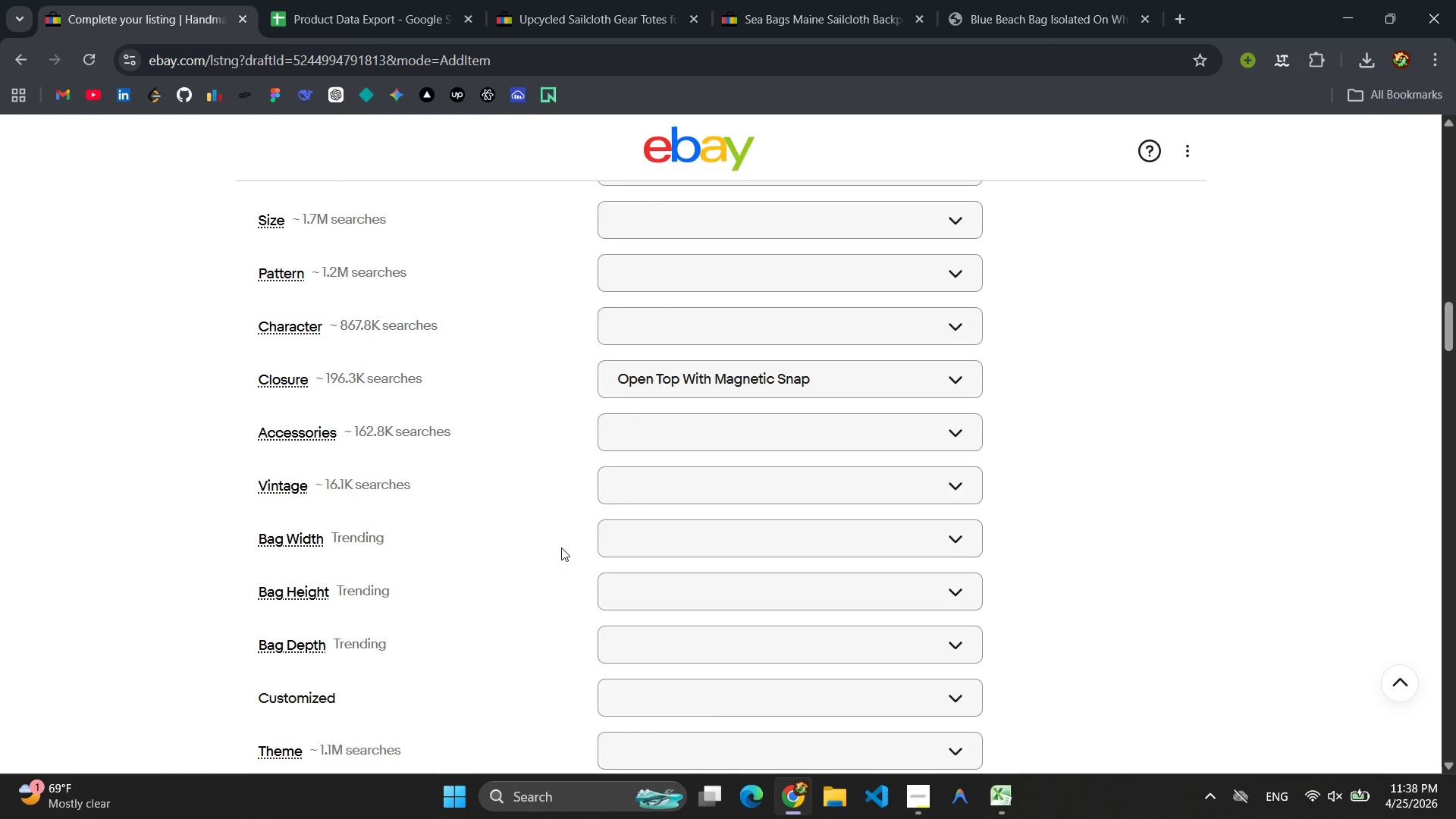 
scroll: coordinate [552, 530], scroll_direction: down, amount: 24.0
 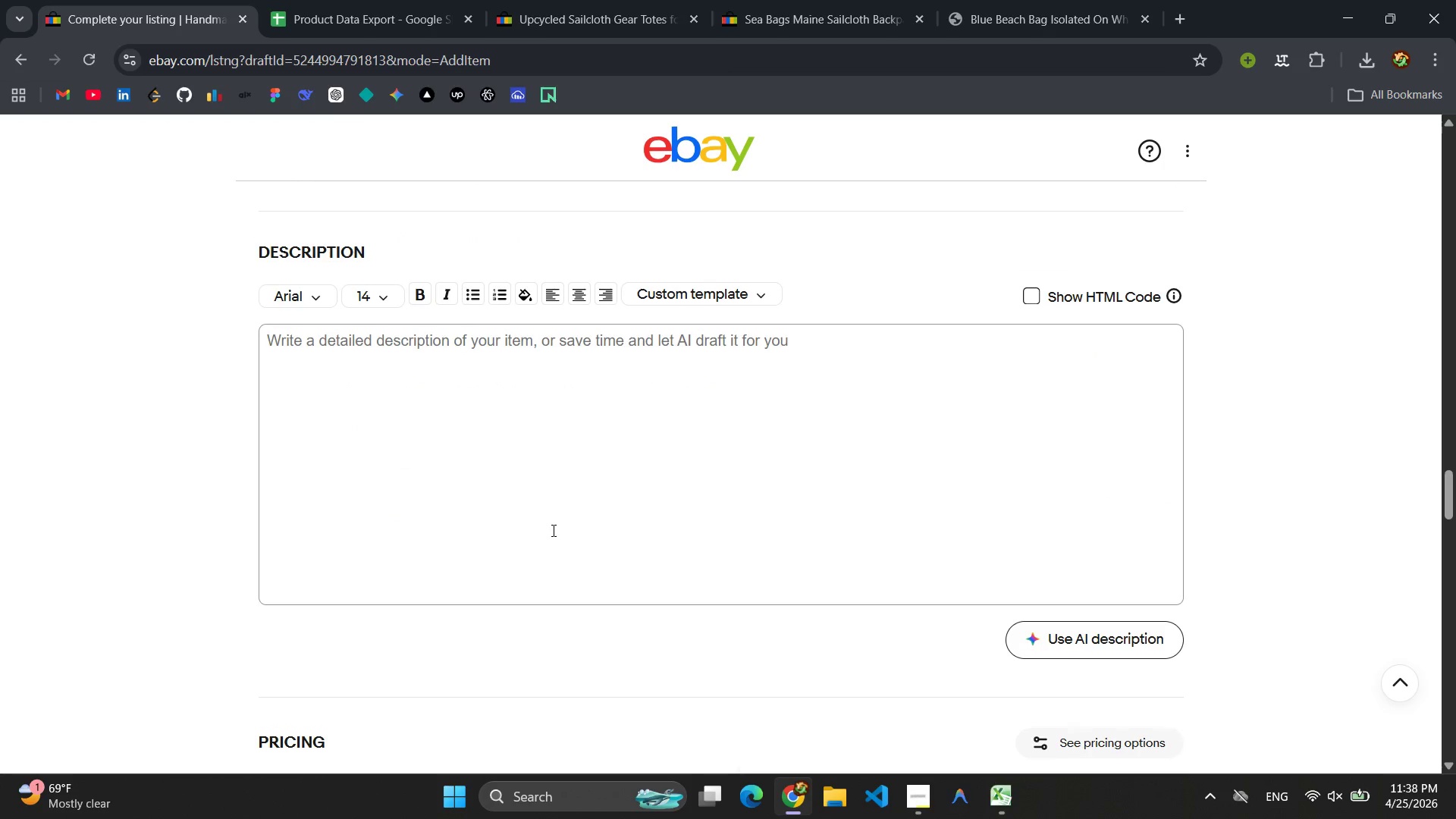 
scroll: coordinate [436, 499], scroll_direction: up, amount: 10.0
 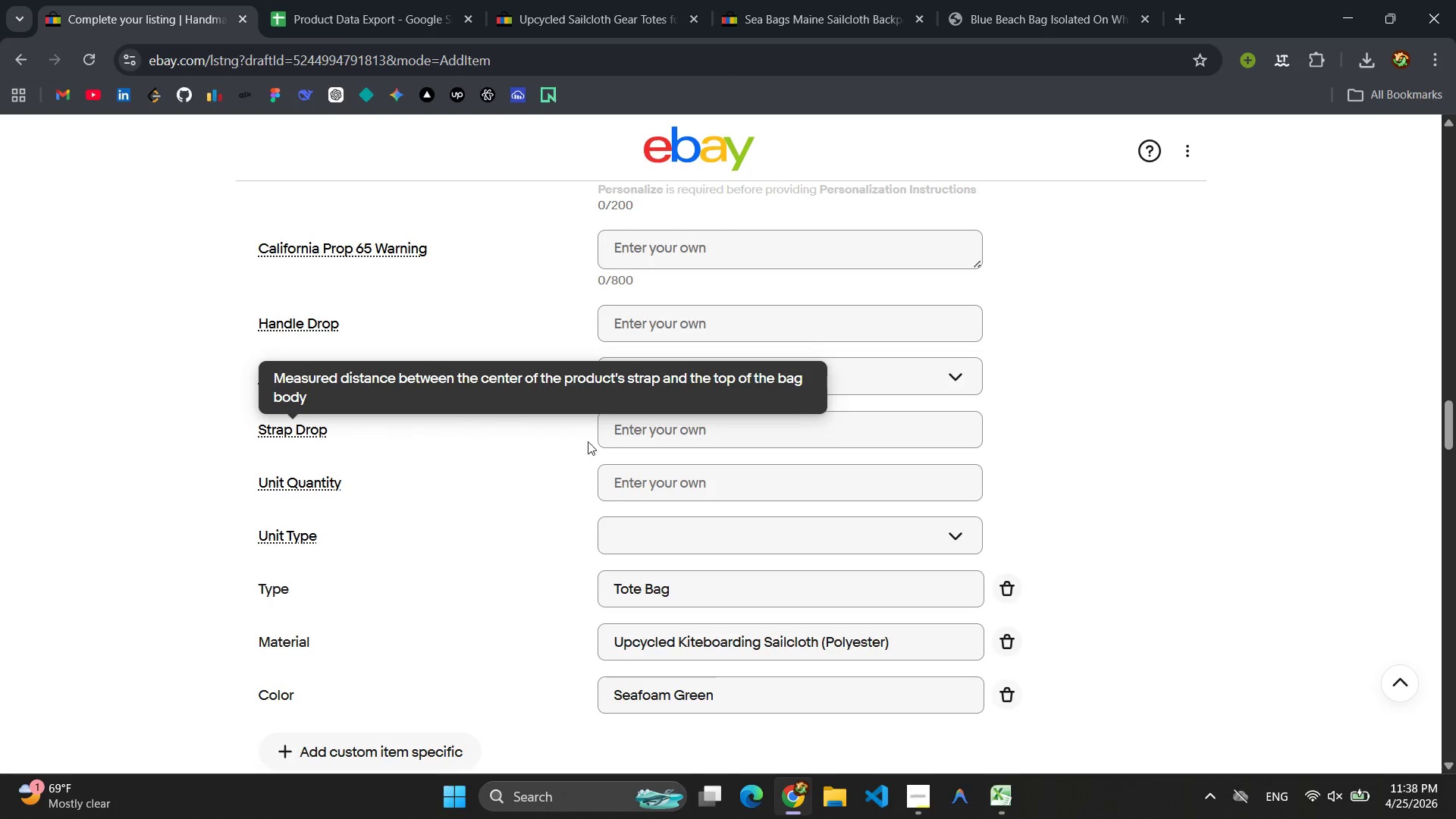 
left_click([681, 442])
 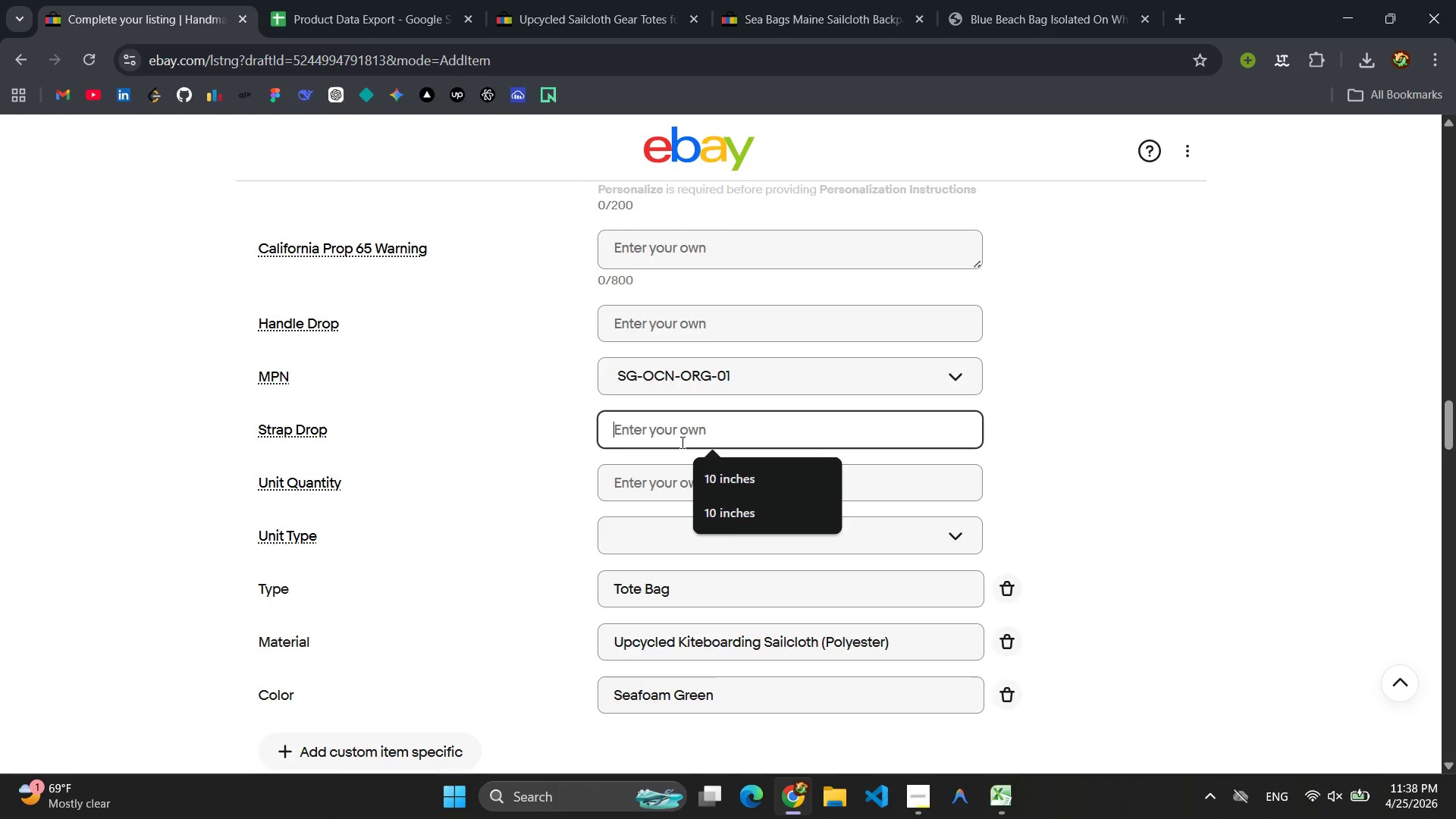 
type(10 inches)
 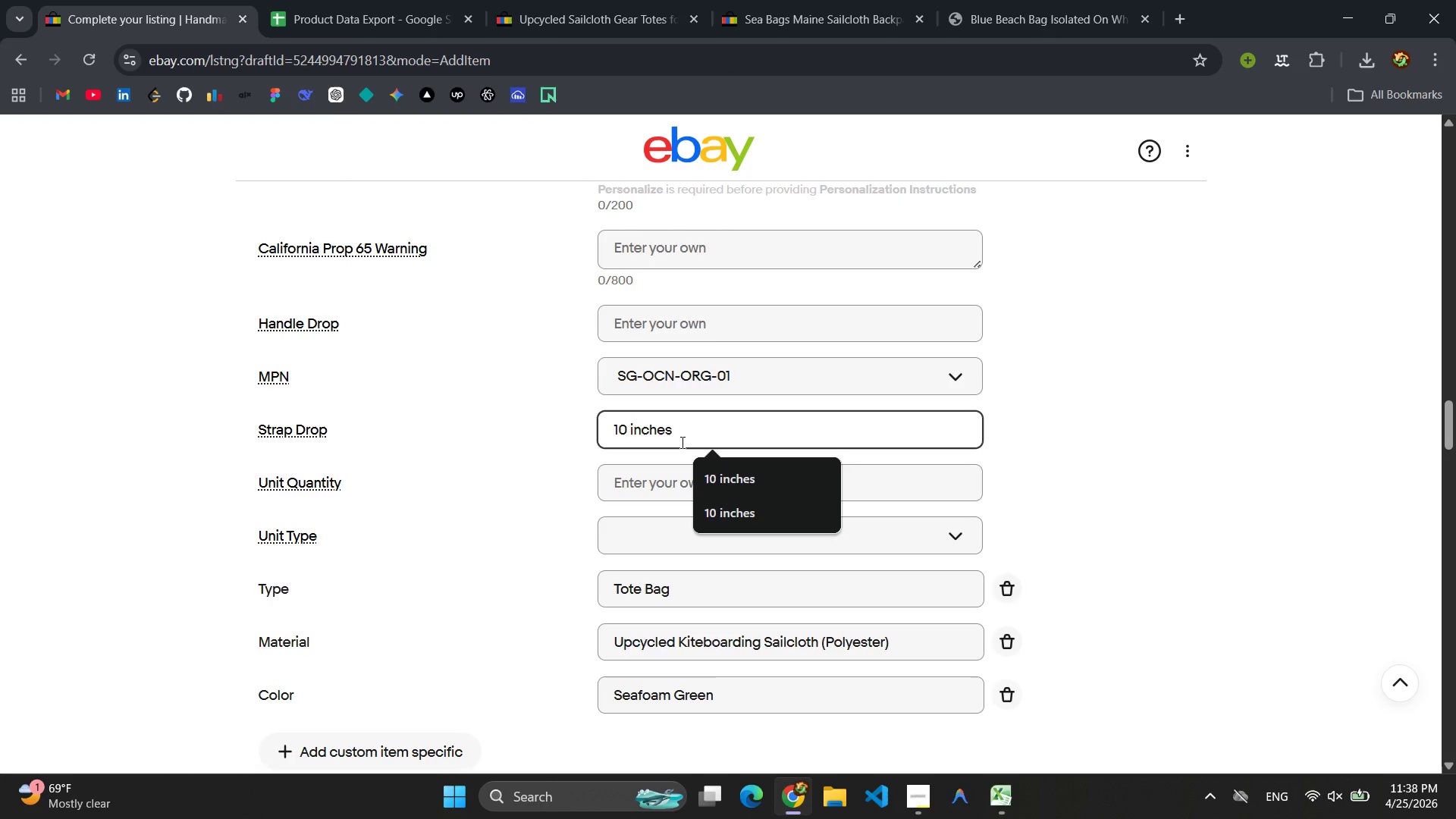 
key(Control+C)
 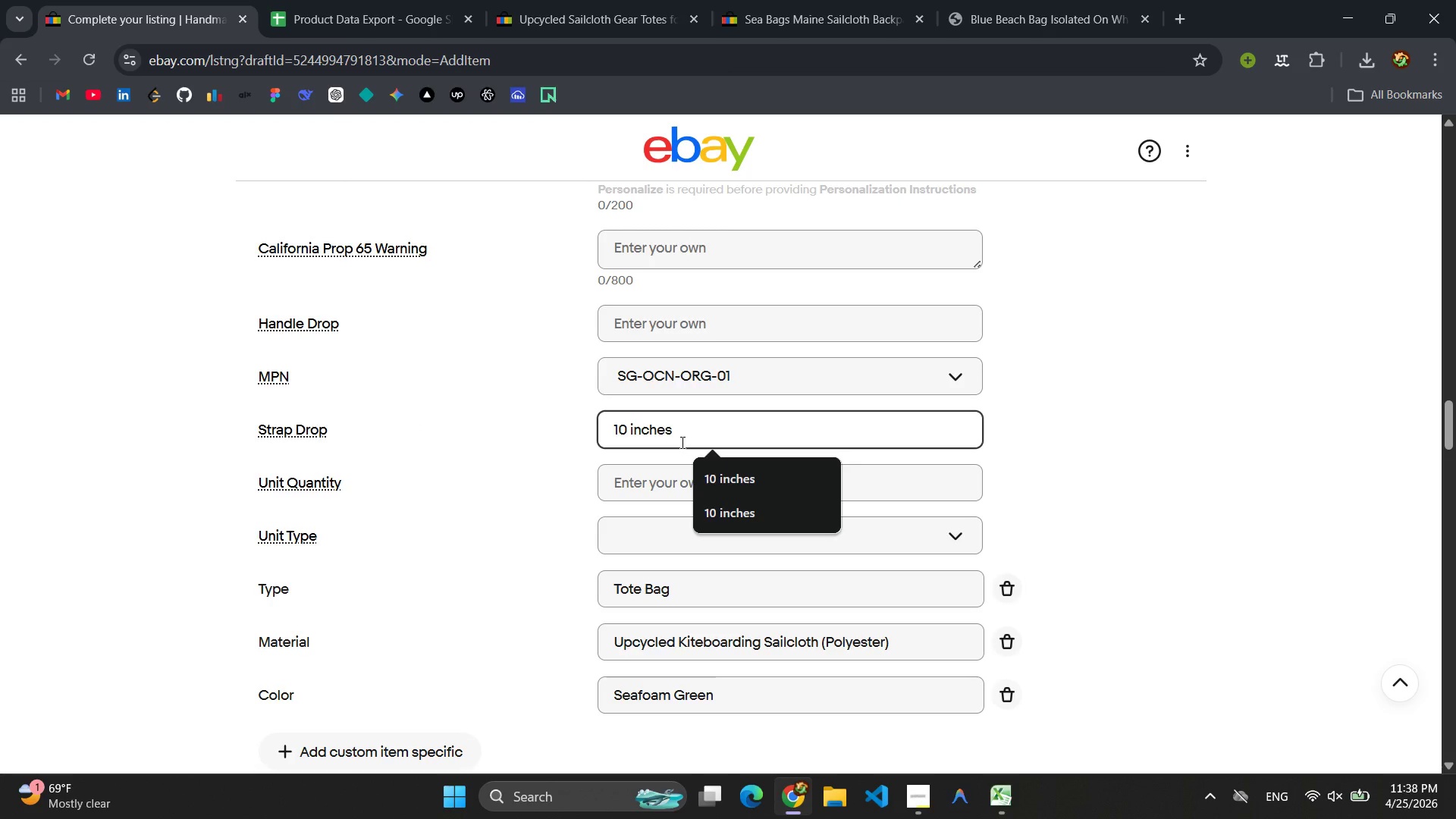 
key(Control+A)
 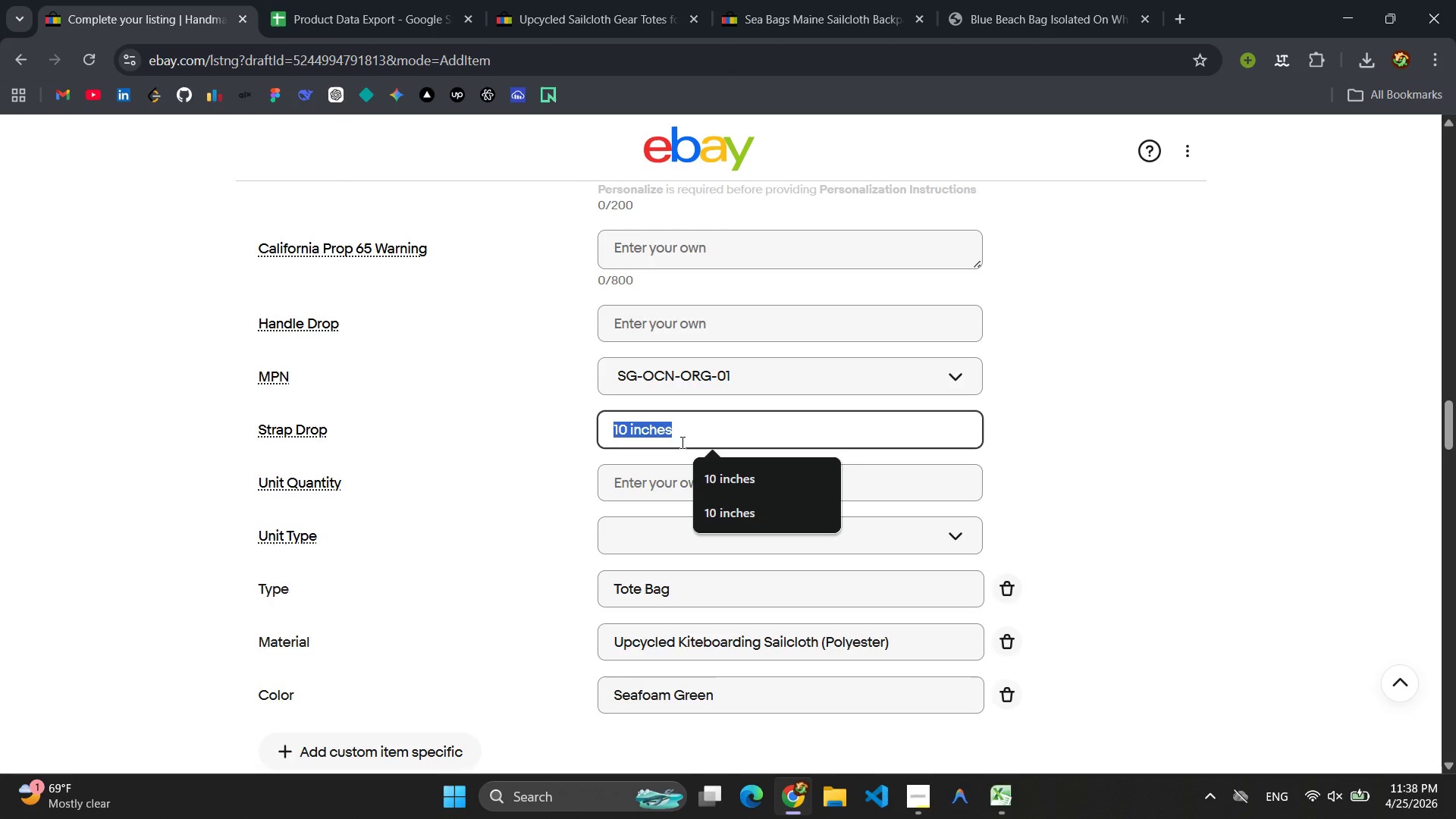 
key(Control+C)
 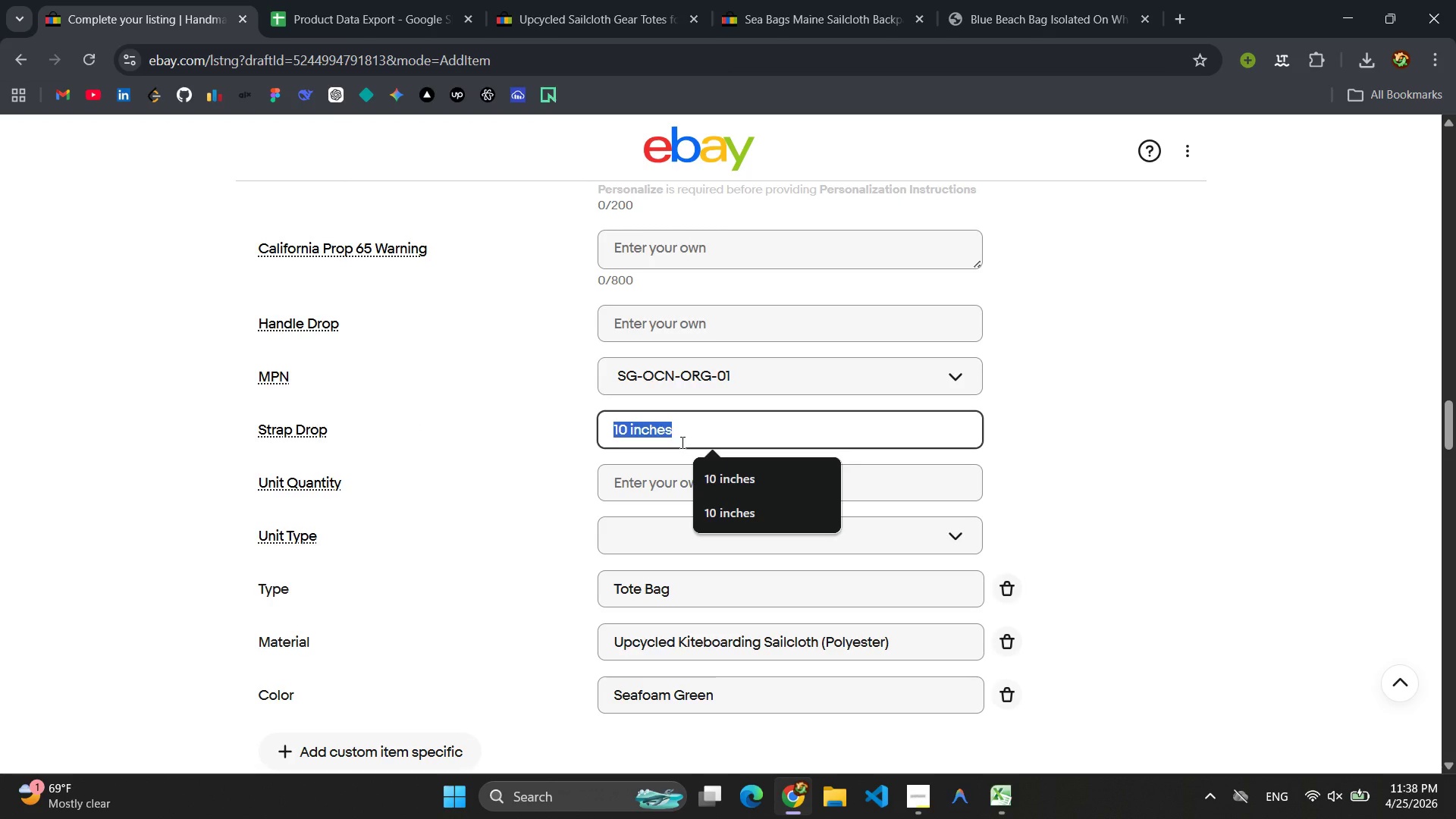 
key(Enter)
 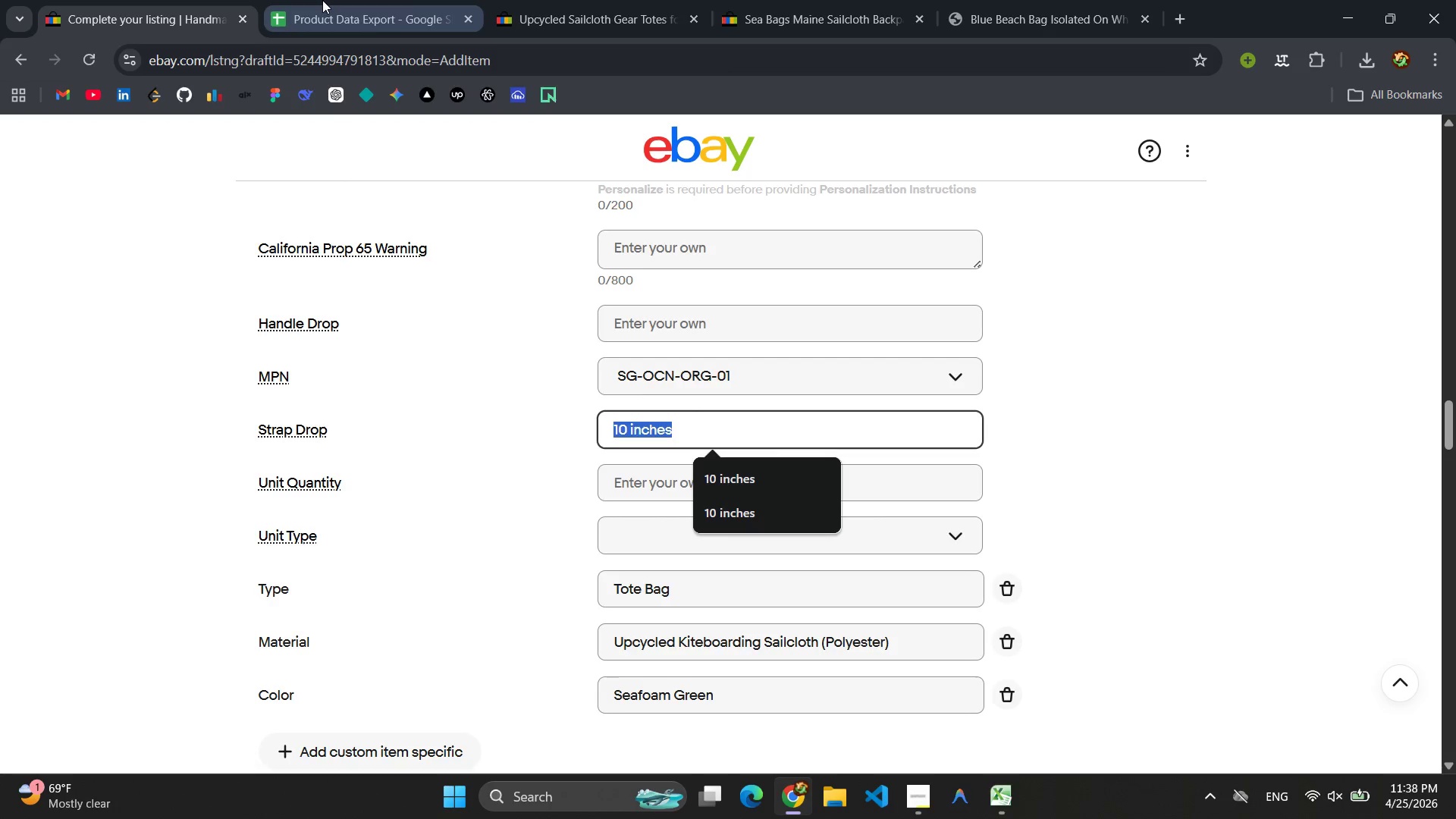 
left_click([322, 0])
 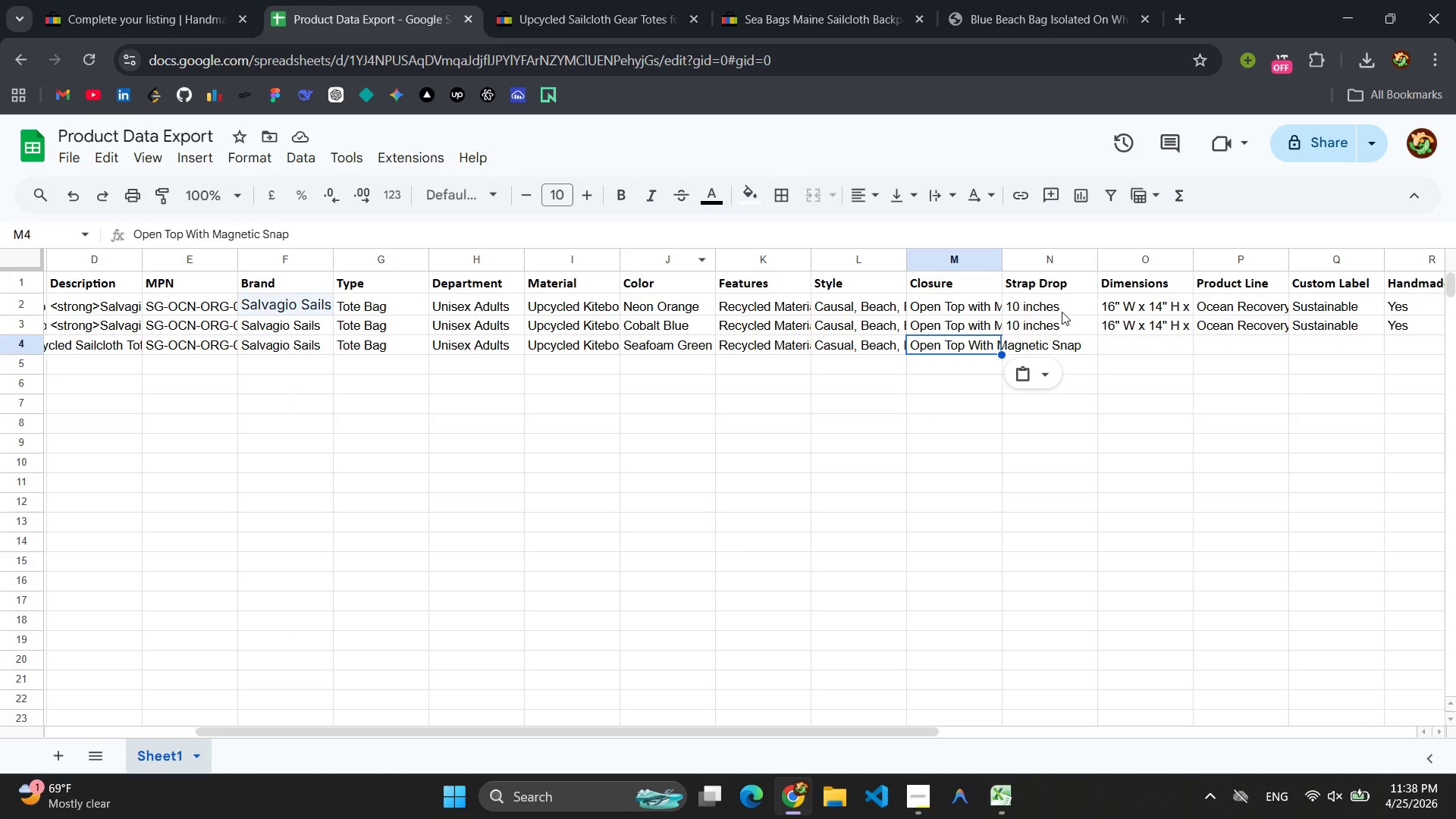 
left_click([1062, 345])
 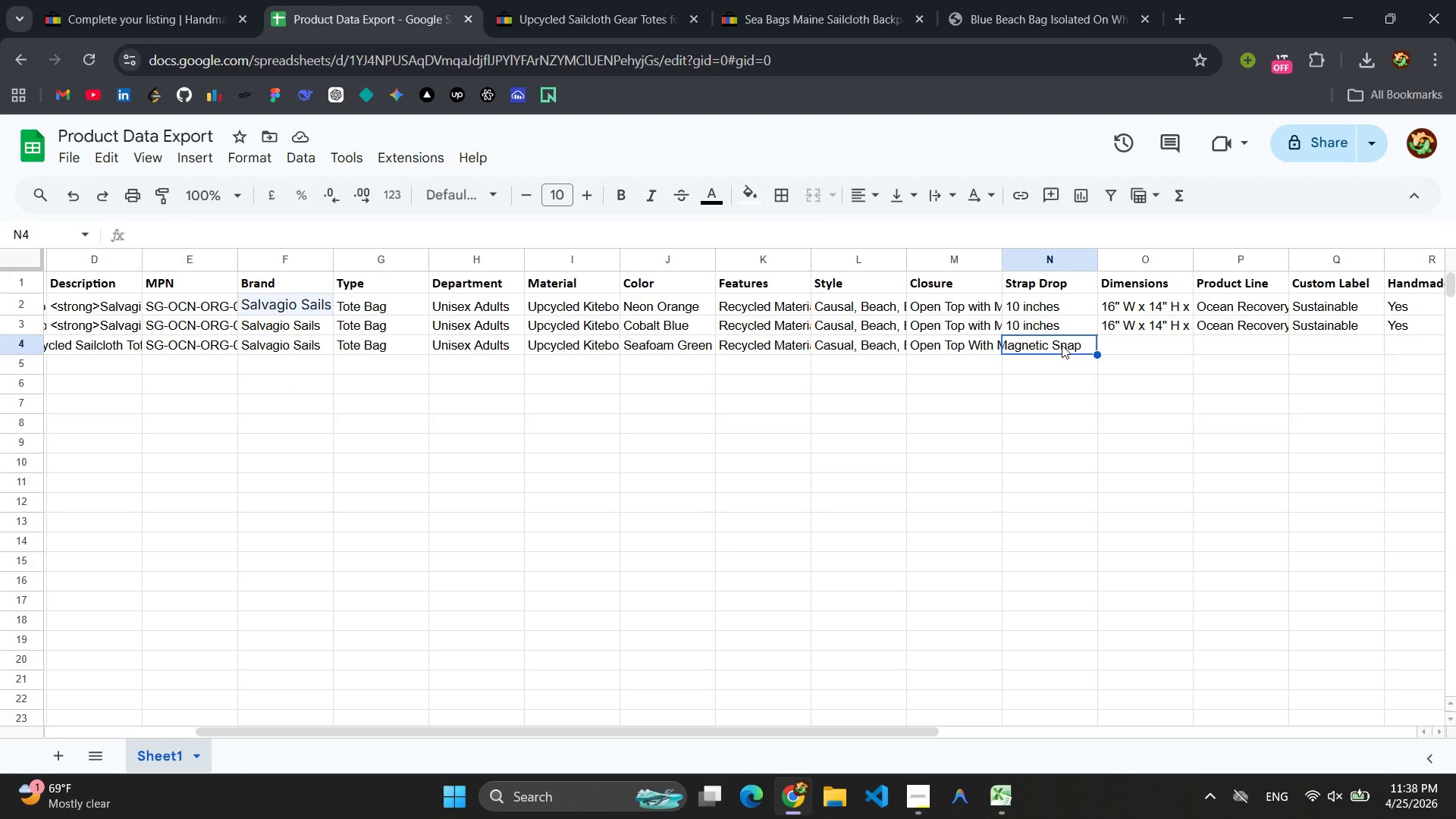 
key(Control+V)
 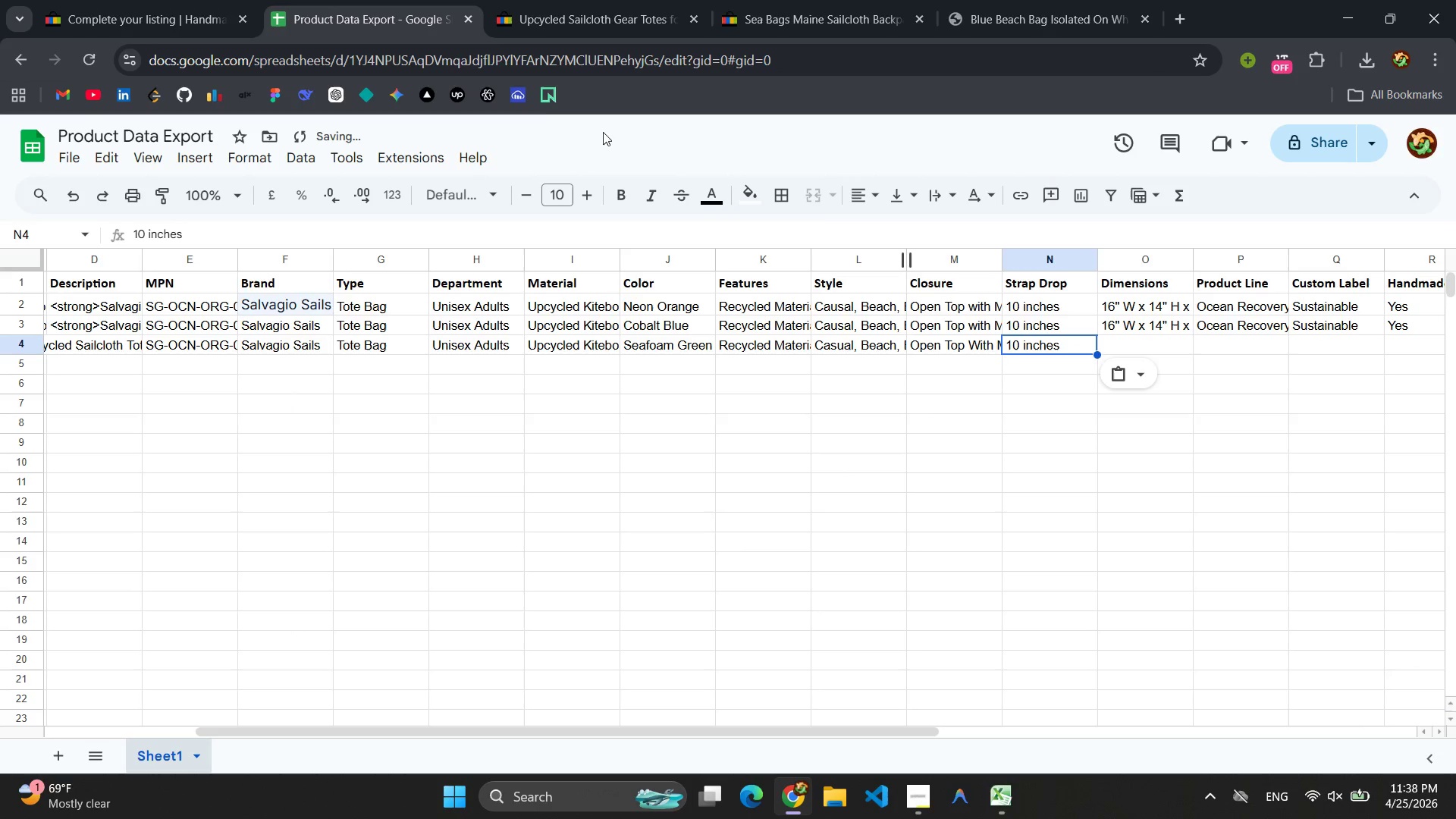 
mouse_move([158, 22])
 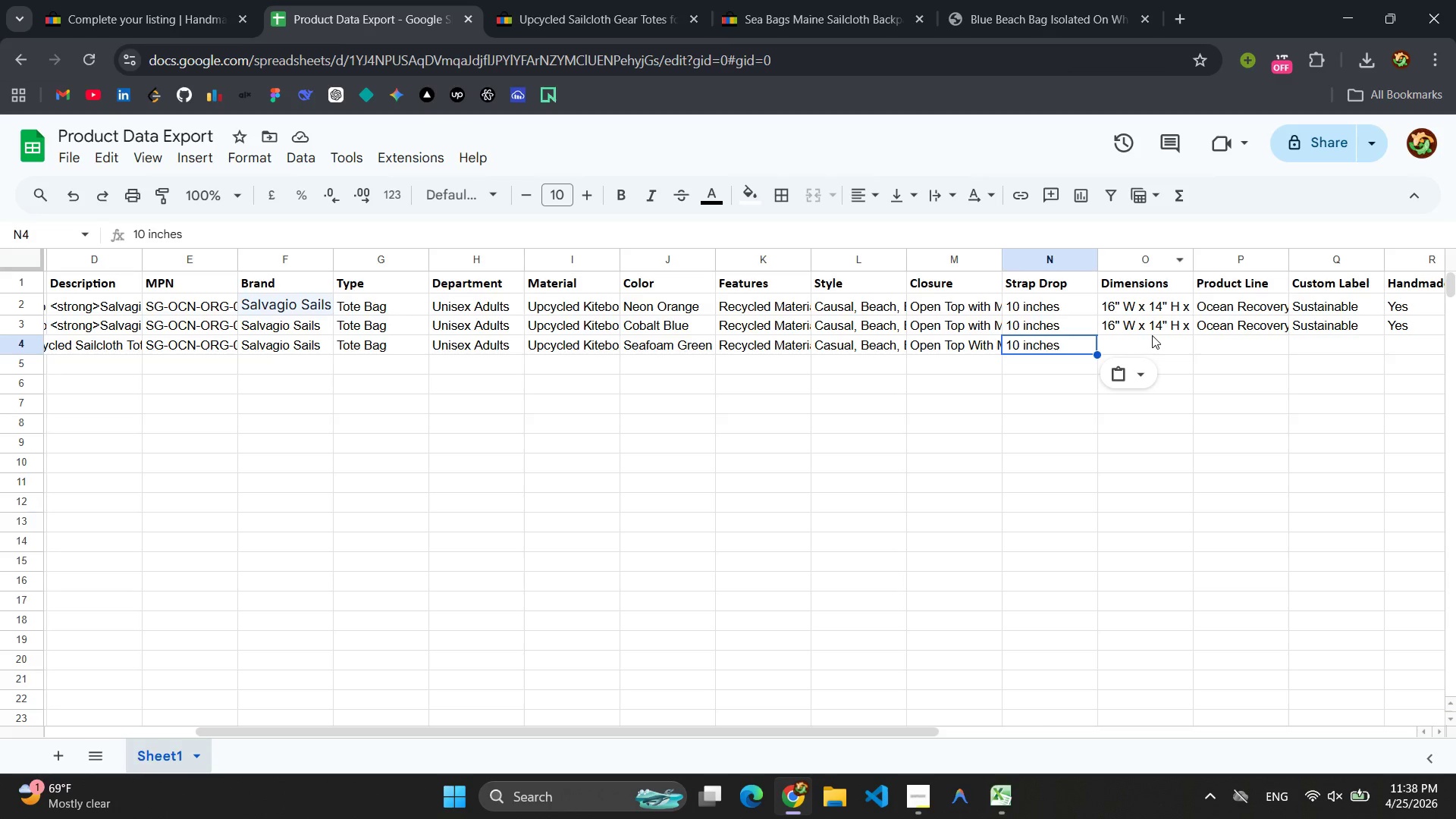 
double_click([1148, 332])
 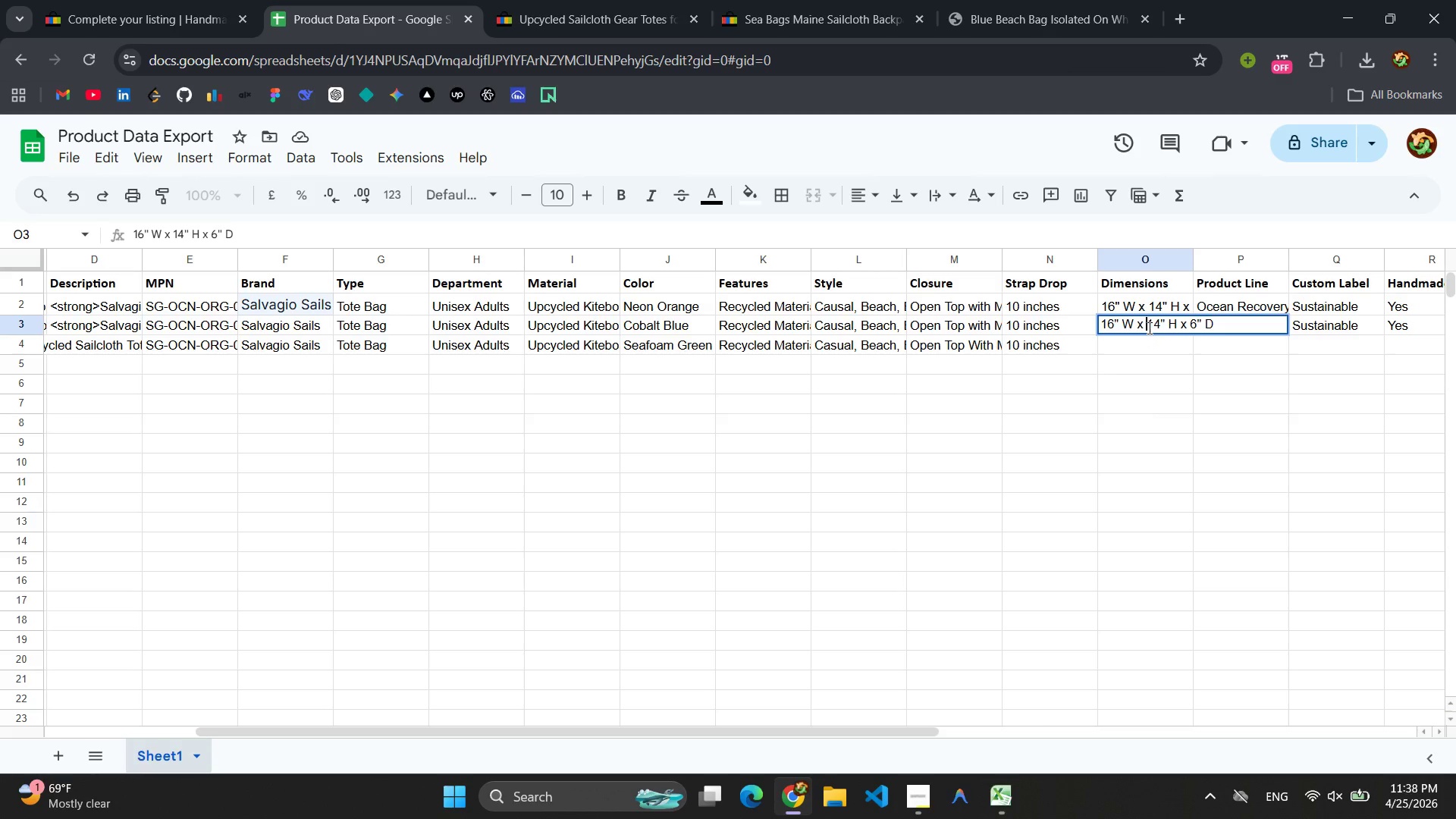 
double_click([1148, 328])
 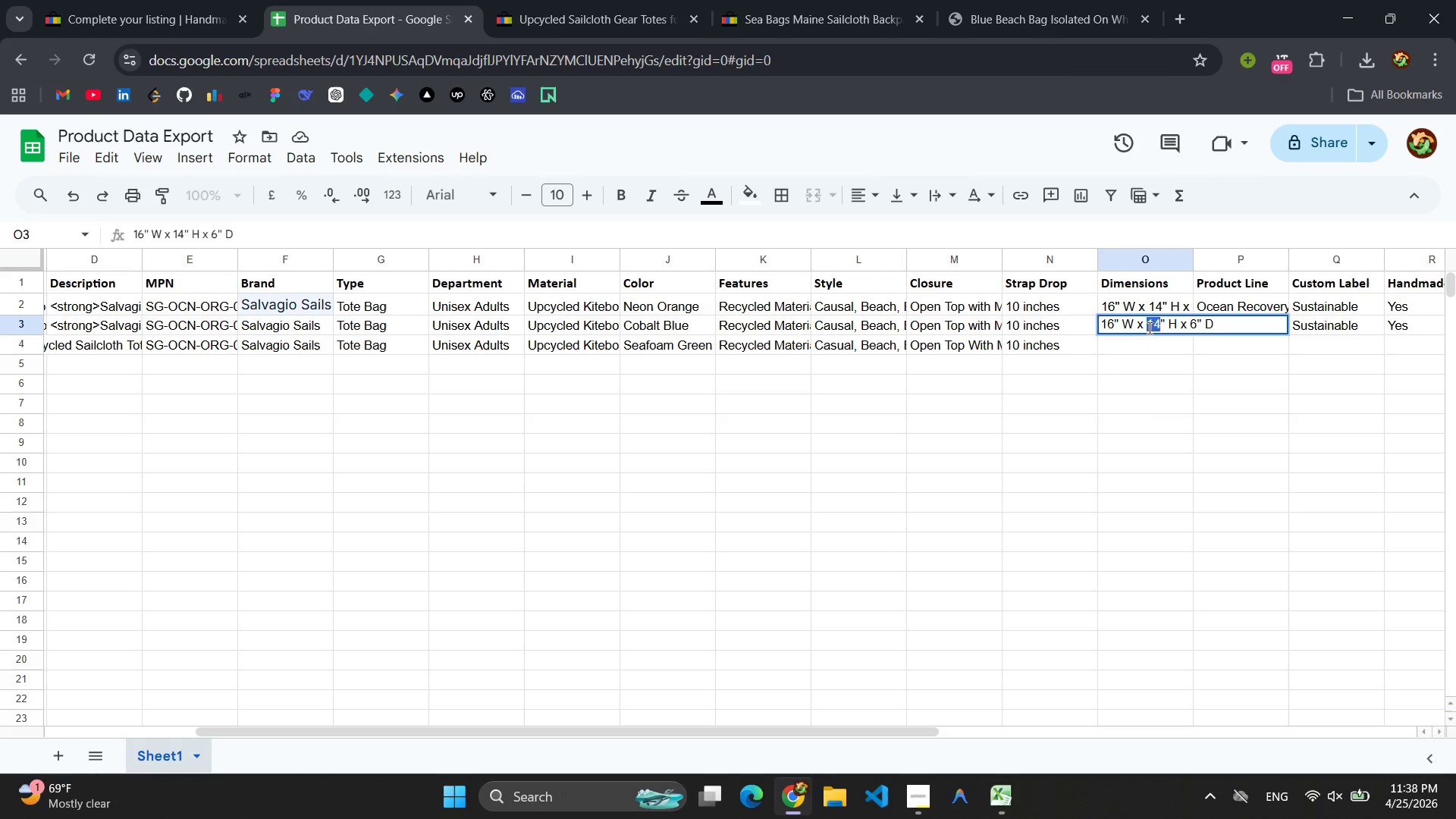 
triple_click([1148, 328])
 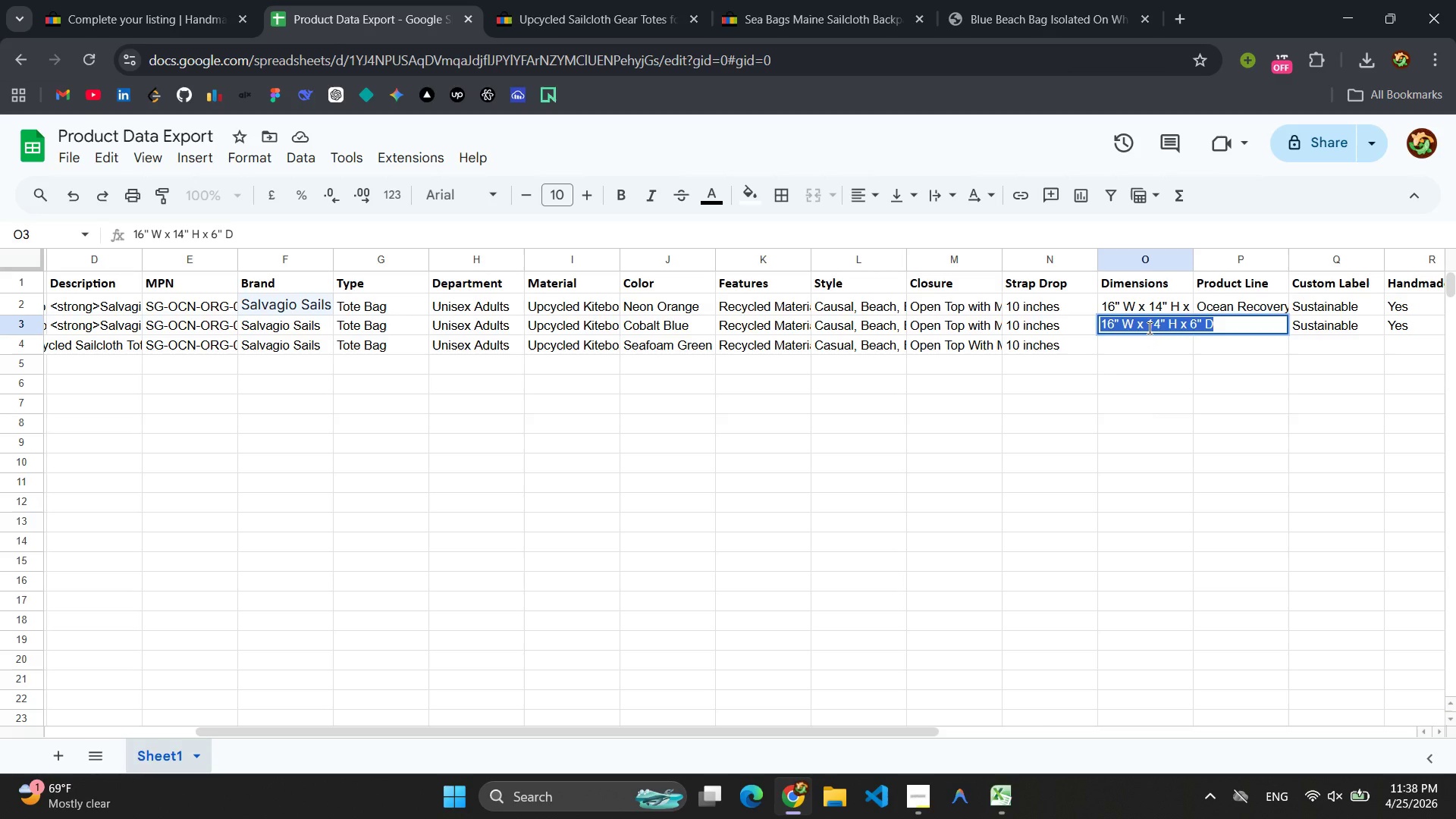 
key(Control+C)
 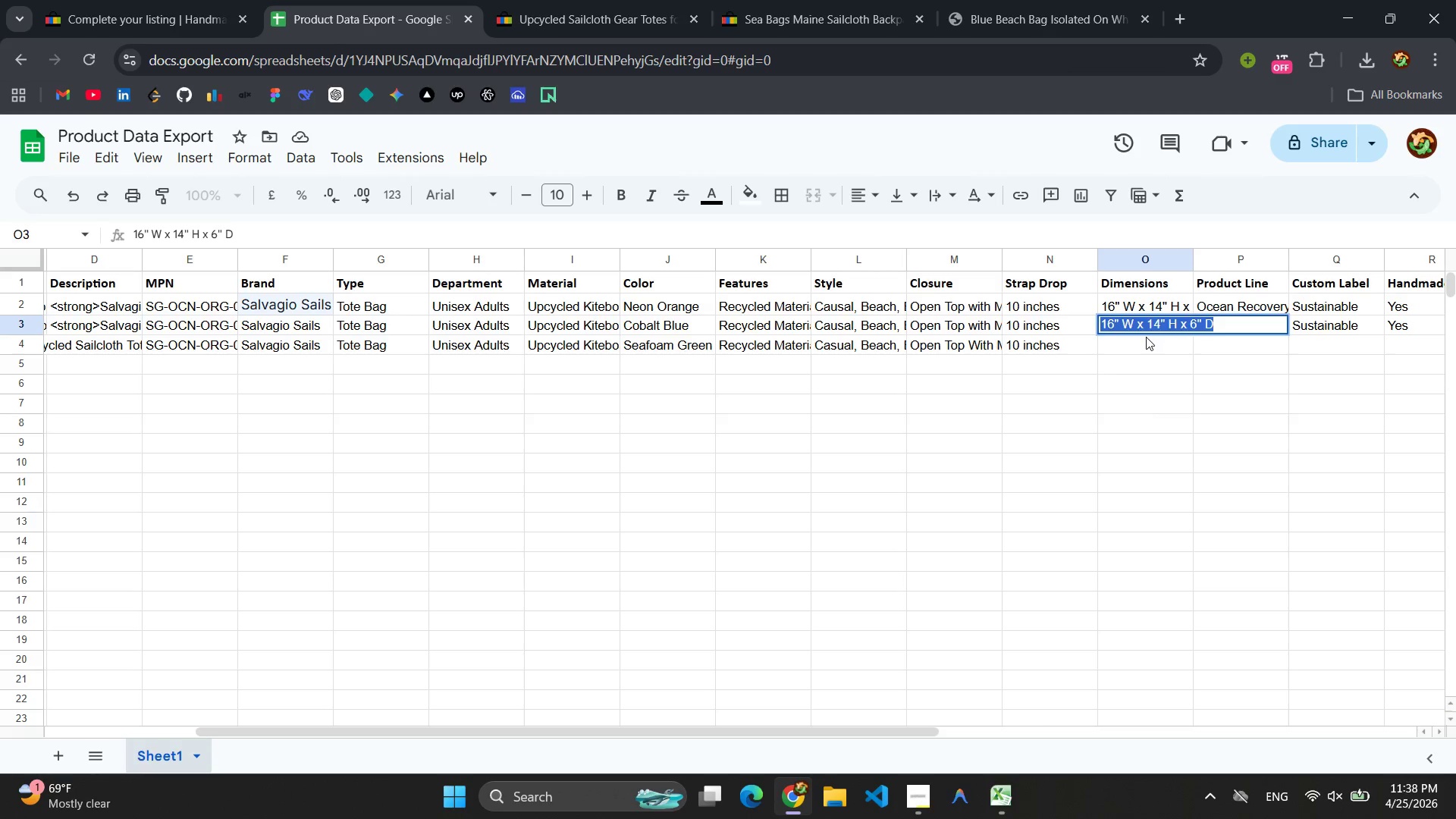 
left_click([1144, 339])
 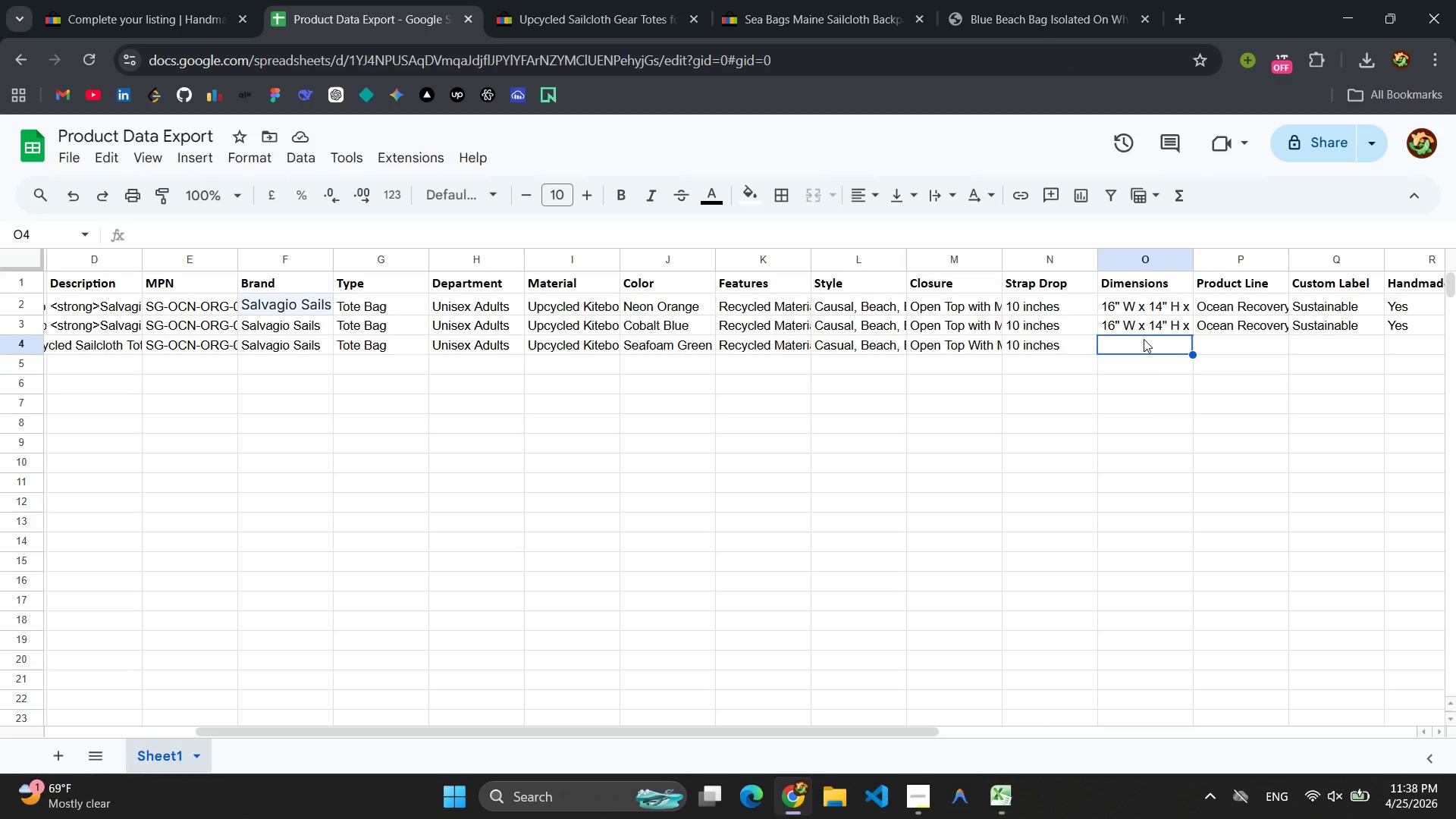 
key(Control+V)
 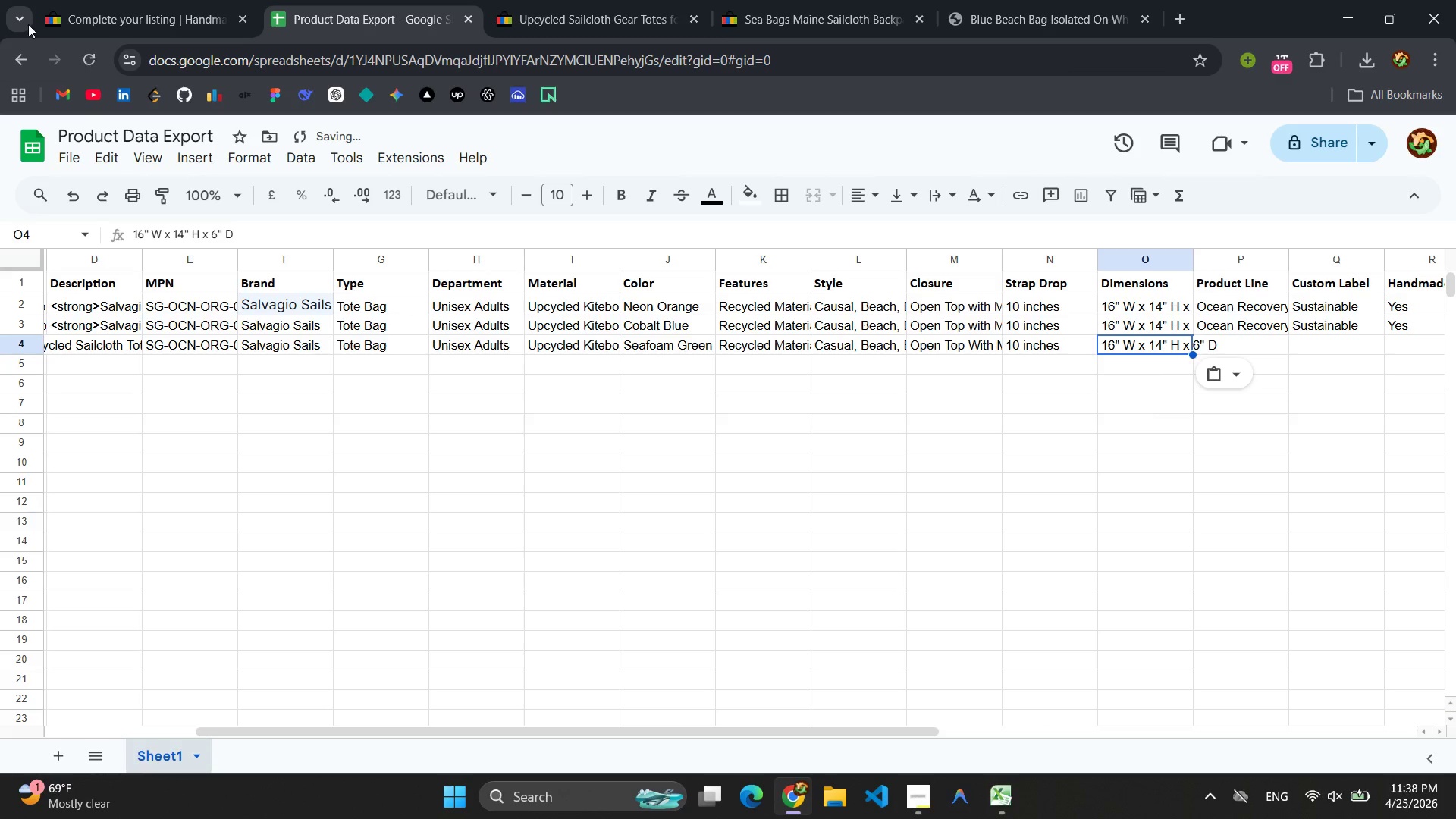 
left_click([165, 0])
 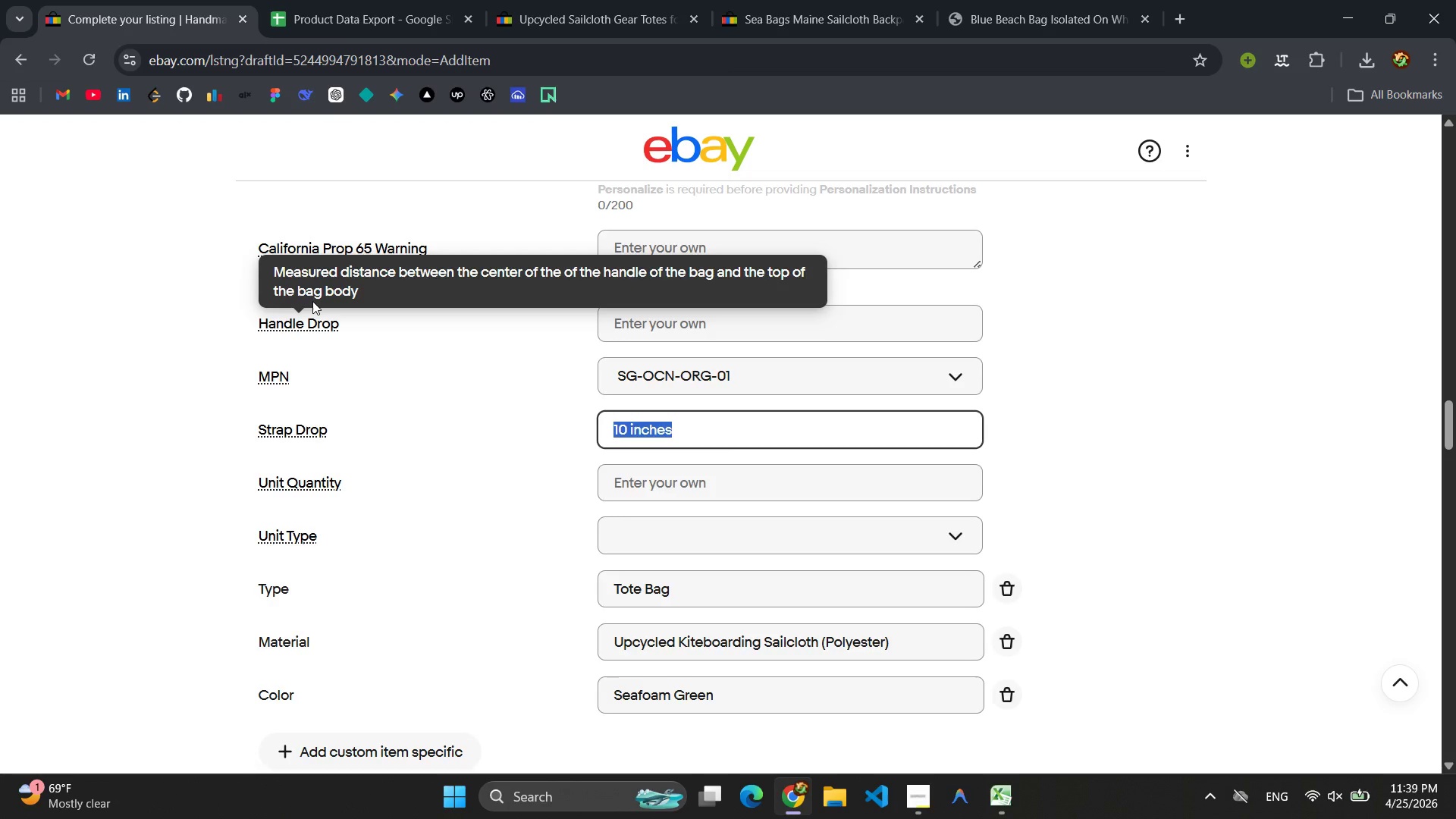 
wait(6.41)
 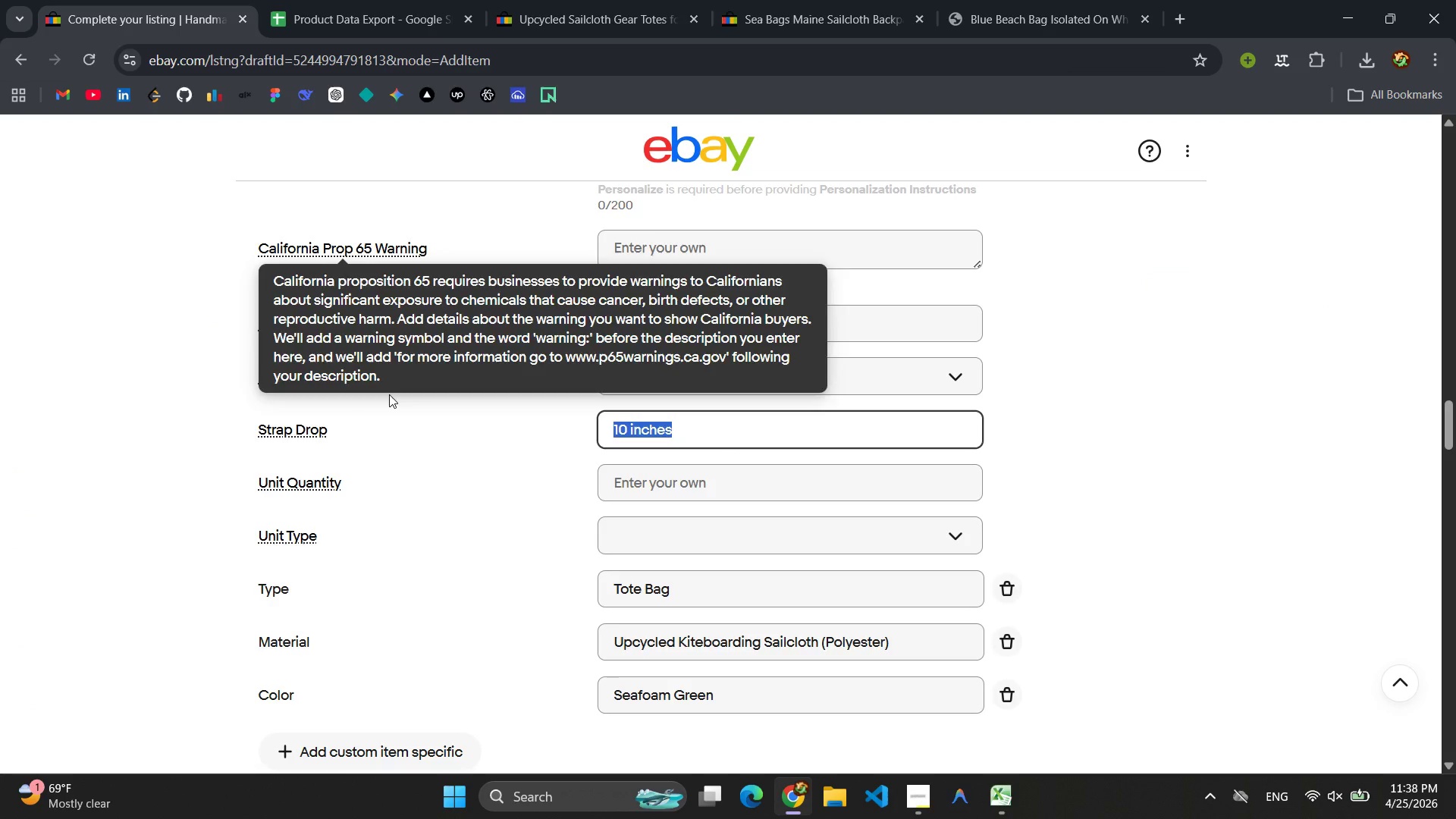 
scroll: coordinate [324, 306], scroll_direction: down, amount: 2.0
 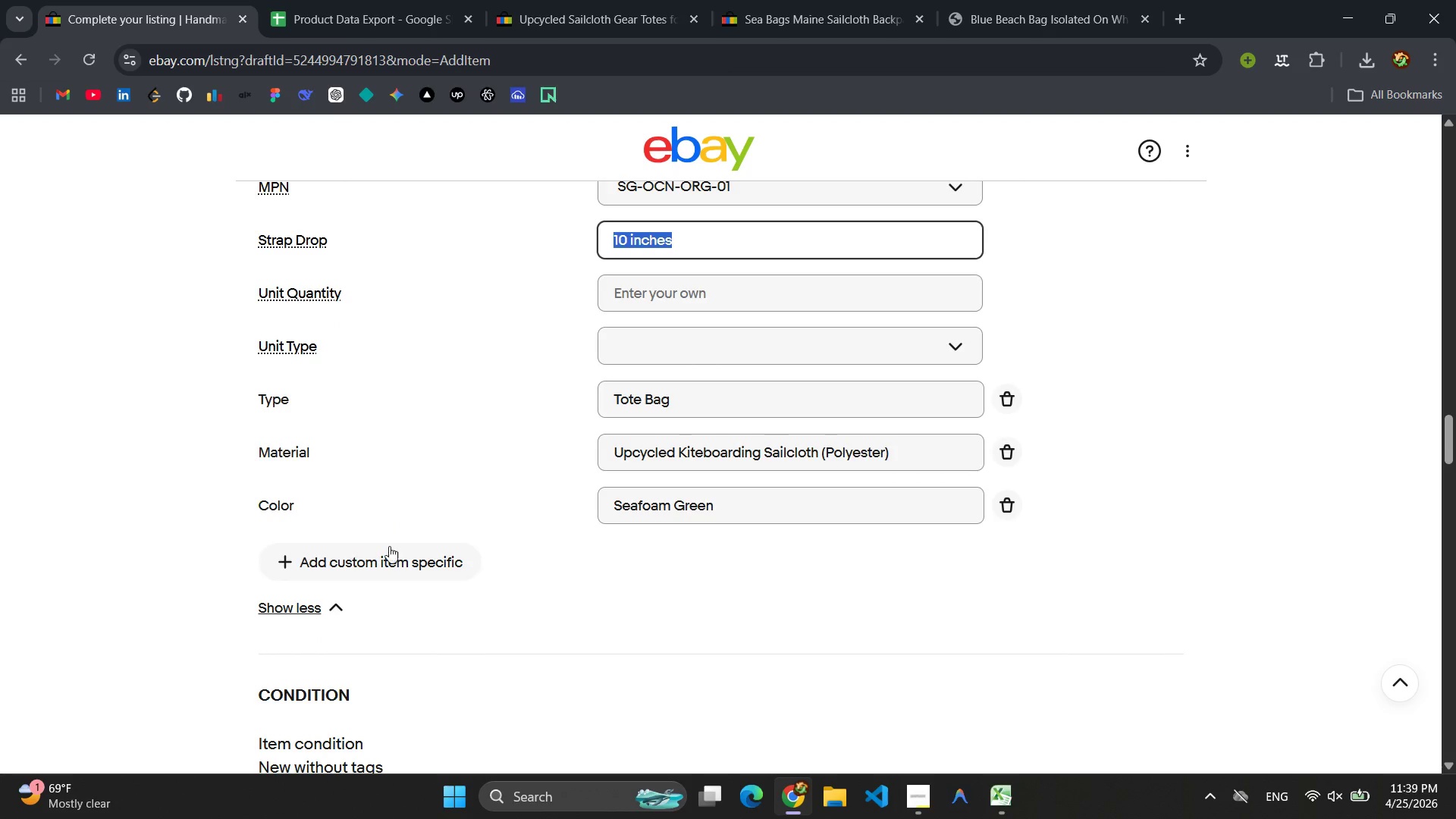 
left_click([387, 556])
 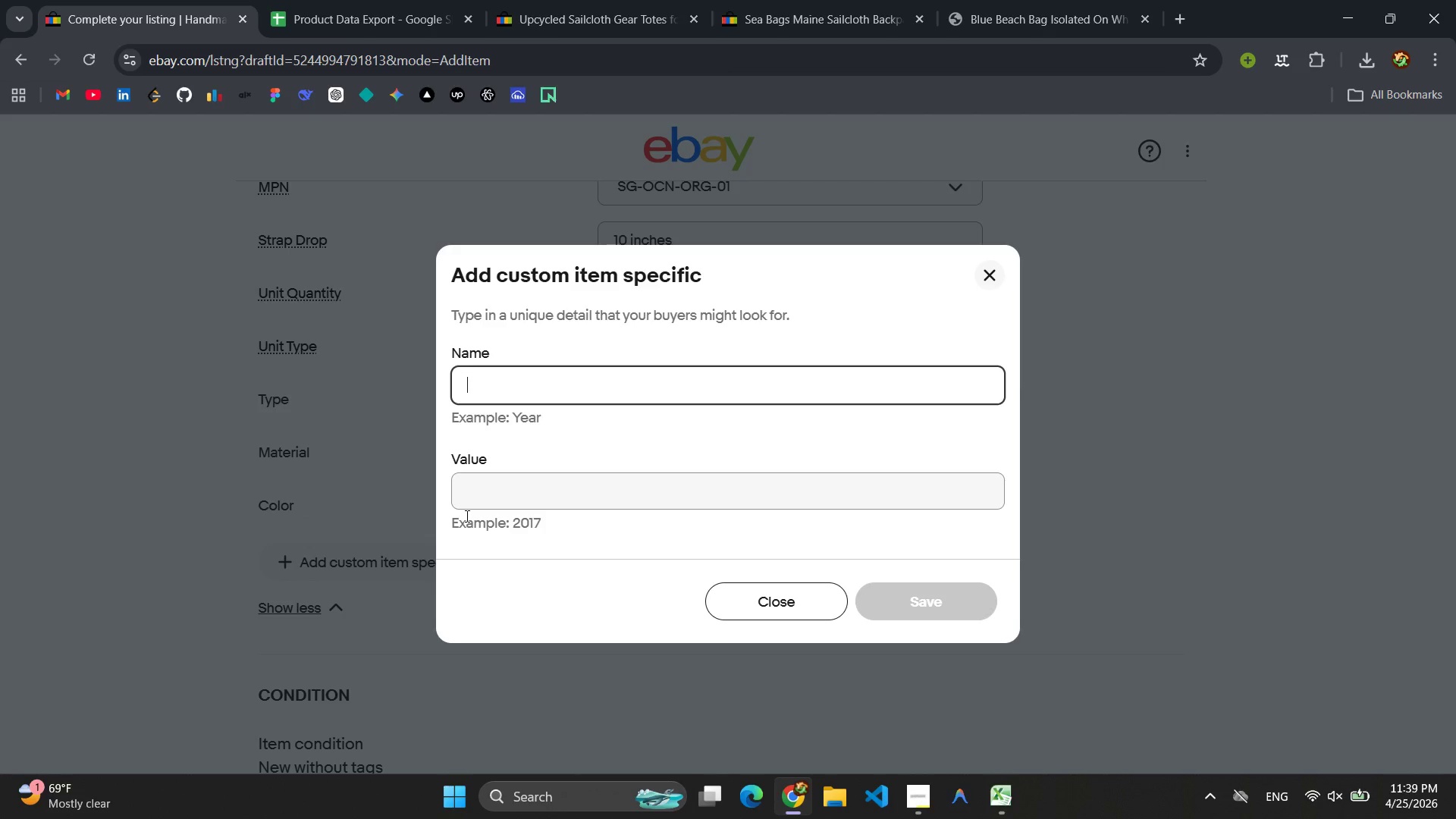 
type(Dim)
 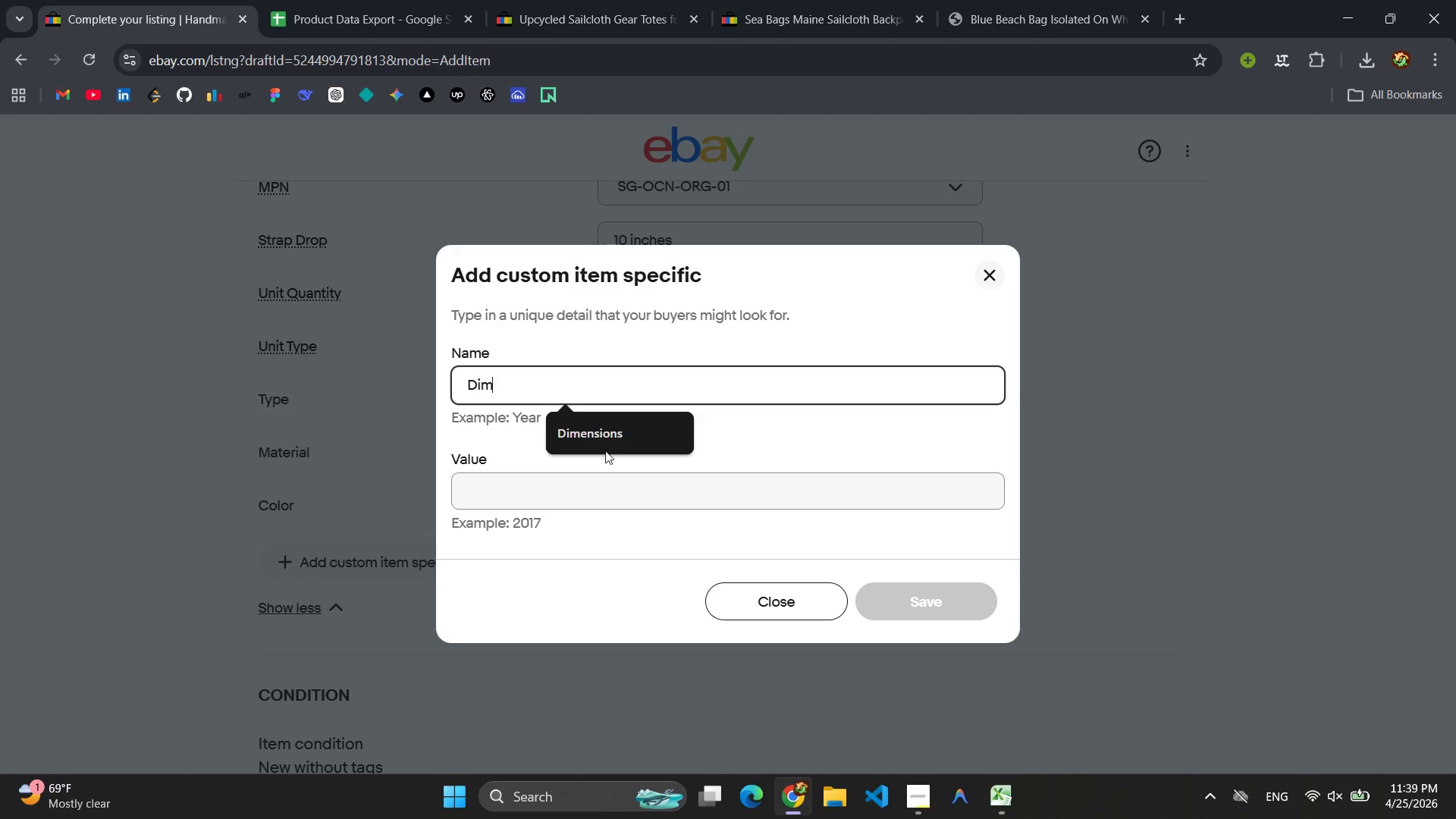 
left_click([592, 433])
 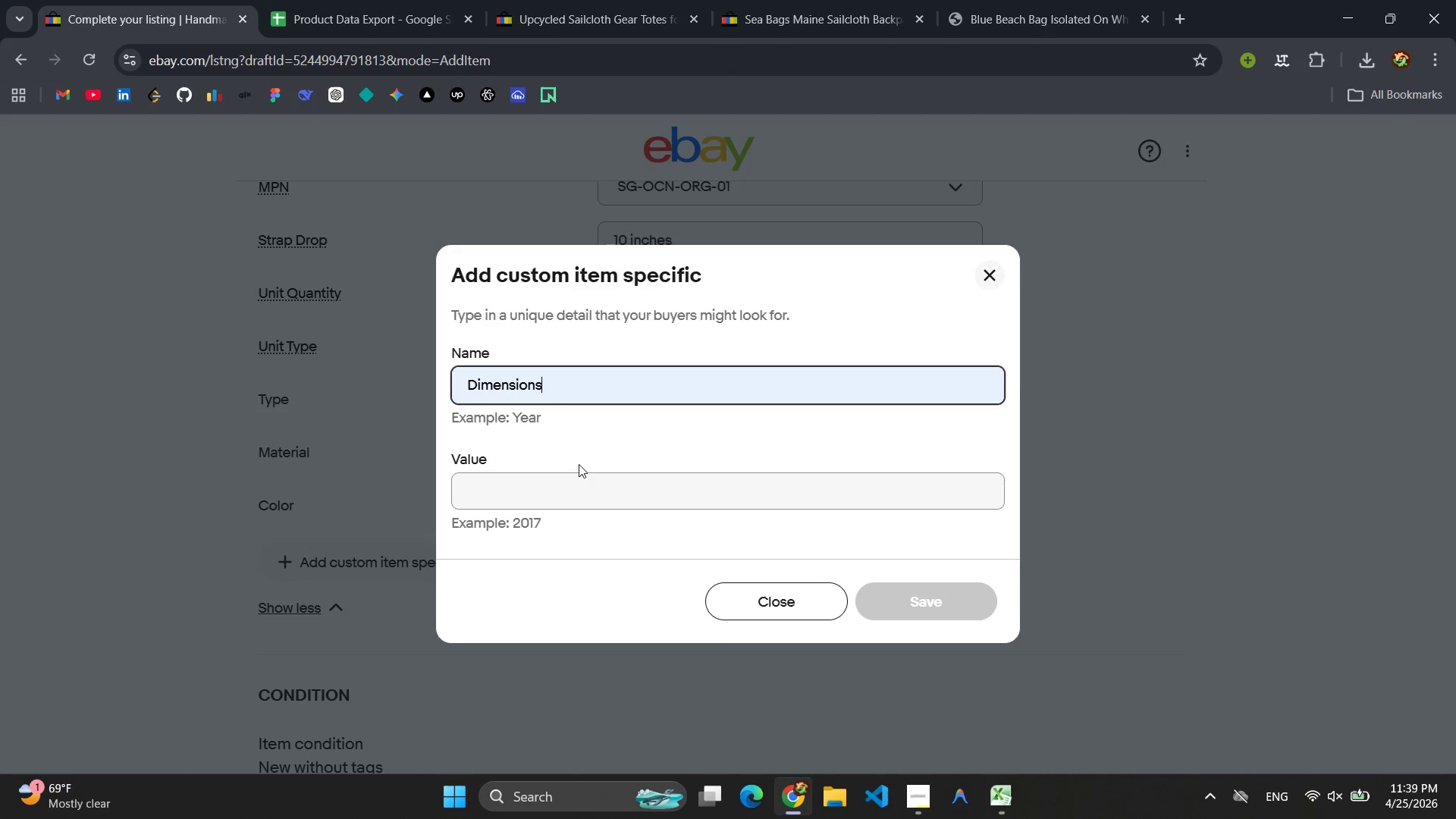 
left_click([566, 483])
 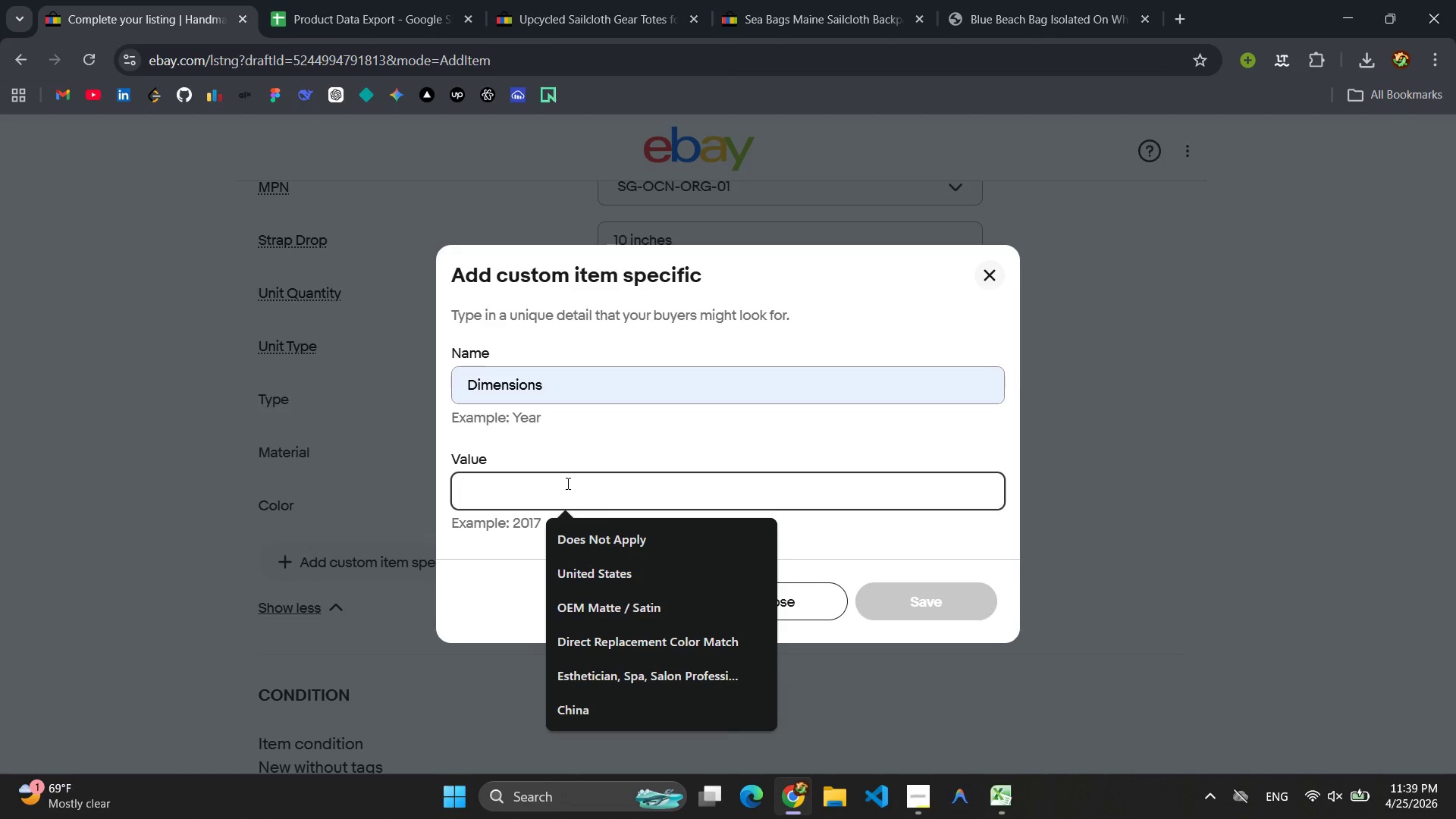 
key(Control+V)
 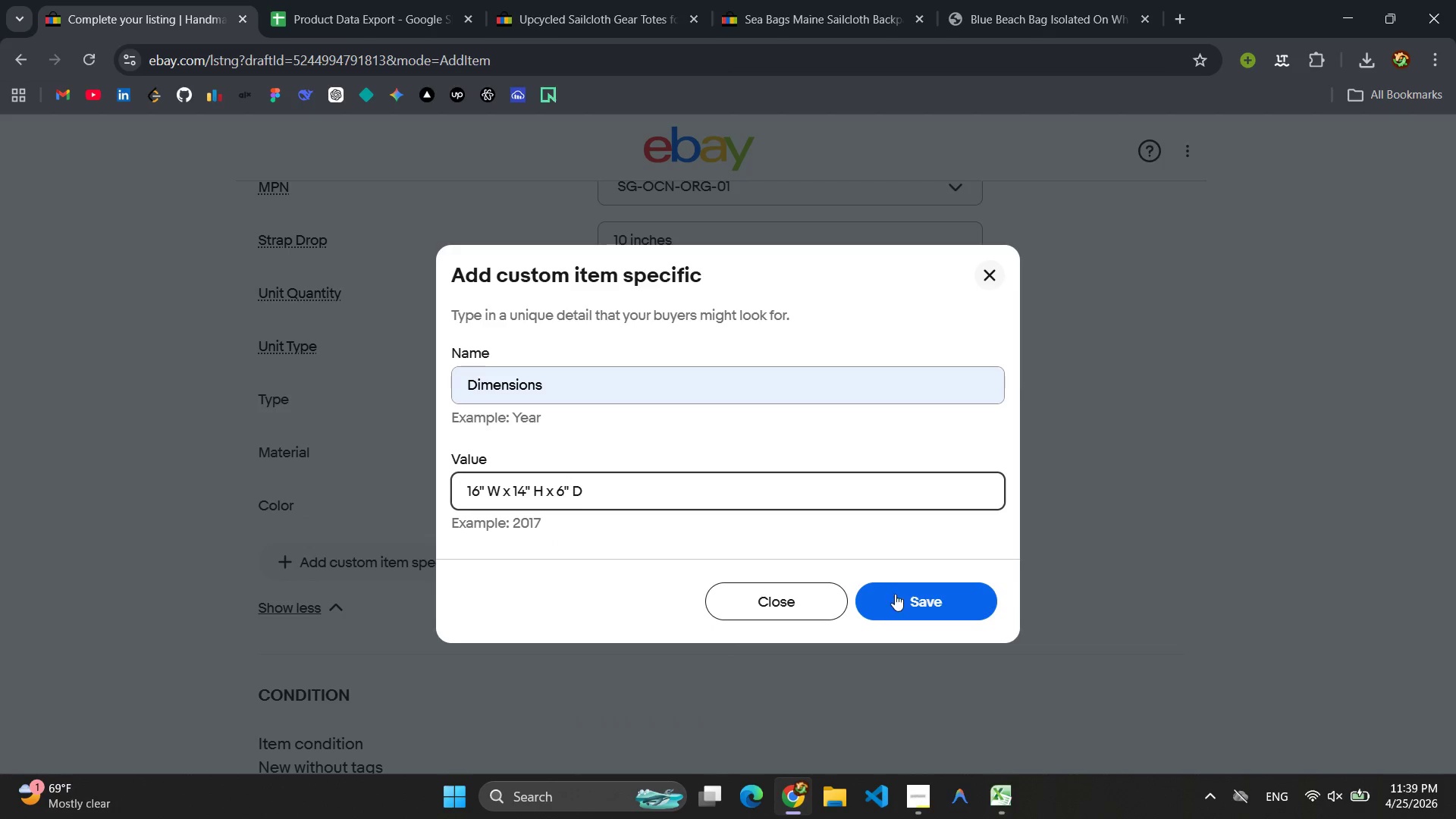 
left_click([912, 595])
 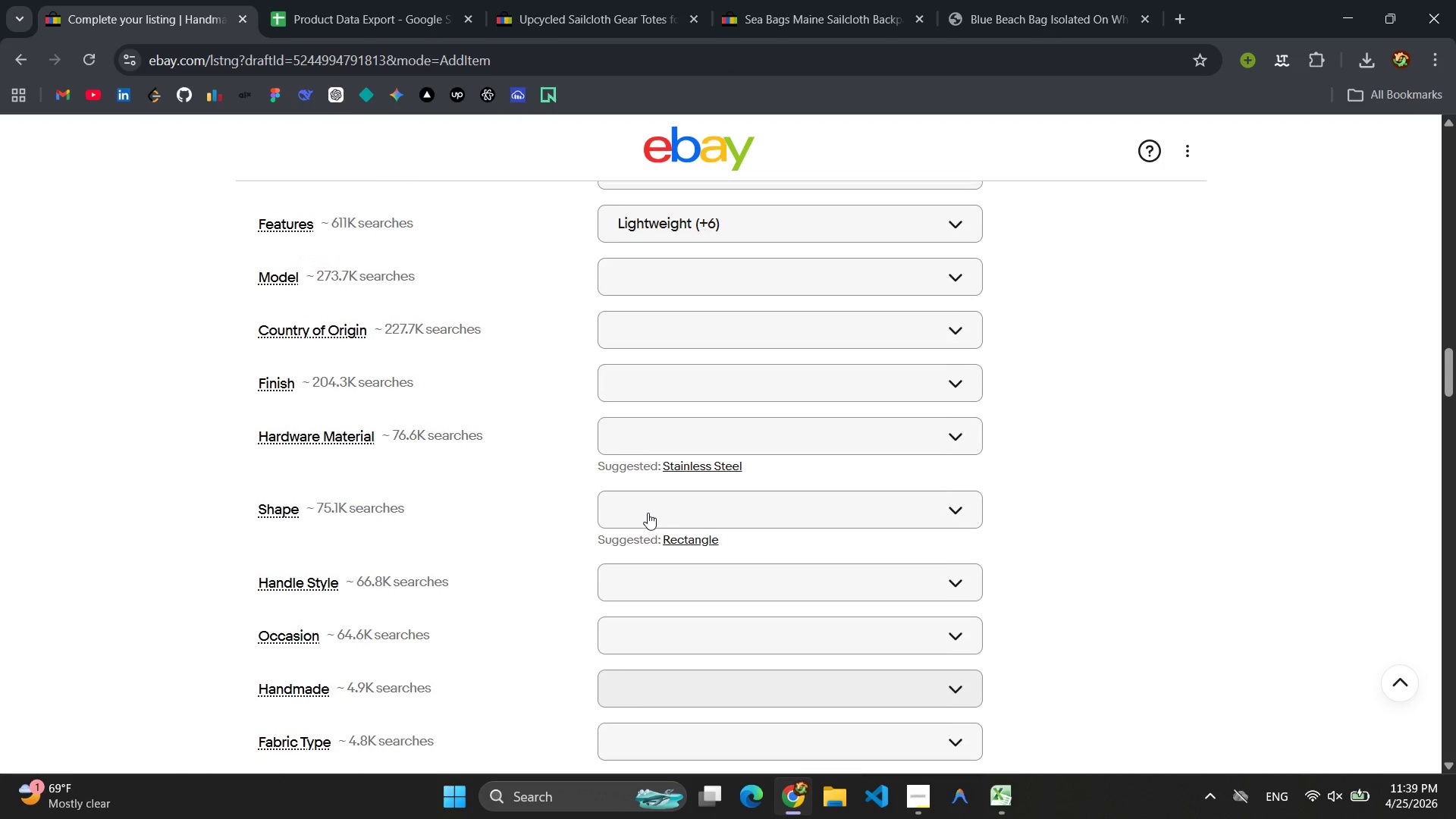 
wait(15.66)
 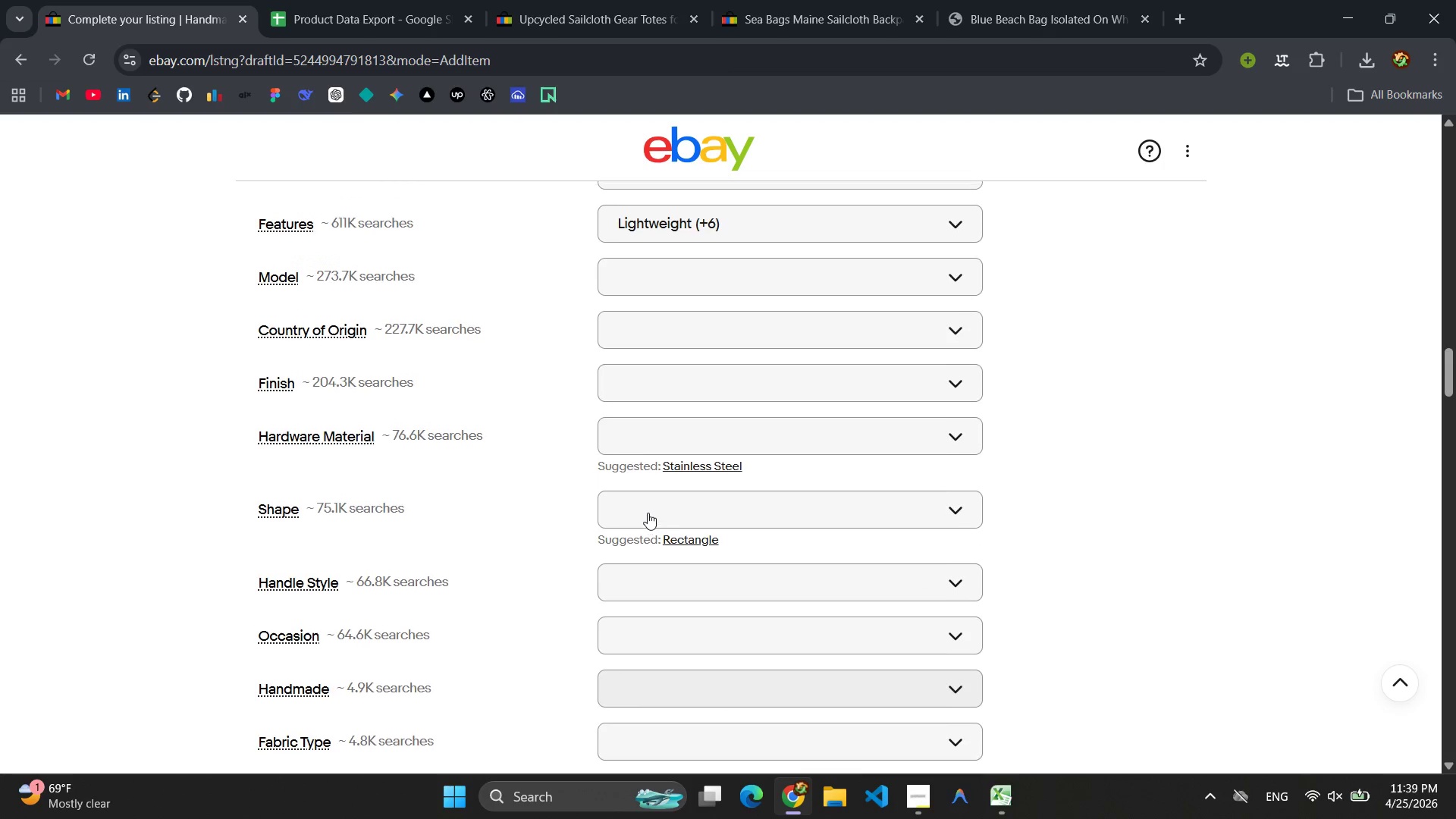 
left_click([632, 355])
 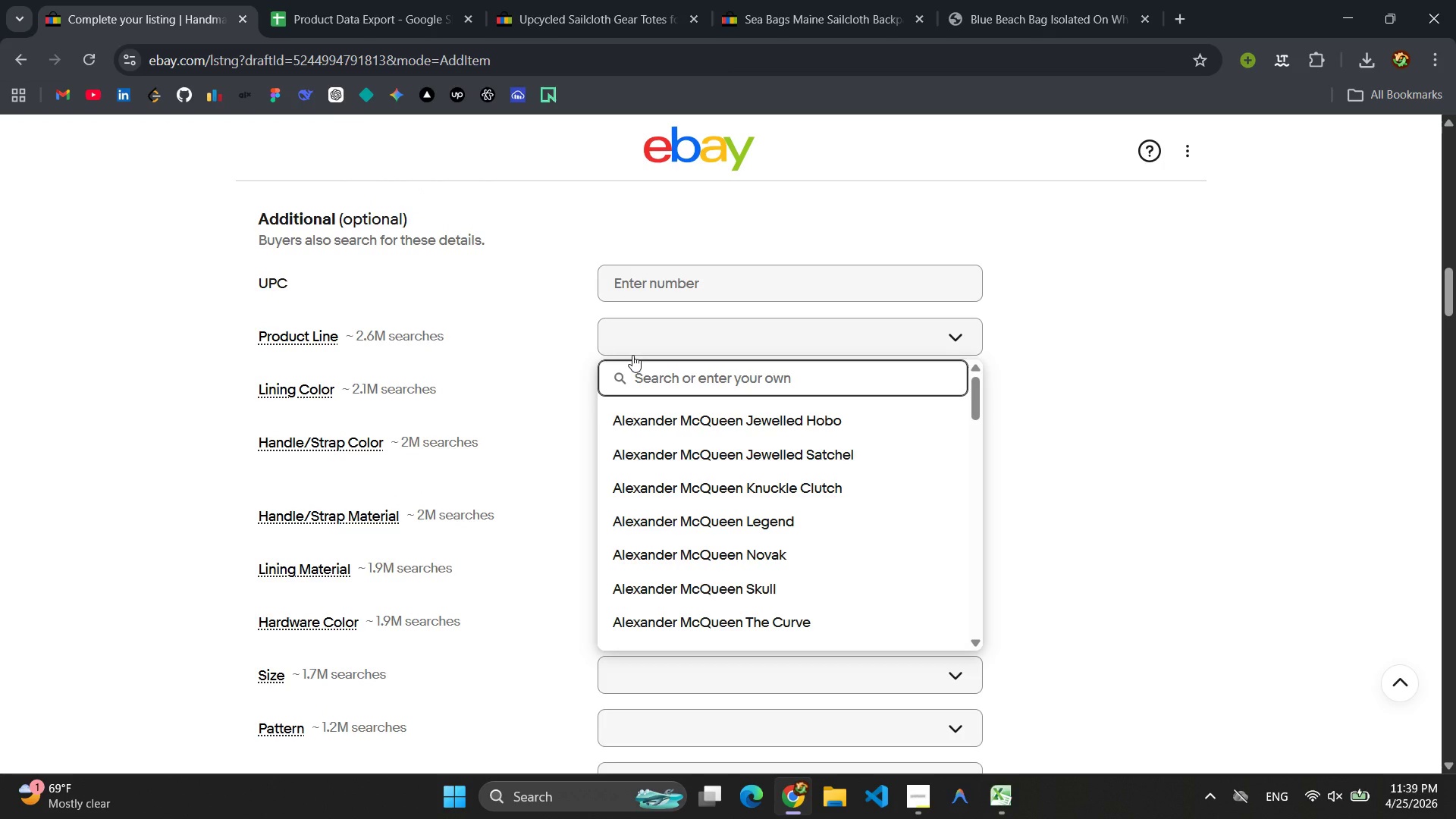 
type(Ocean Recovery)
 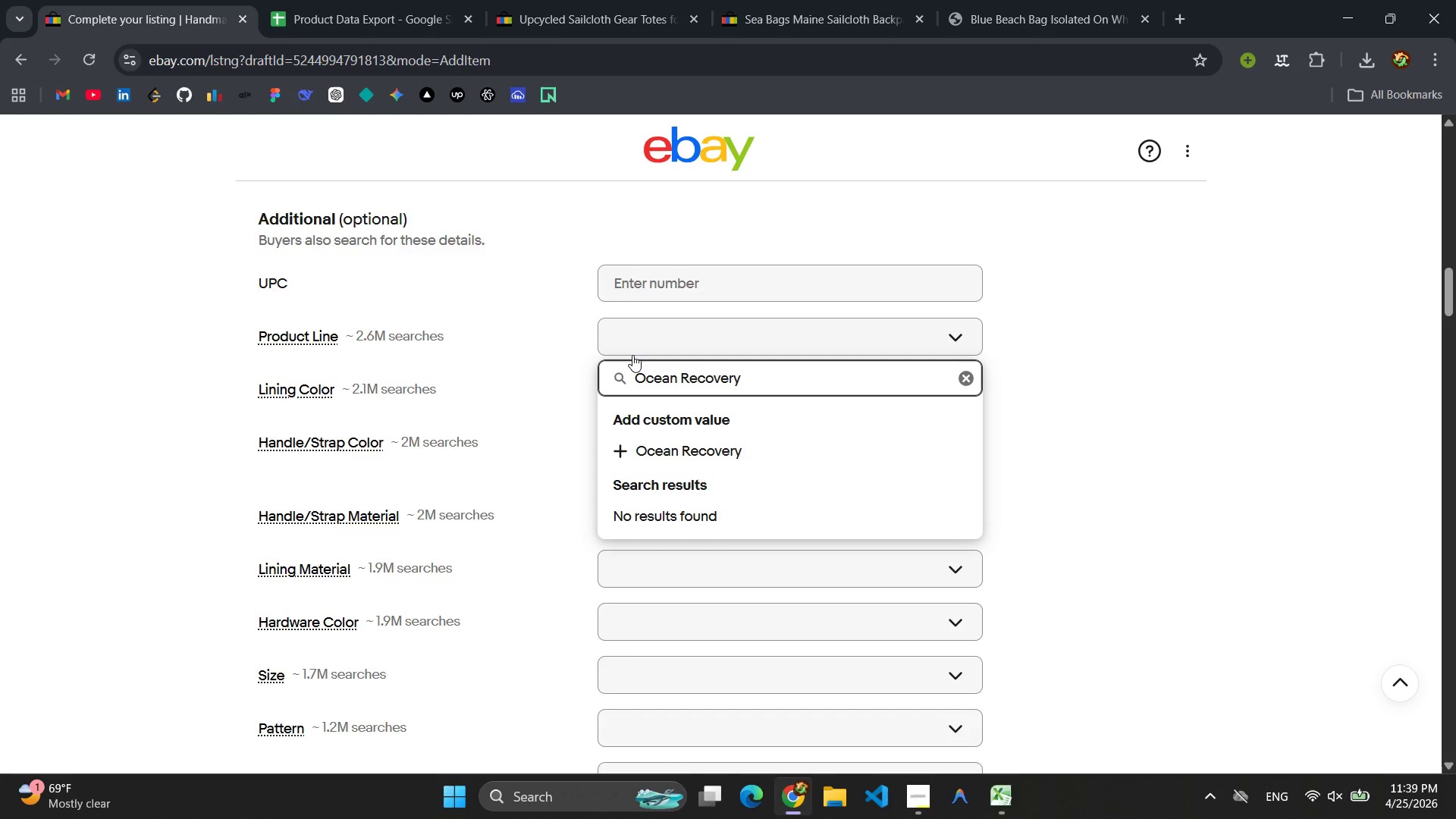 
key(Control+C)
 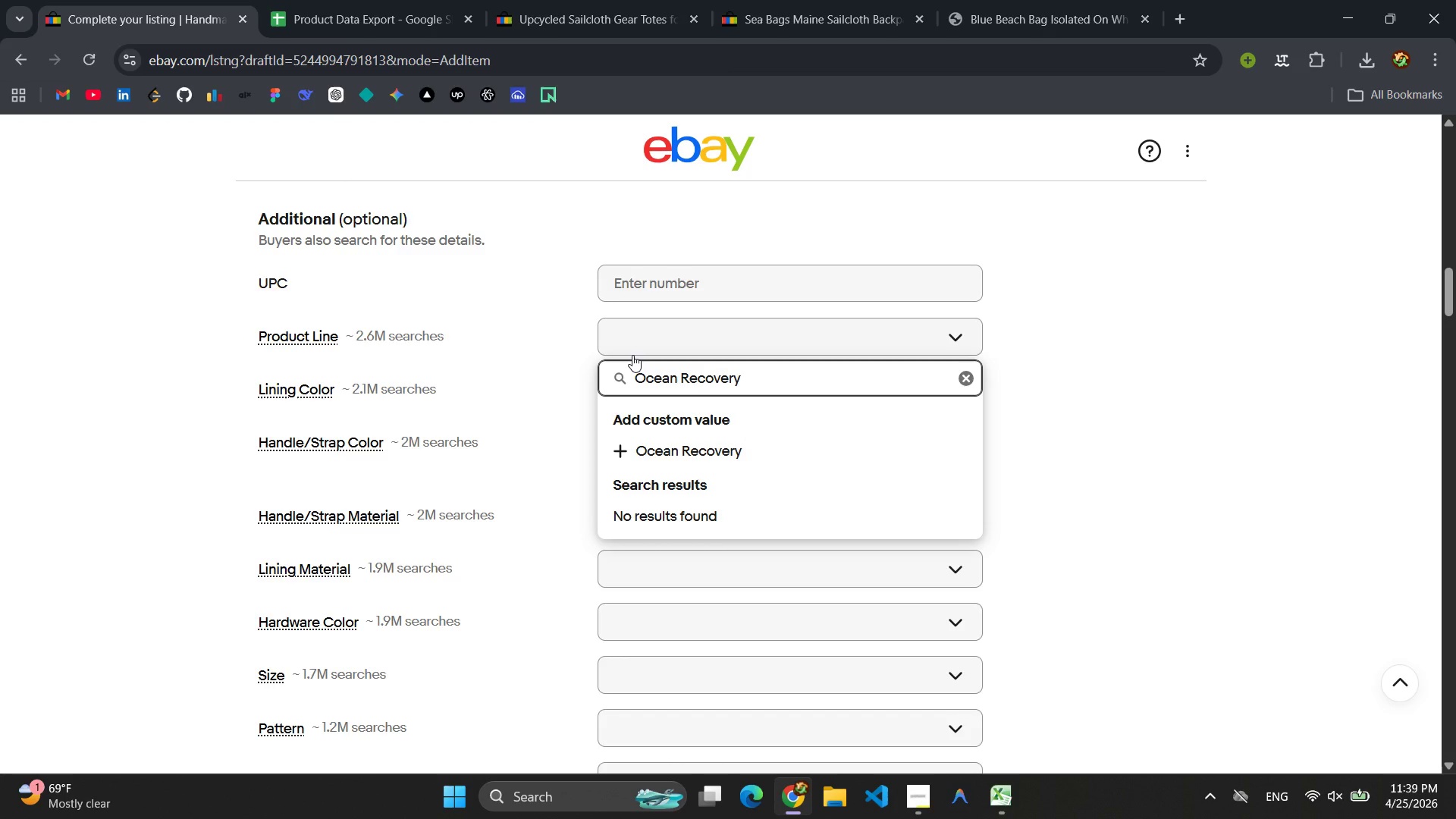 
key(Control+A)
 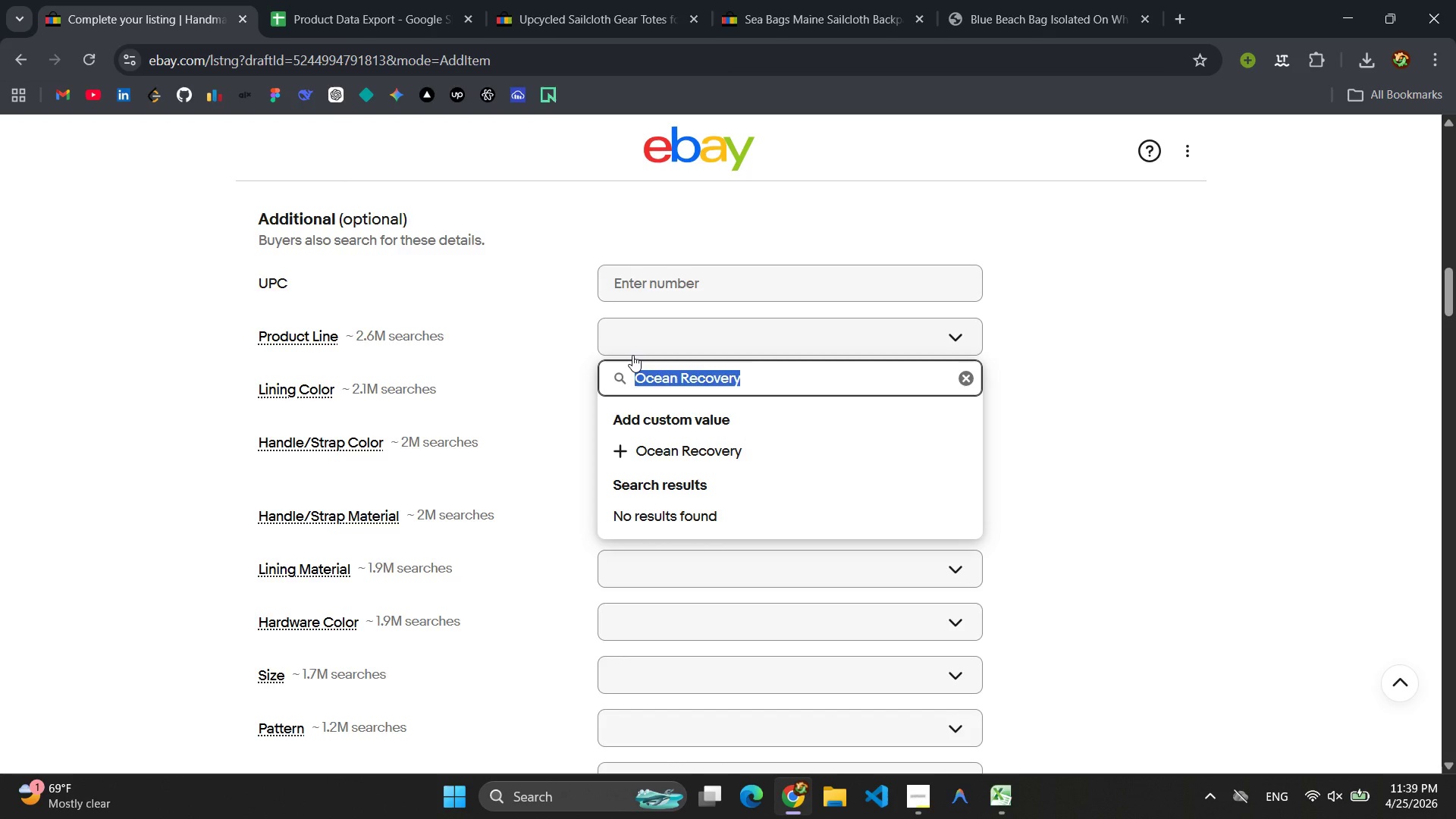 
key(Control+C)
 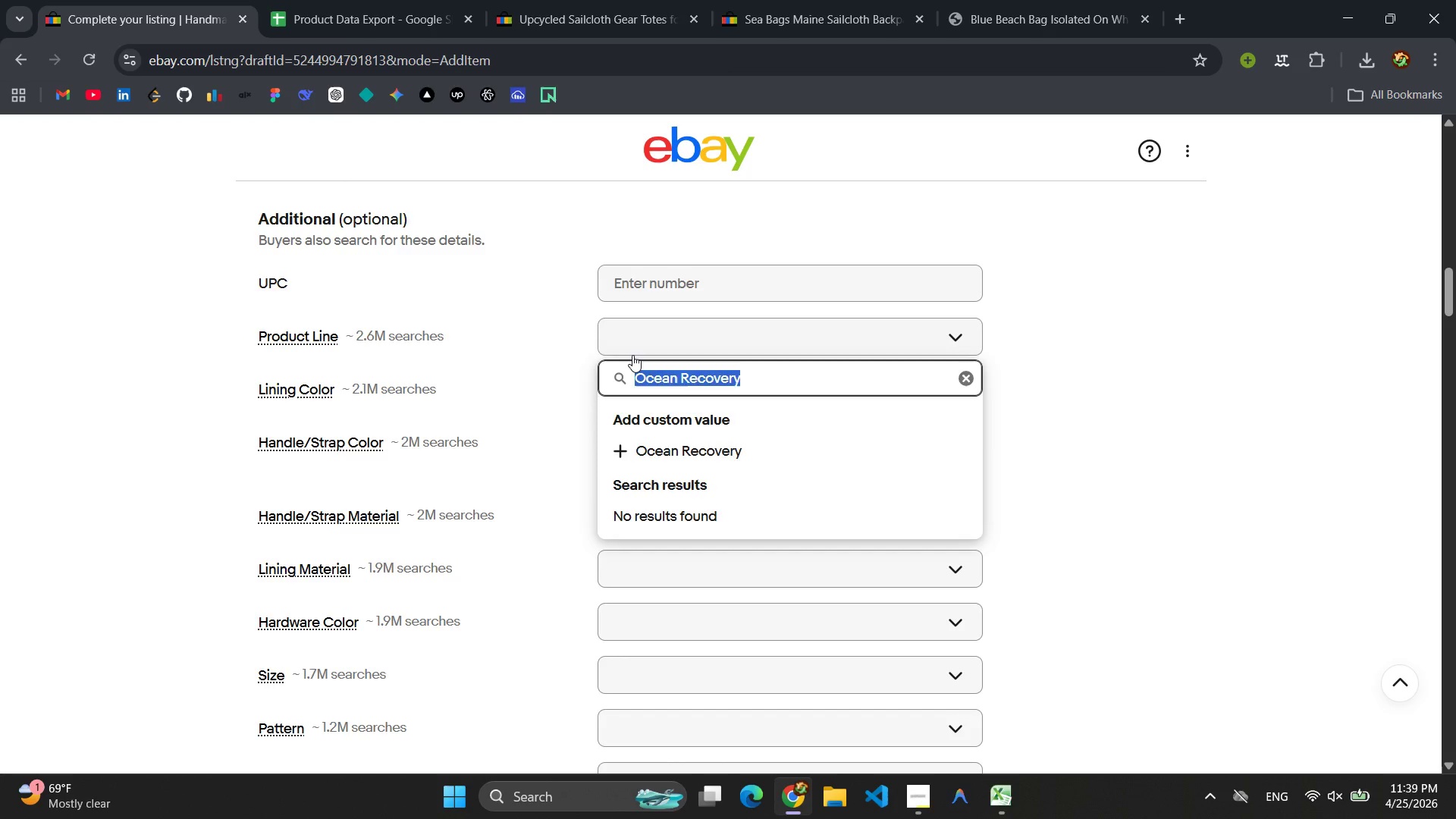 
key(Enter)
 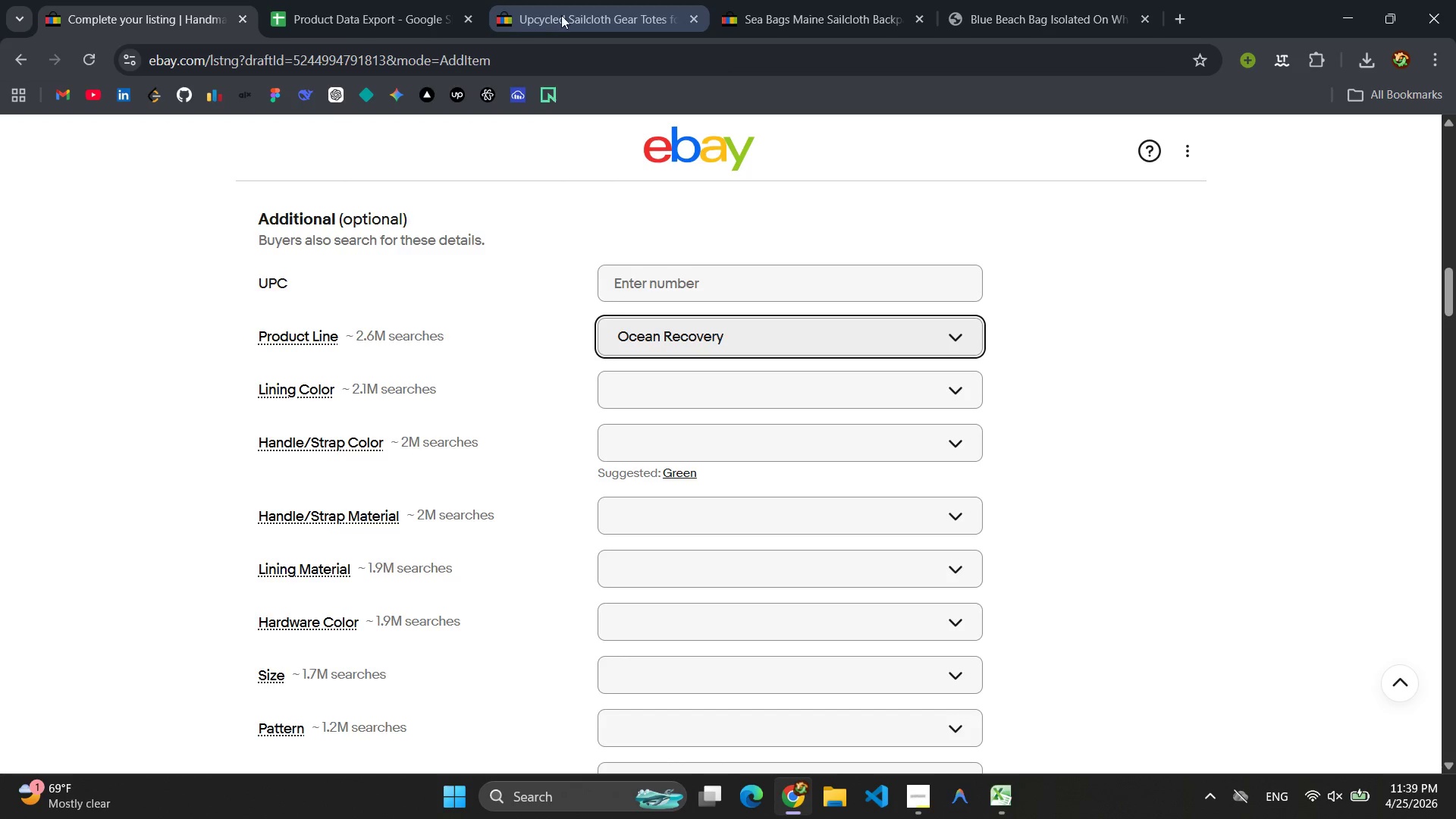 
left_click([416, 9])
 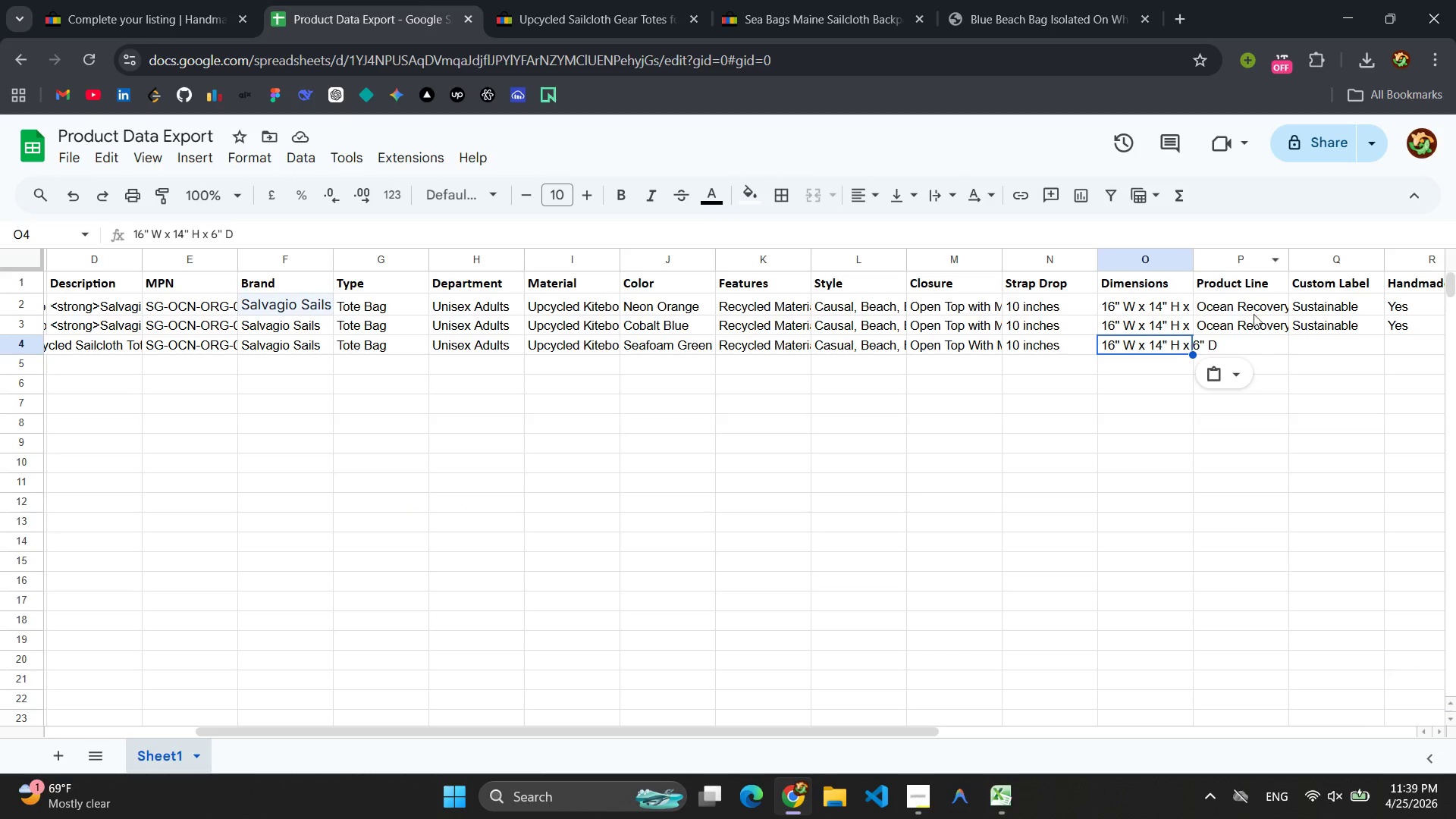 
left_click([1259, 347])
 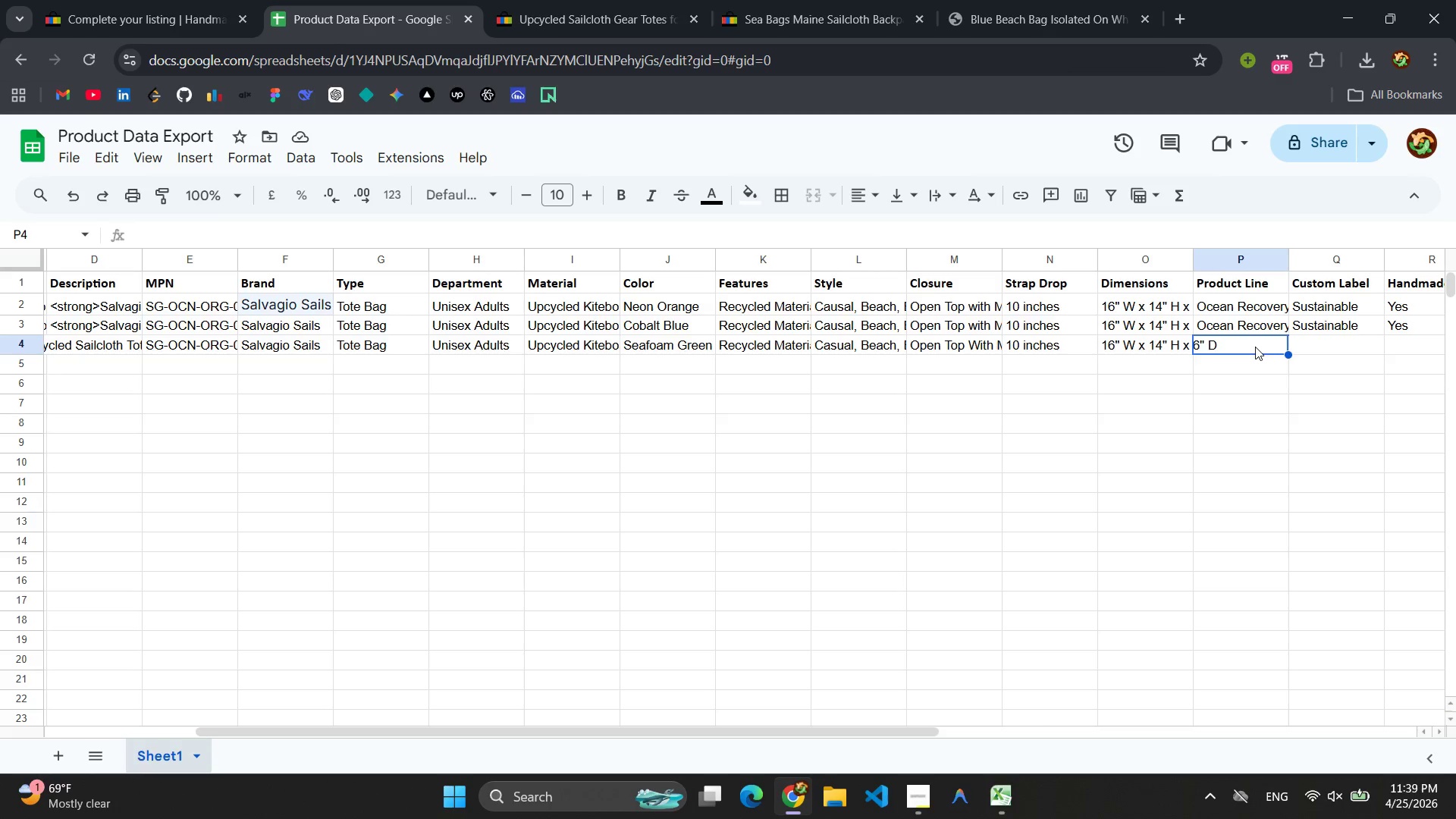 
key(Control+V)
 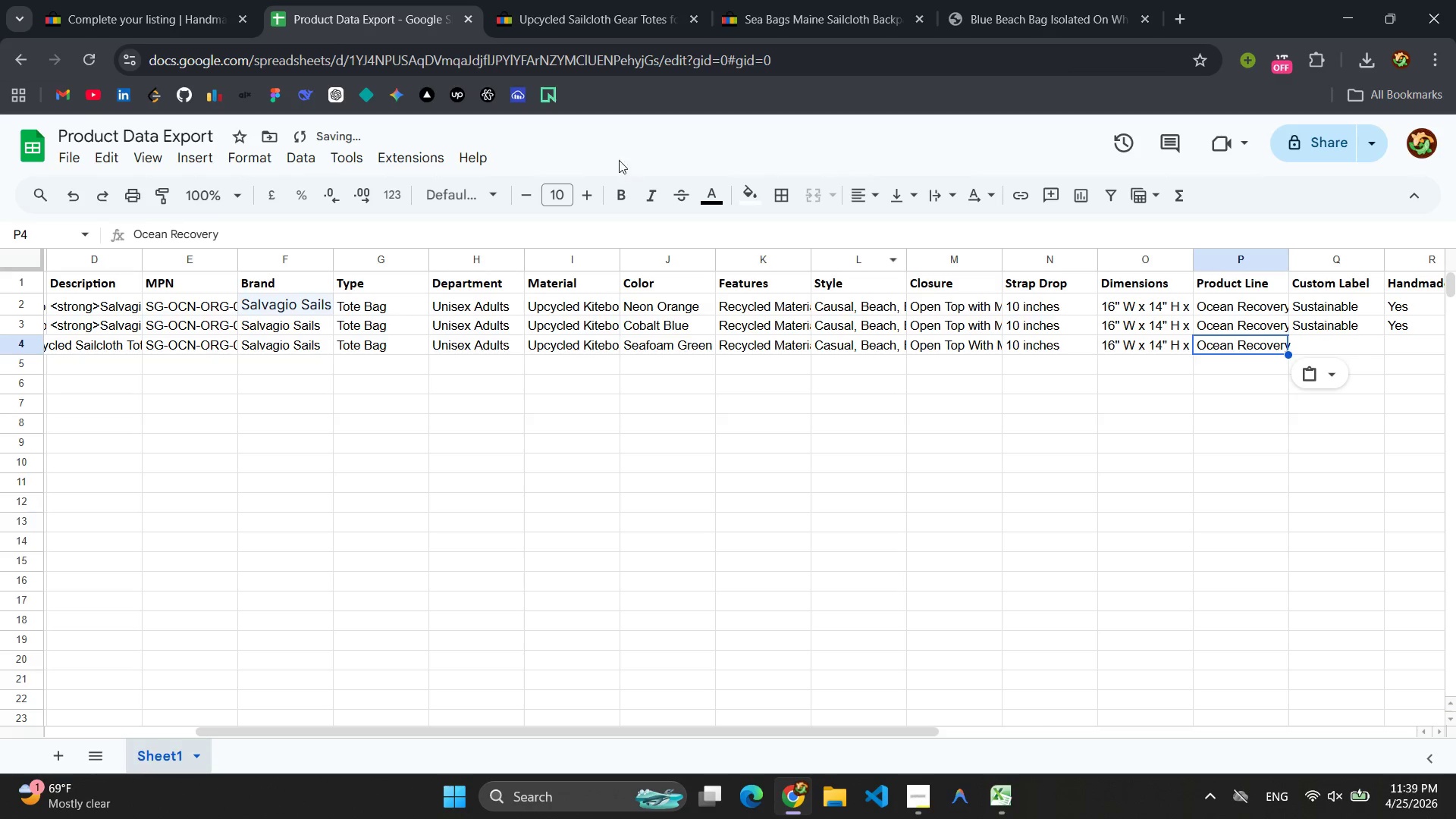 
left_click([162, 0])
 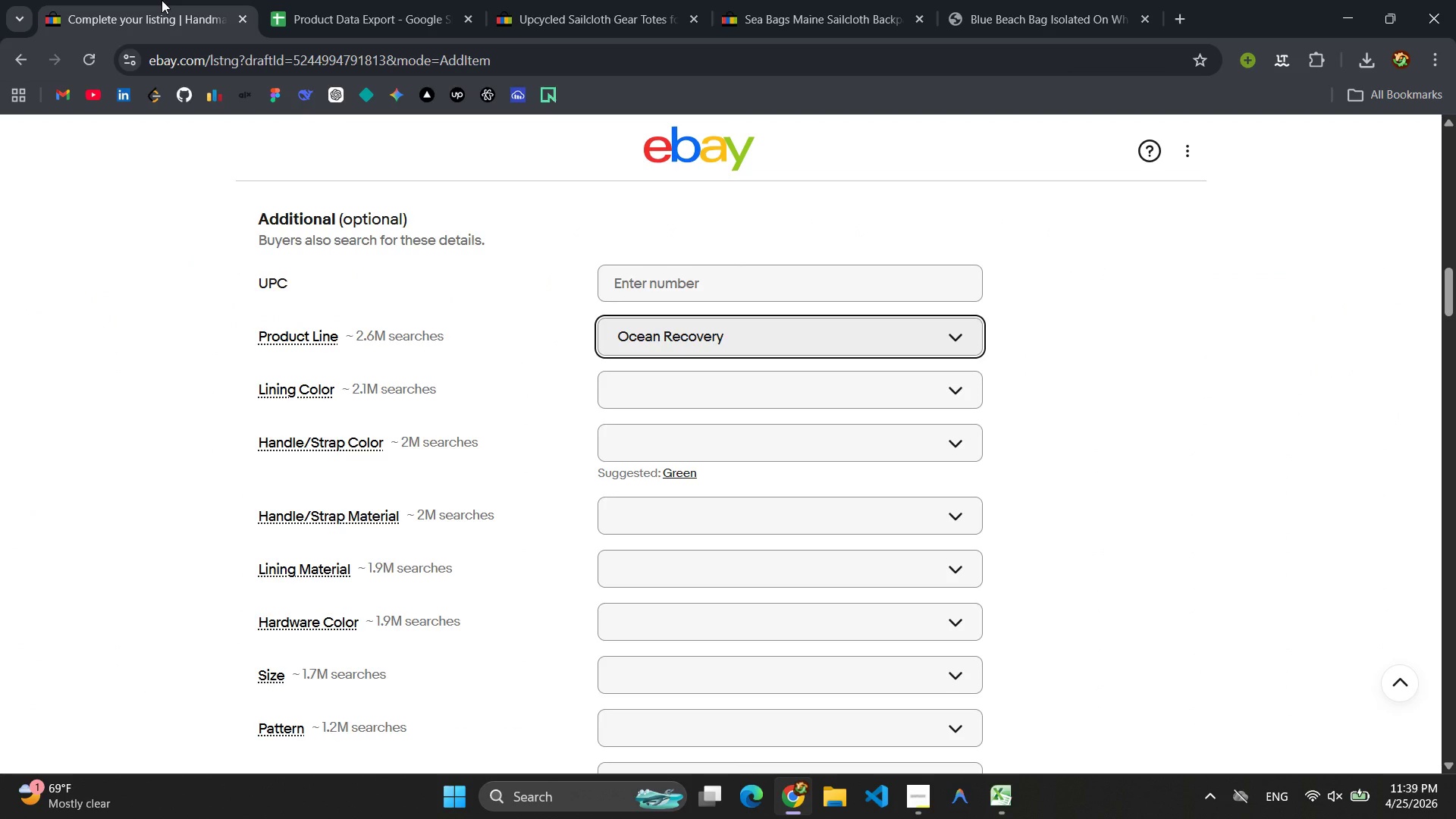 
wait(10.39)
 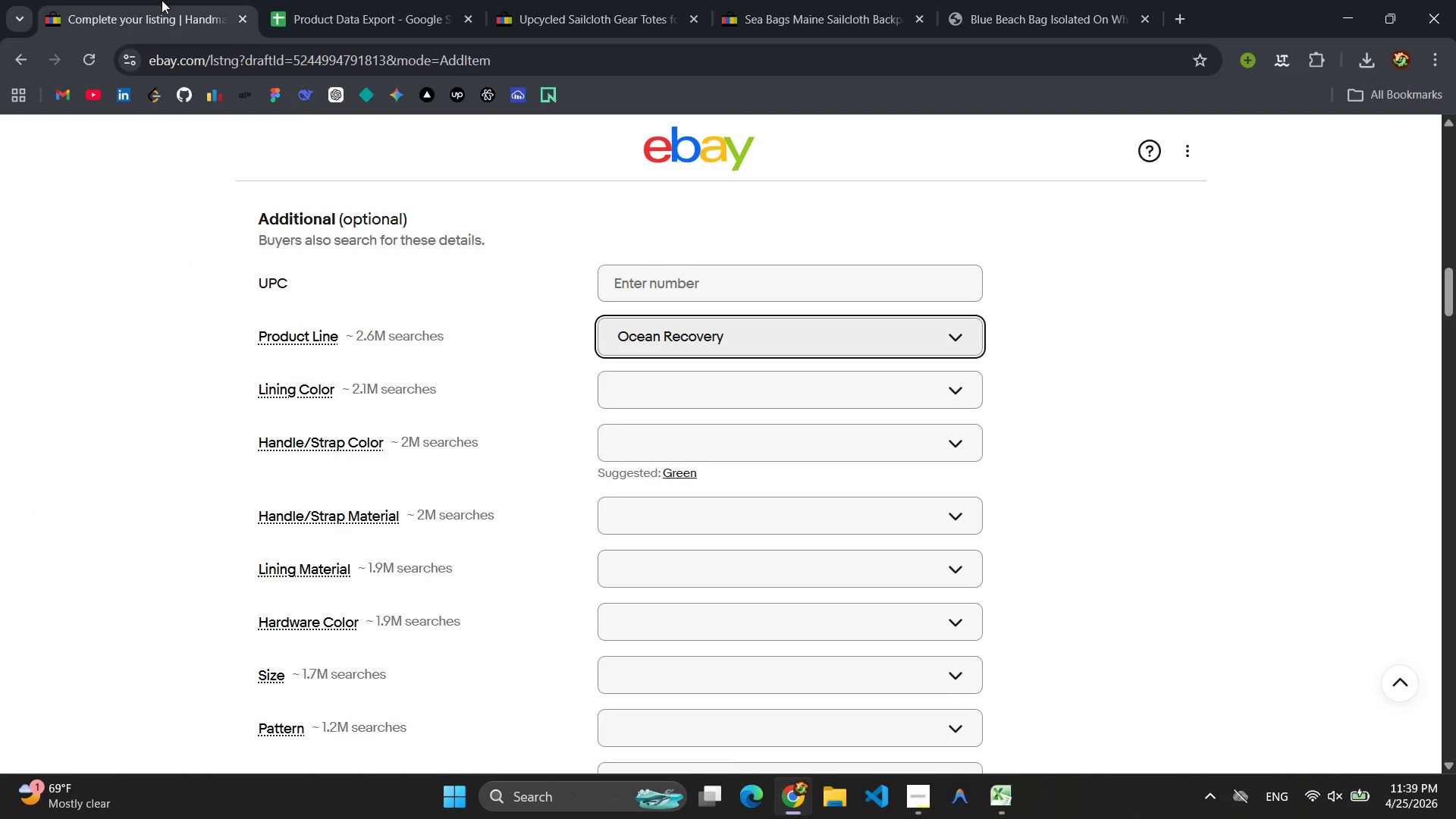 
scroll: coordinate [393, 375], scroll_direction: down, amount: 29.0
 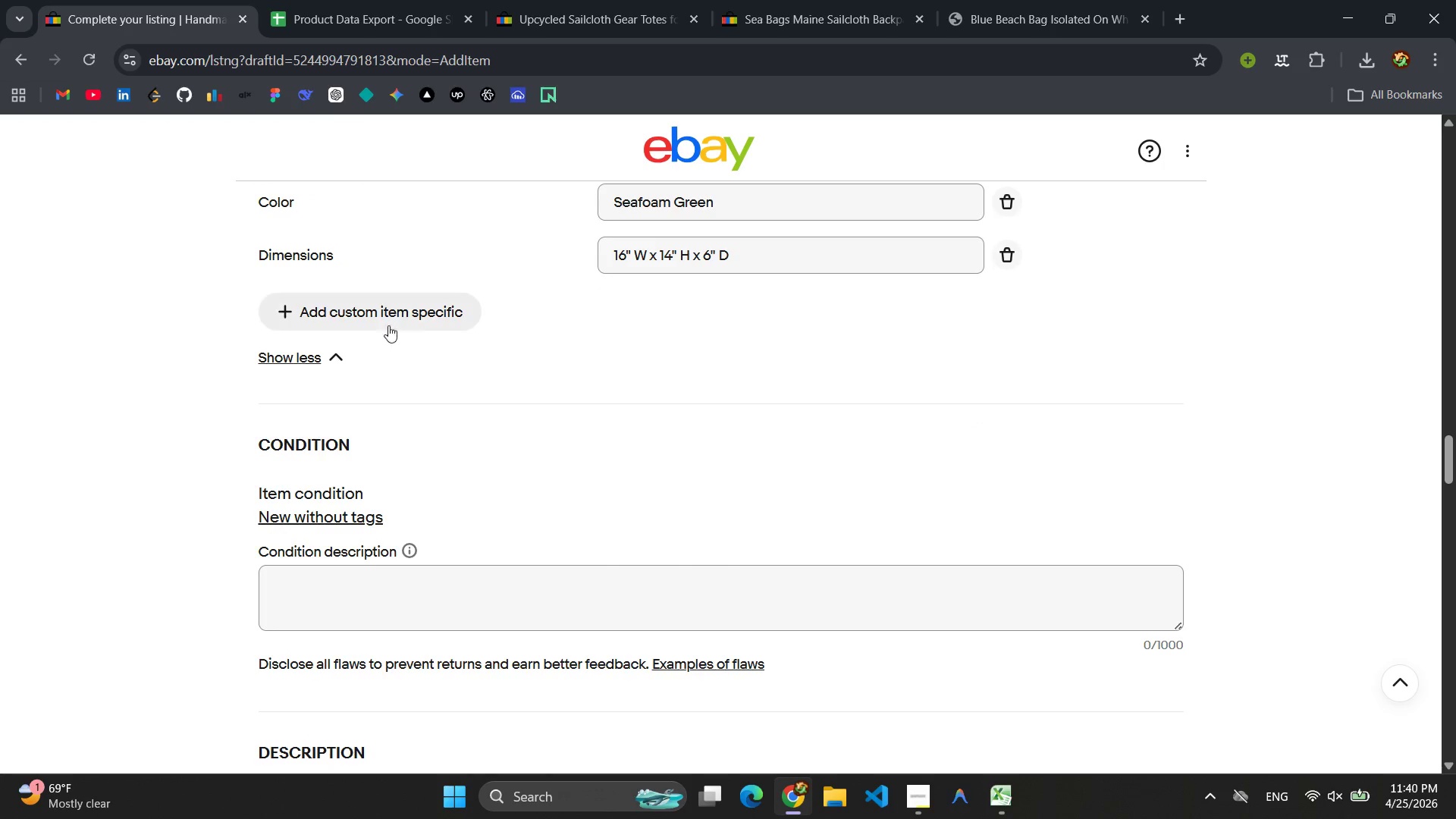 
left_click([378, 303])
 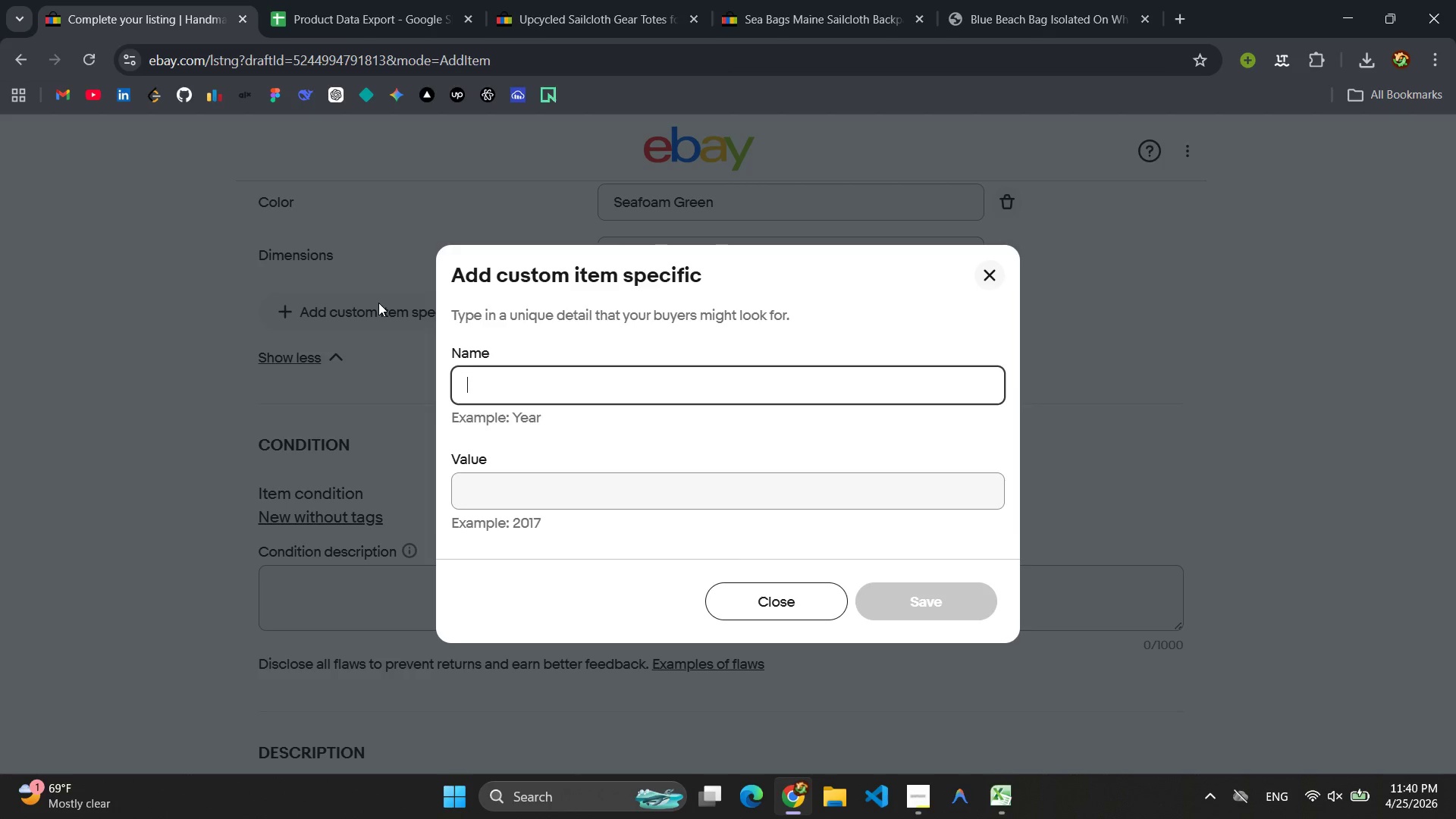 
type(Cus)
 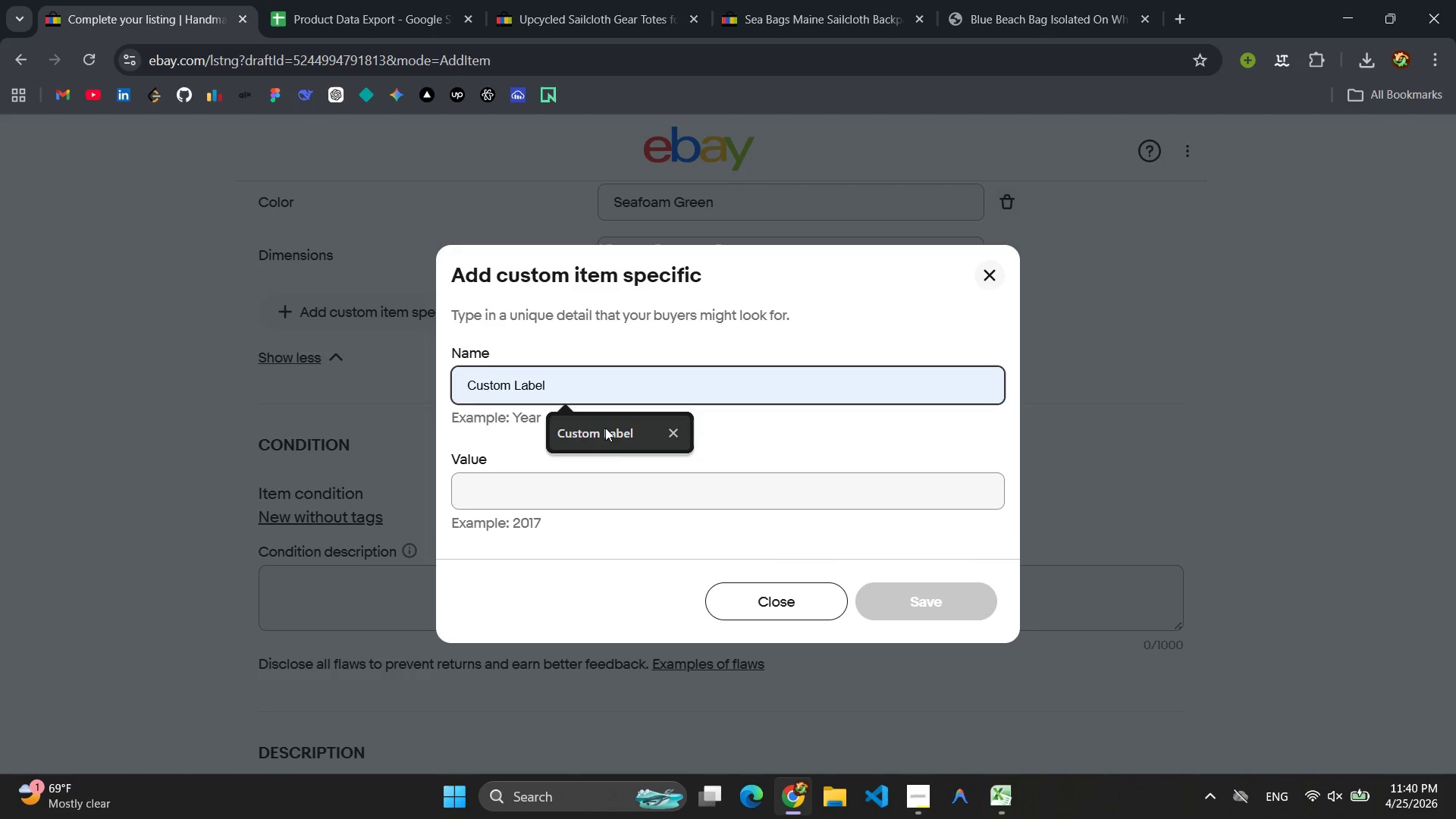 
left_click([607, 435])
 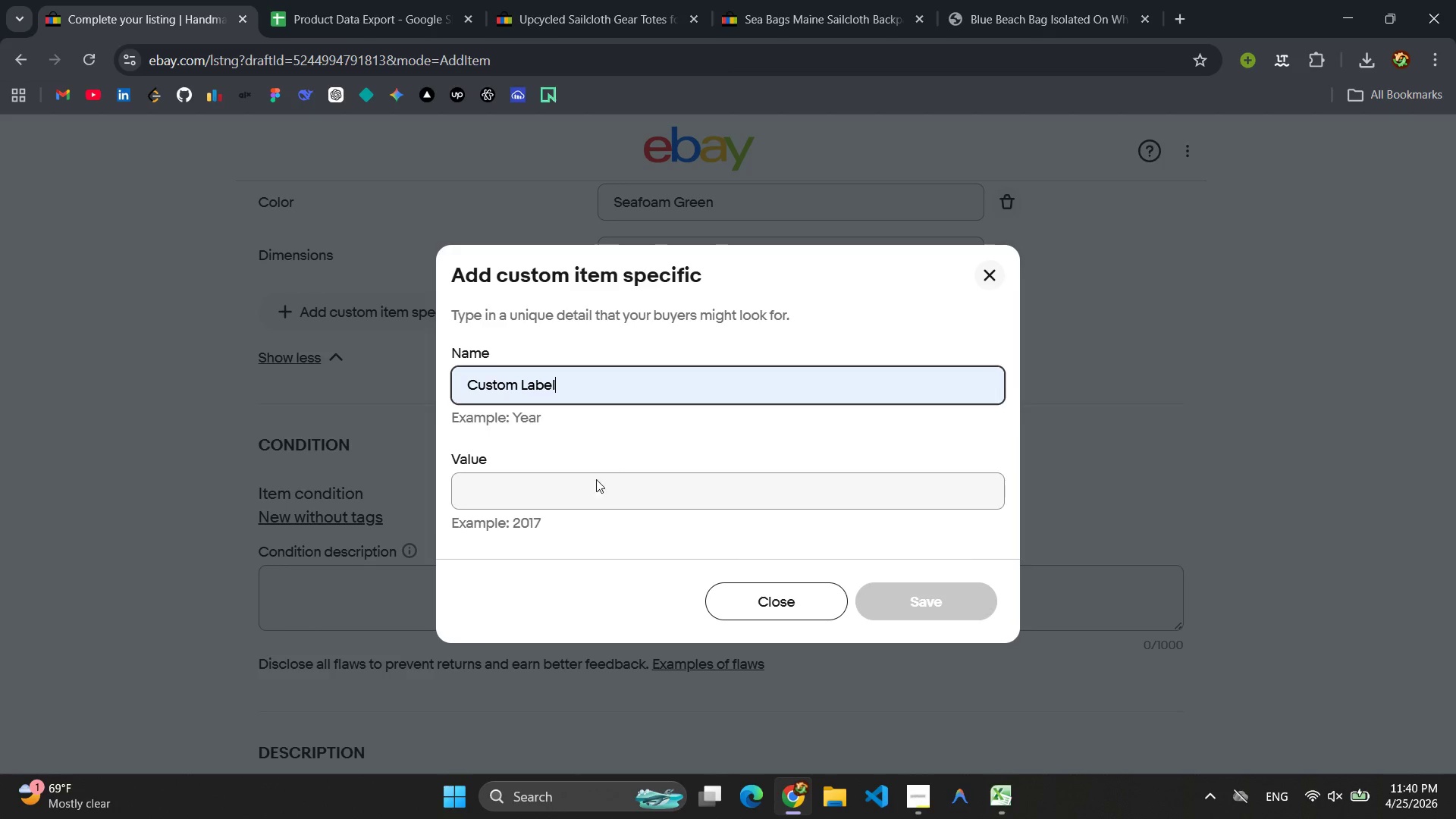 
left_click([596, 485])
 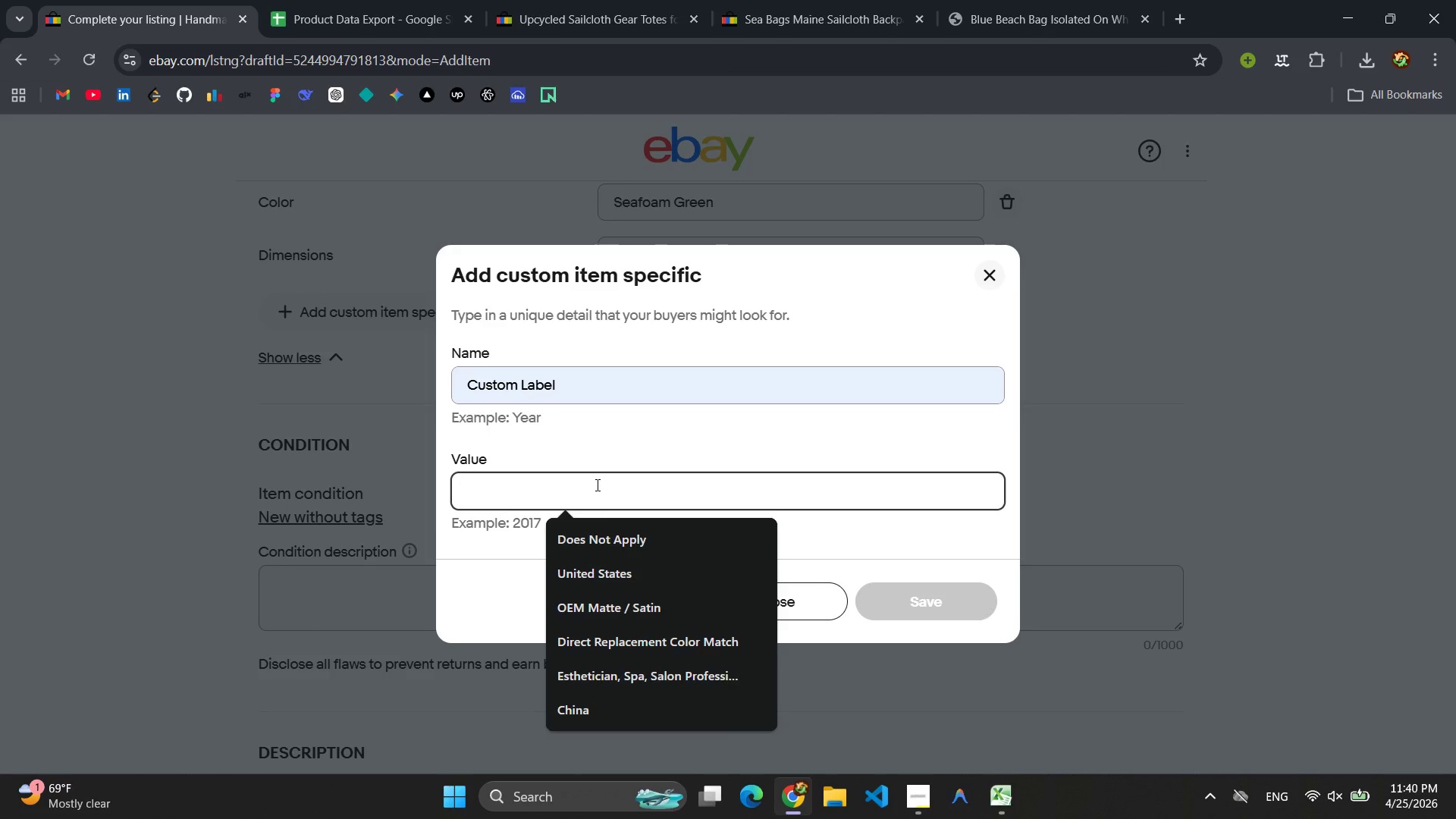 
type(Sus)
 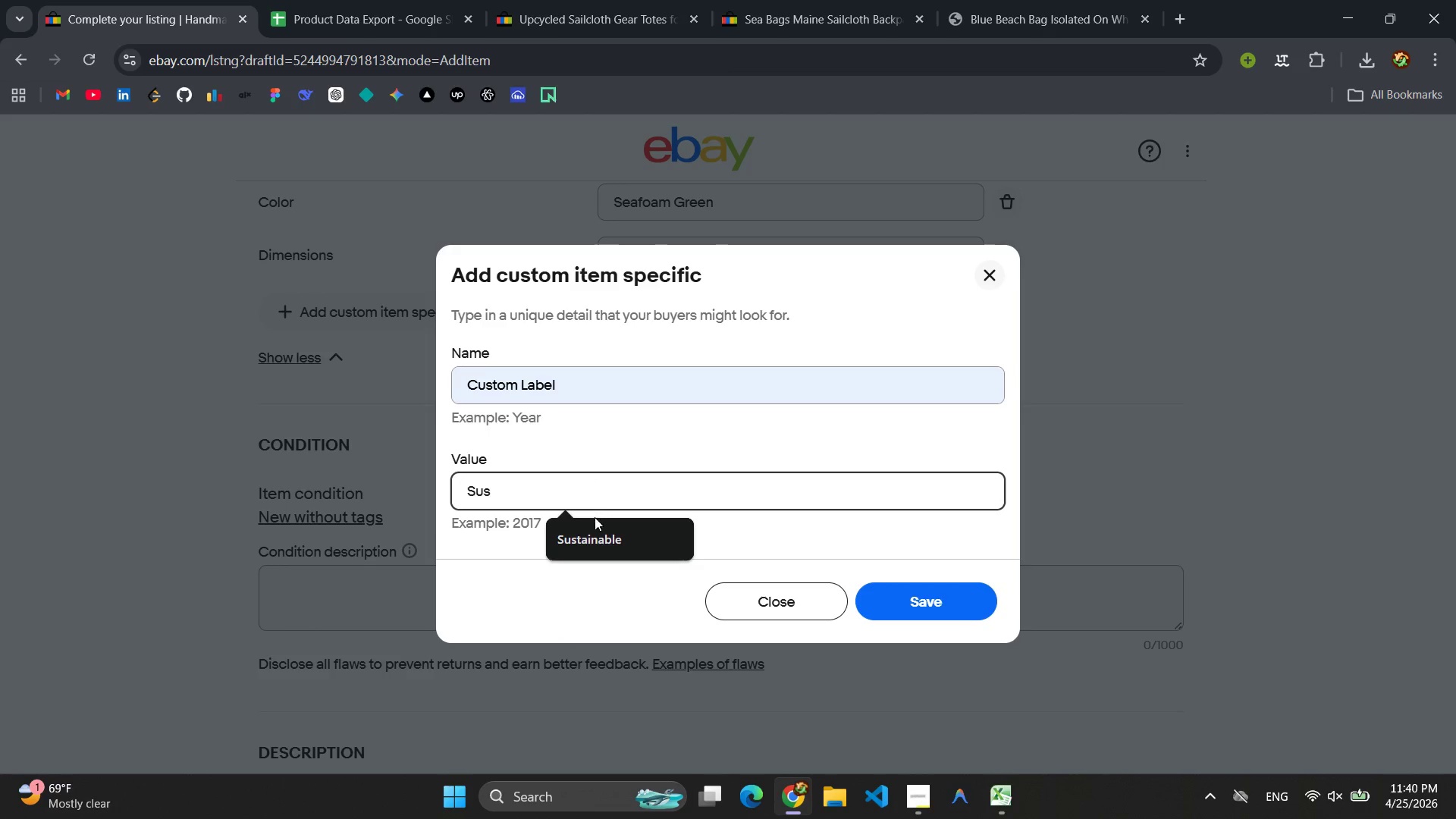 
left_click([596, 532])
 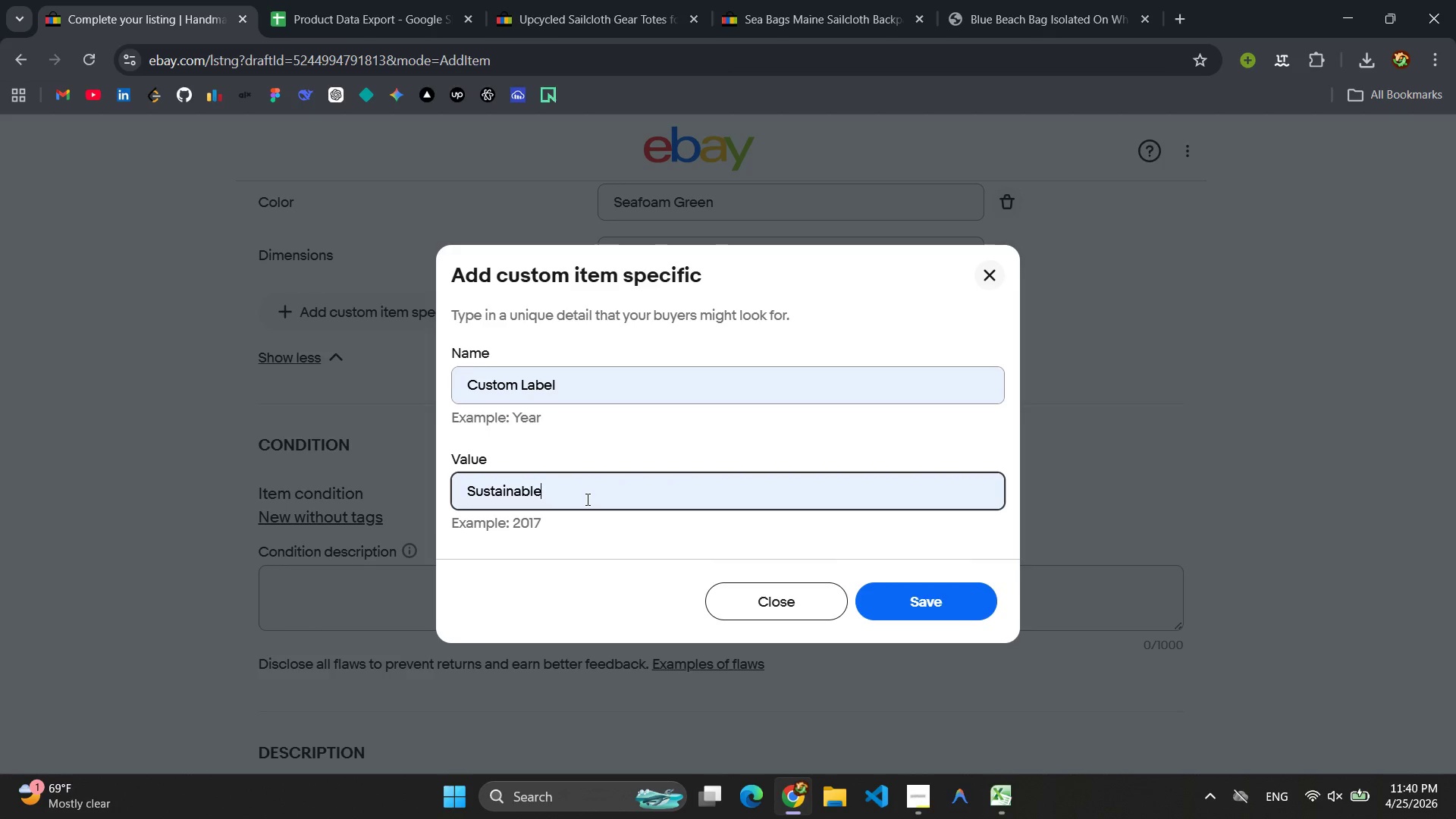 
key(Control+ControlLeft)
 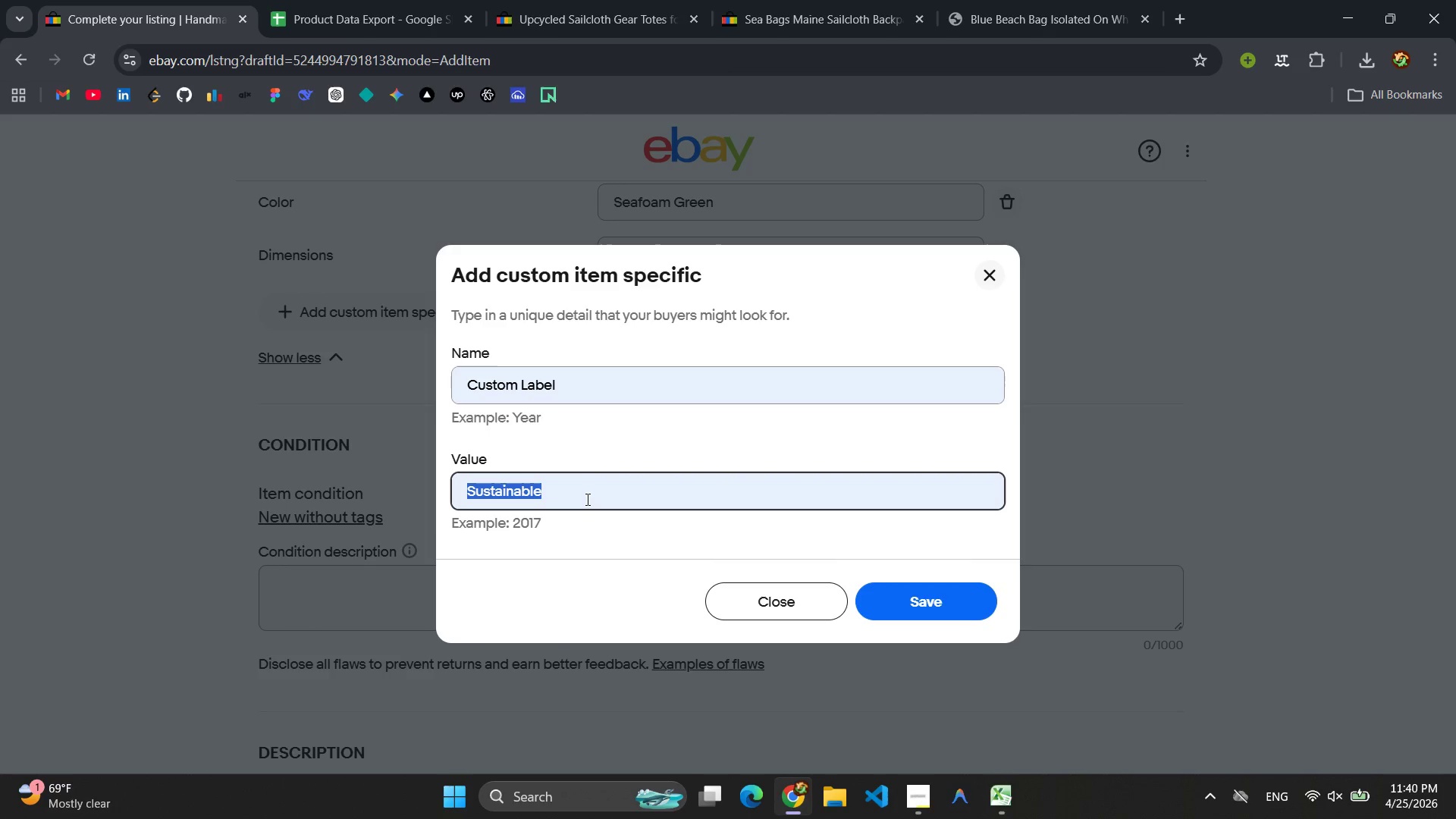 
key(Control+A)
 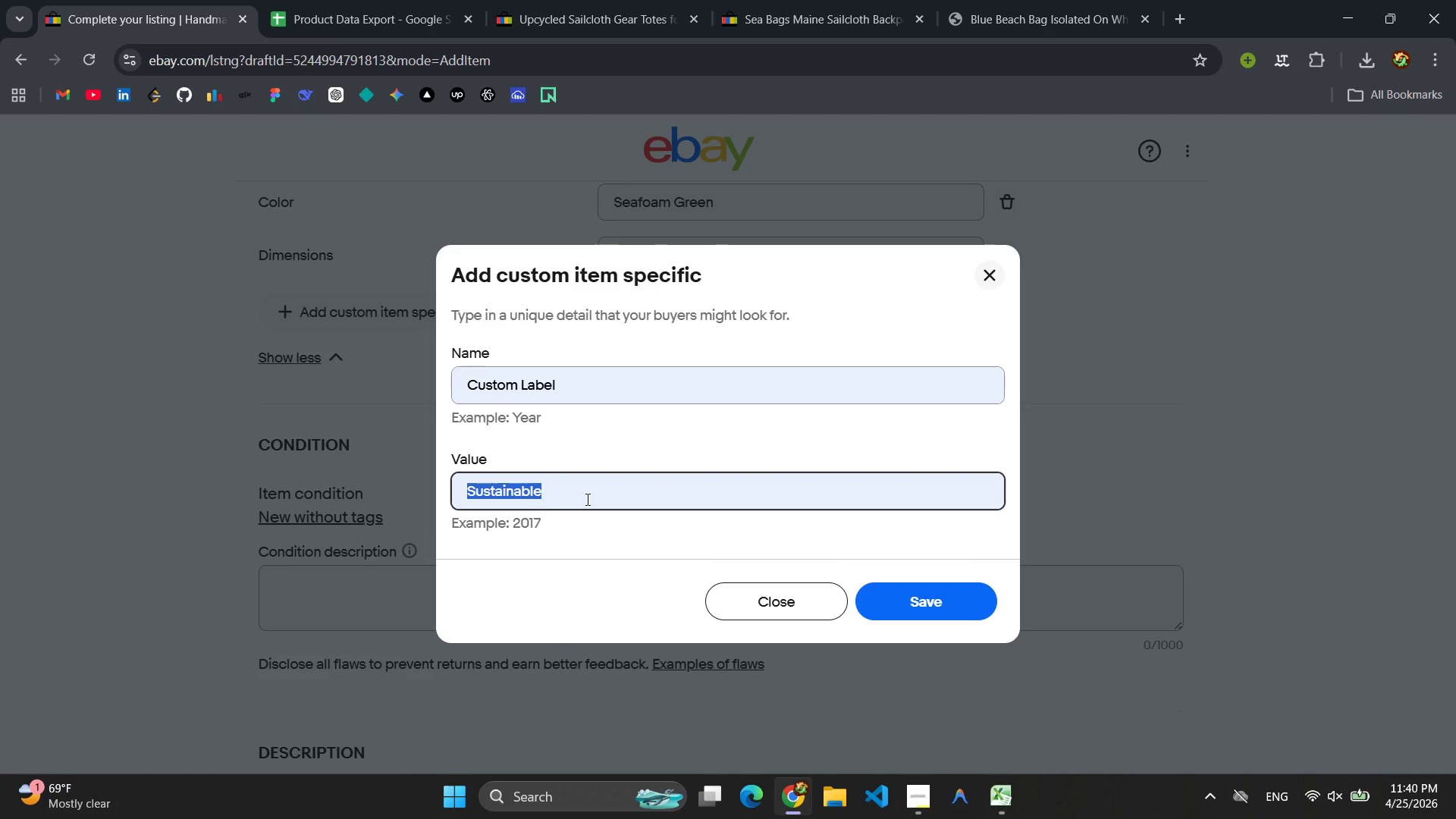 
key(Control+C)
 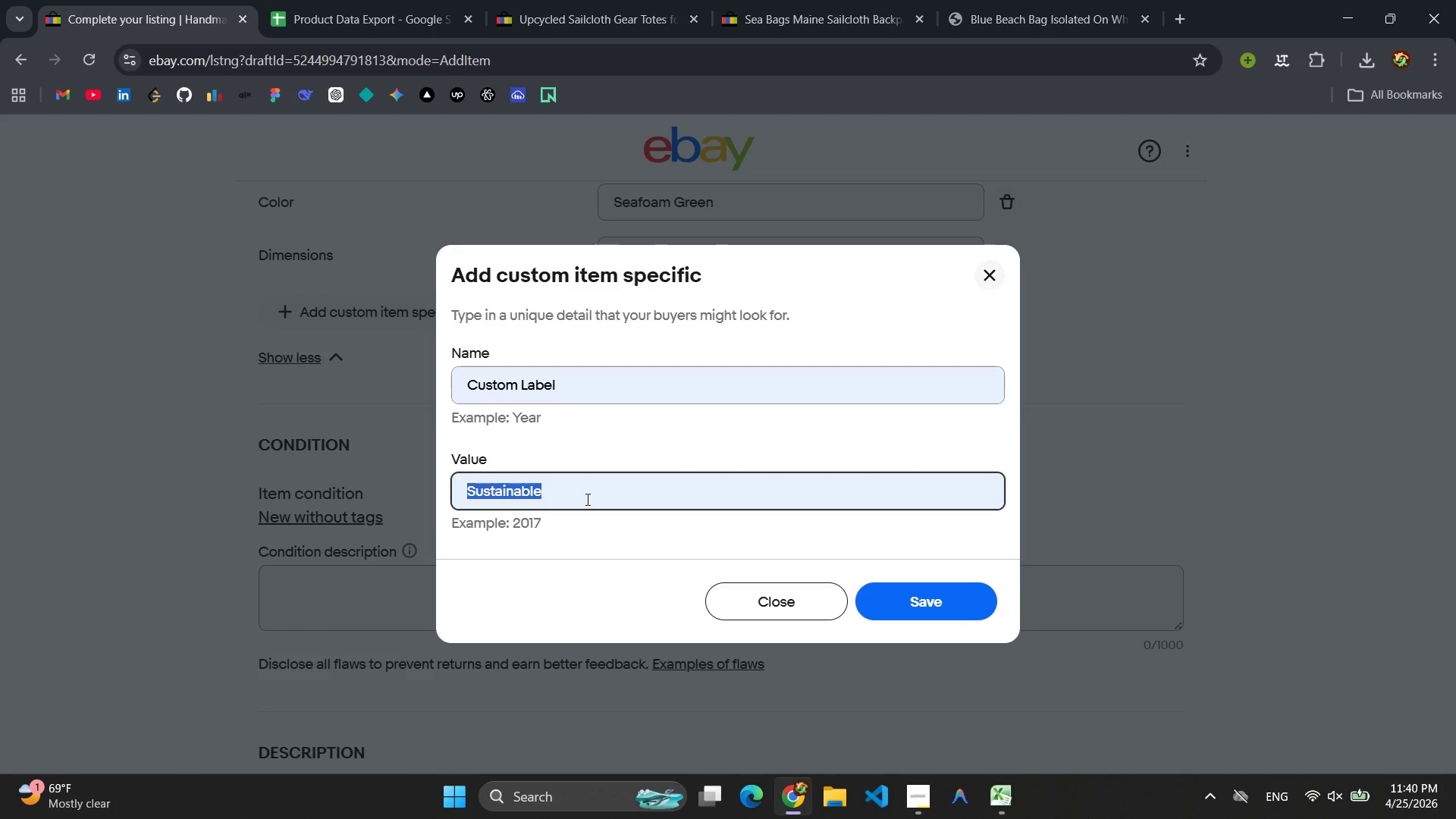 
key(Enter)
 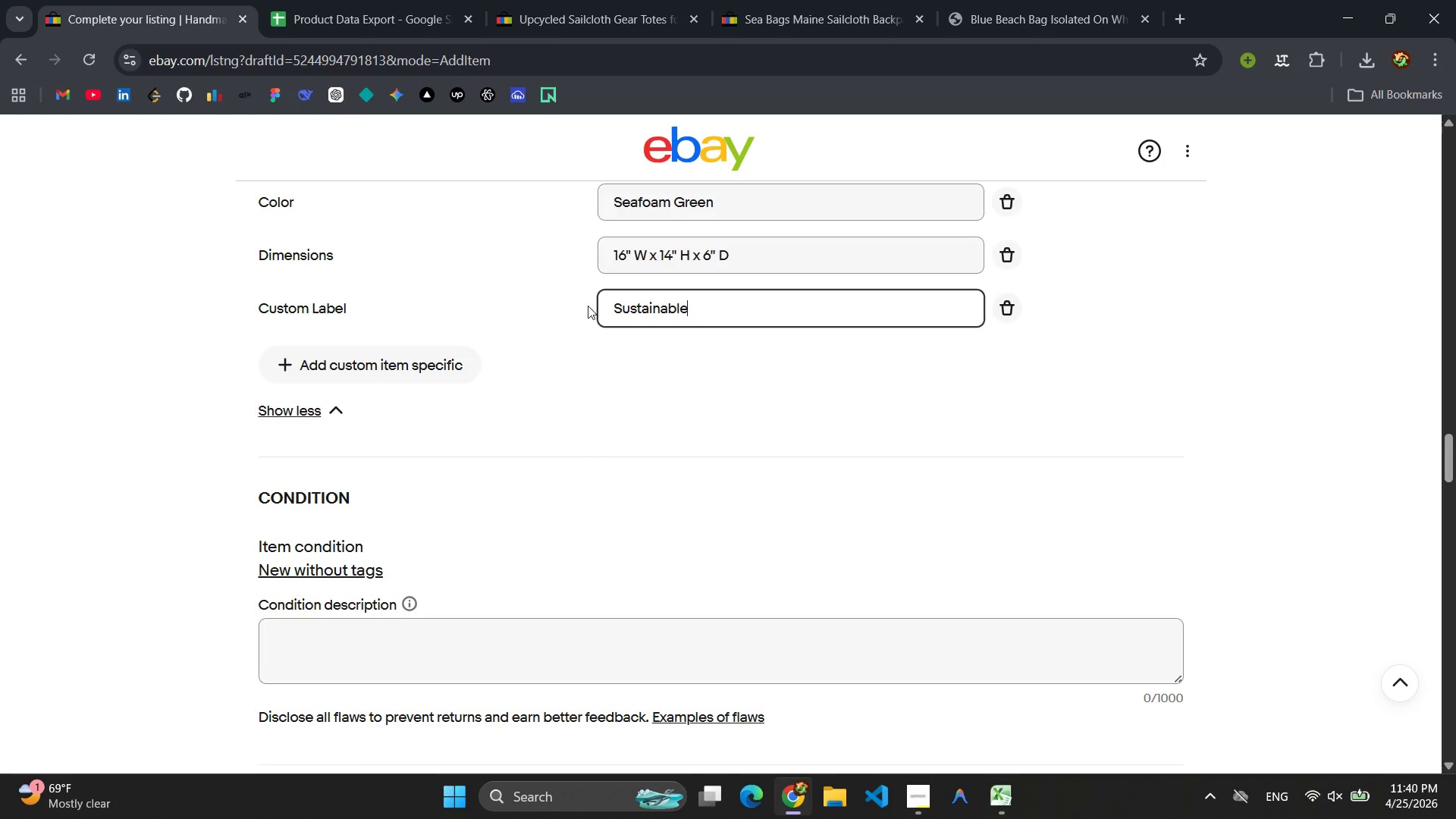 
left_click([371, 11])
 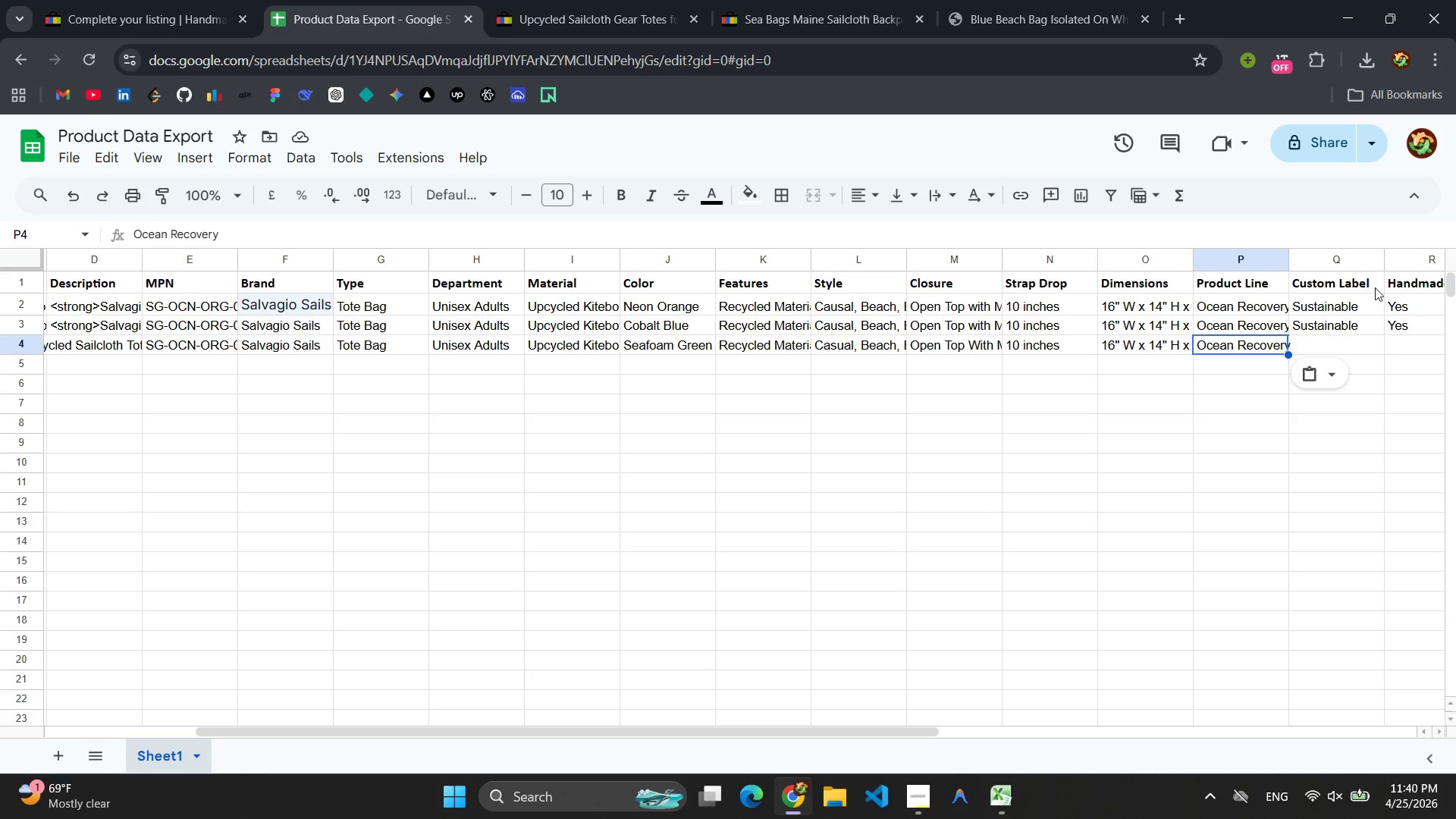 
left_click([1339, 351])
 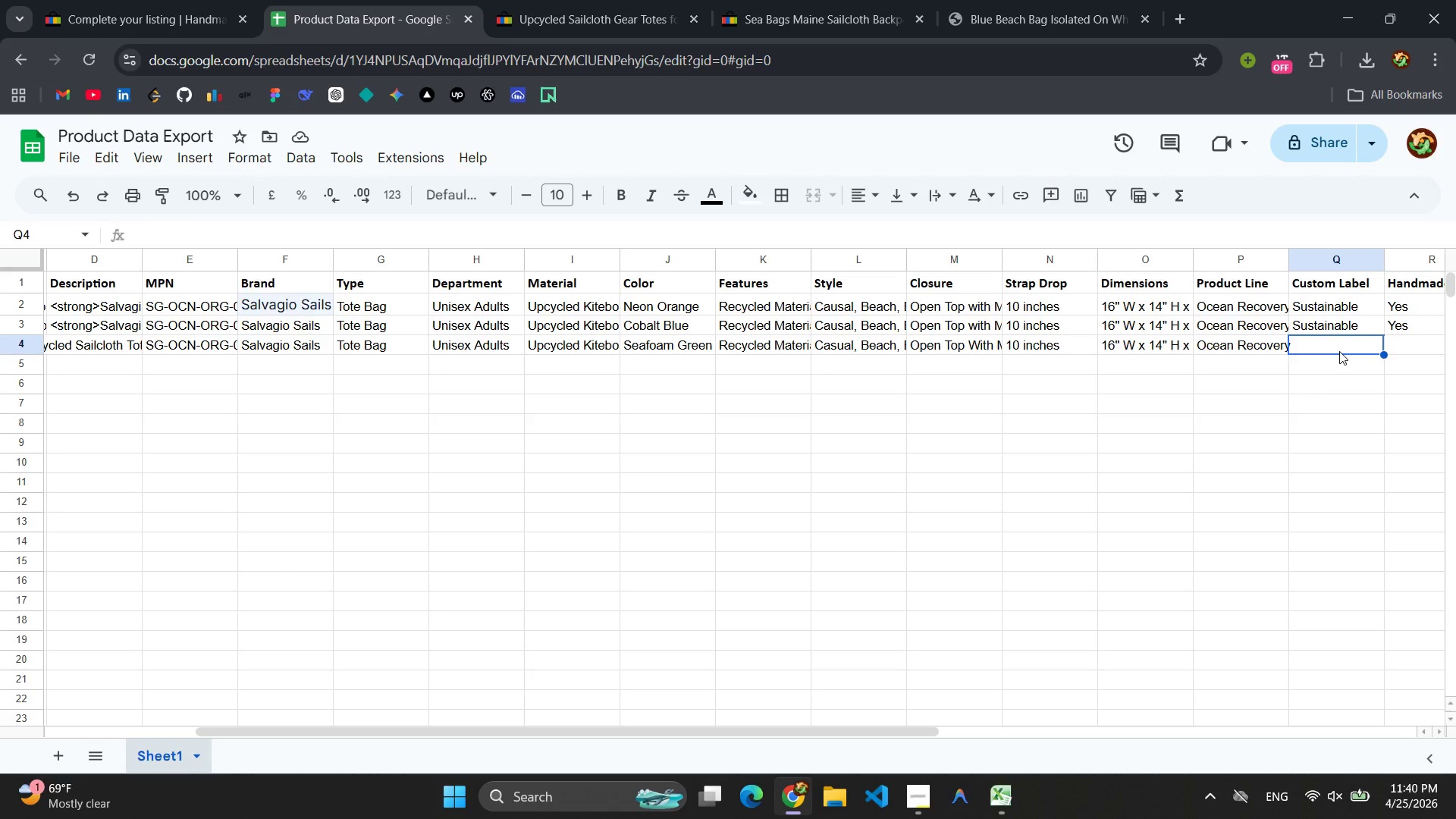 
key(Control+V)
 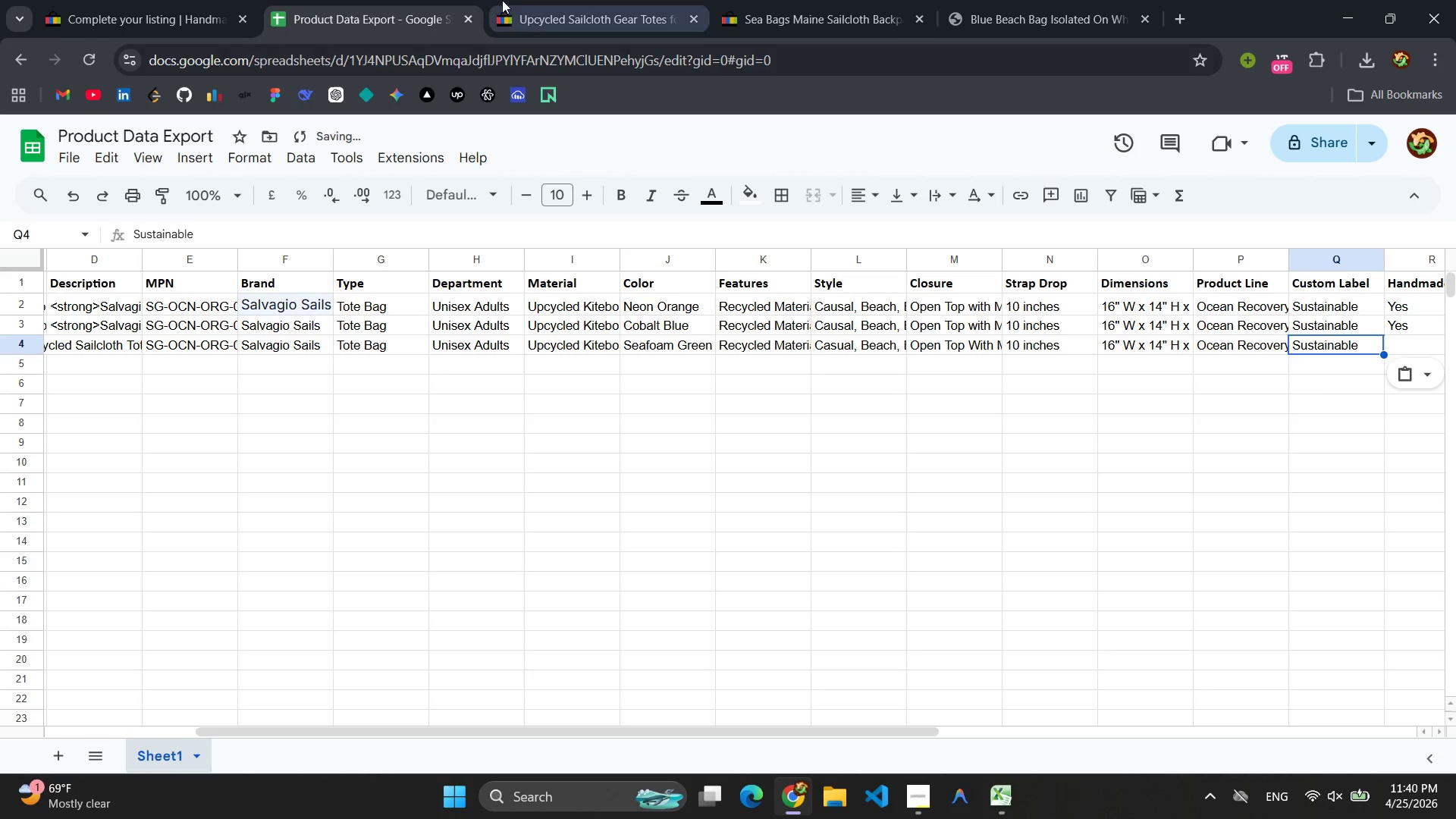 
left_click([148, 0])
 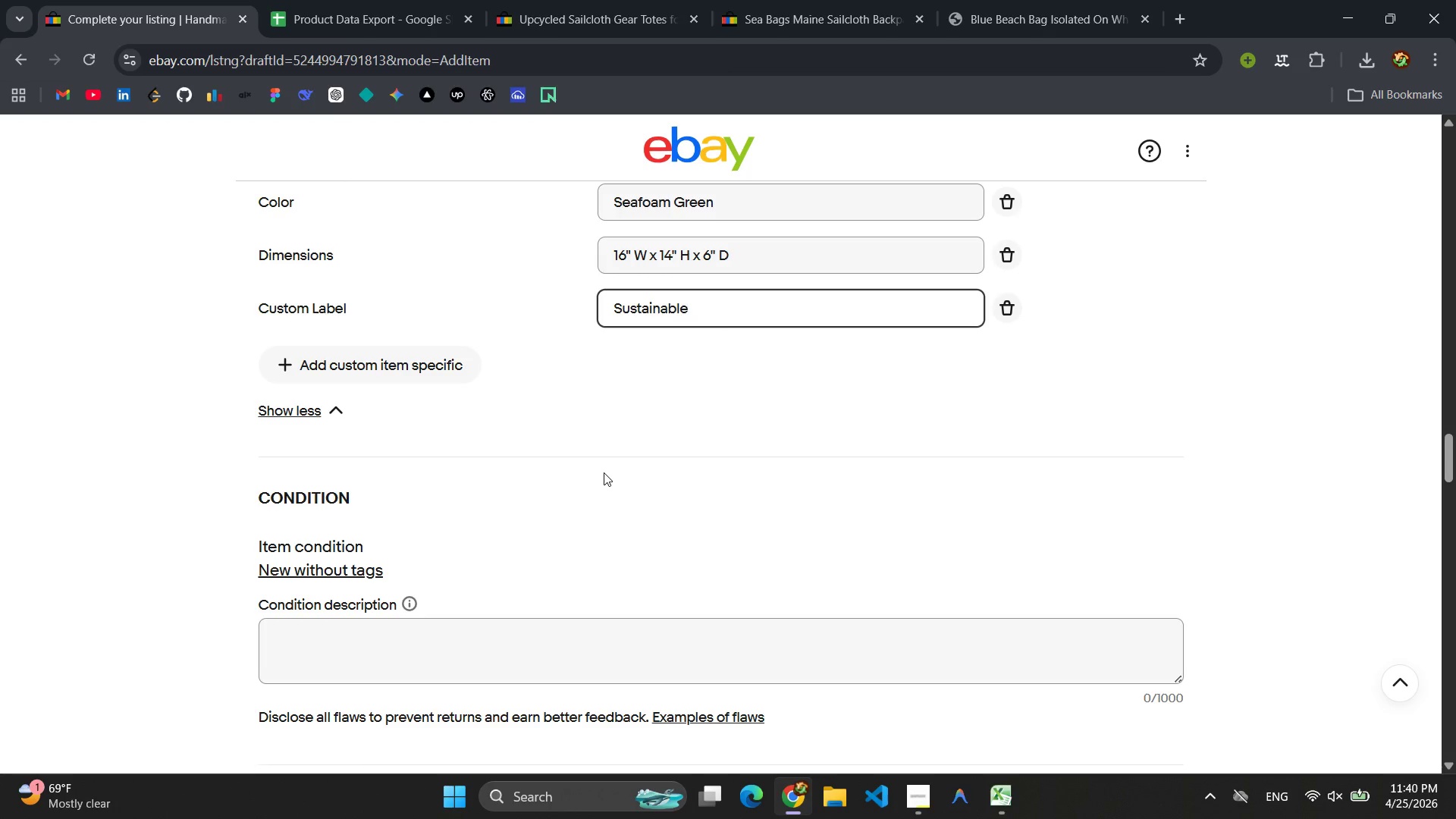 
left_click([400, 354])
 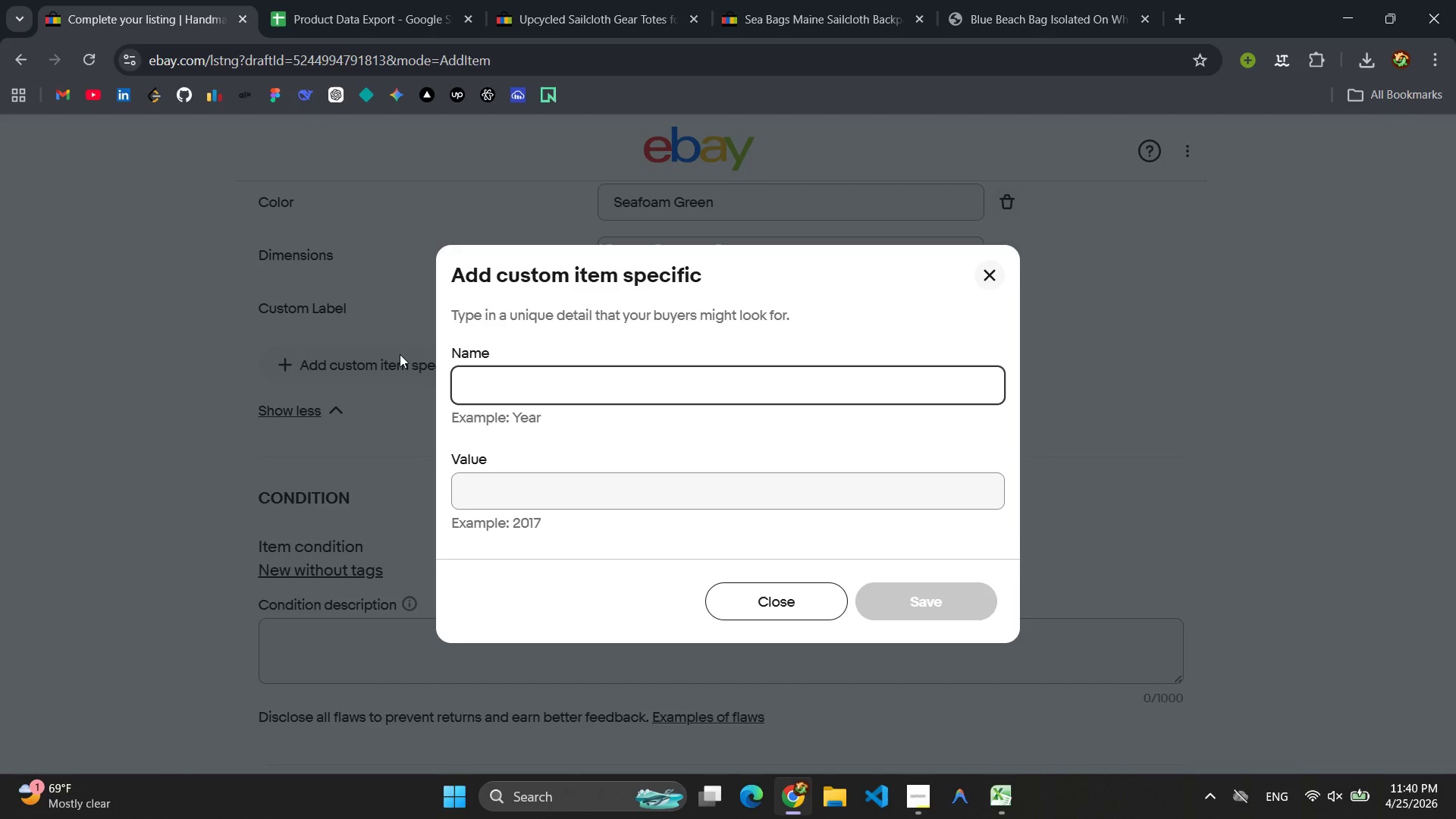 
type(Handmade)
 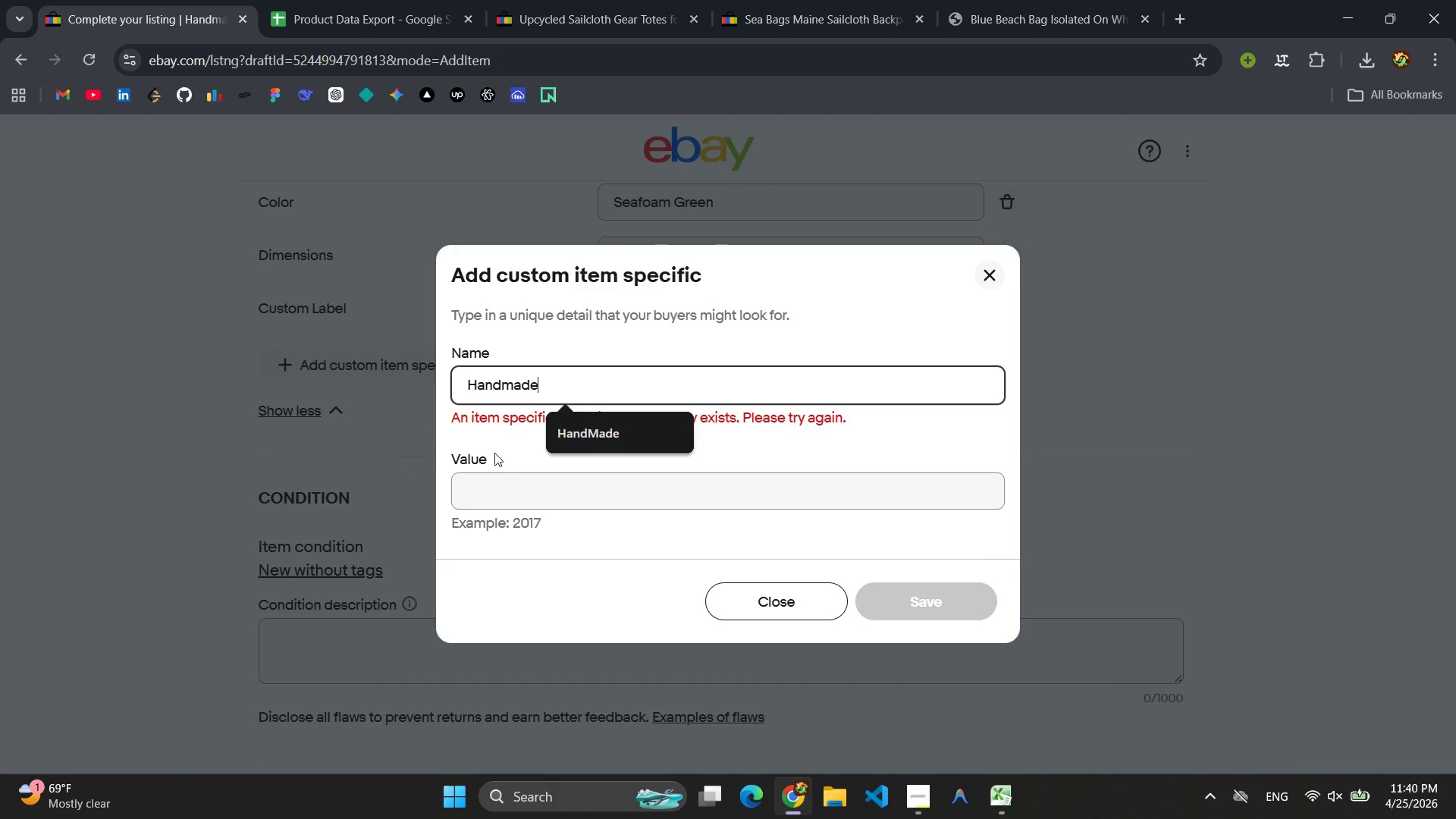 
hold_key(key=Backspace, duration=1.22)
 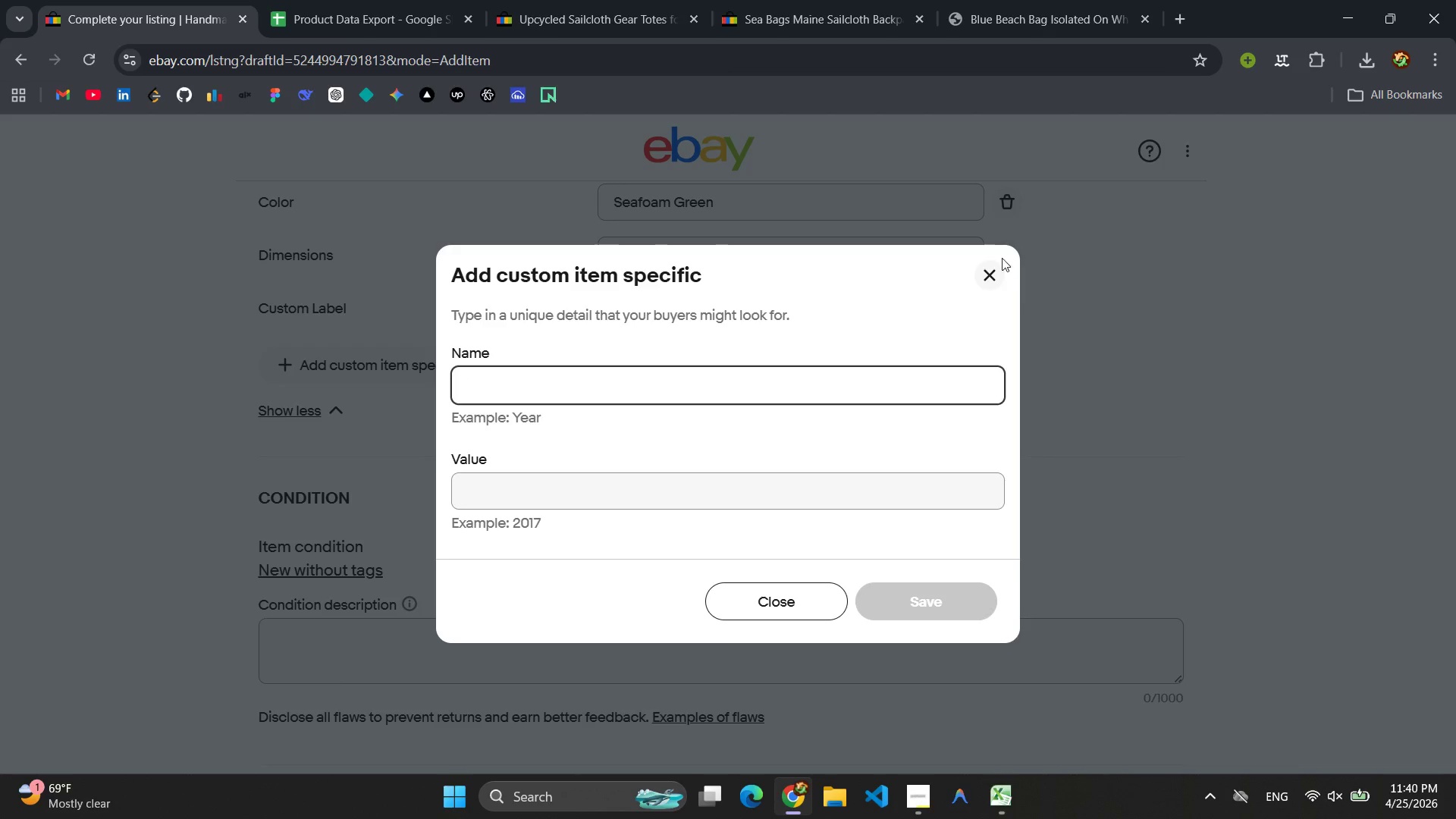 
left_click([993, 265])
 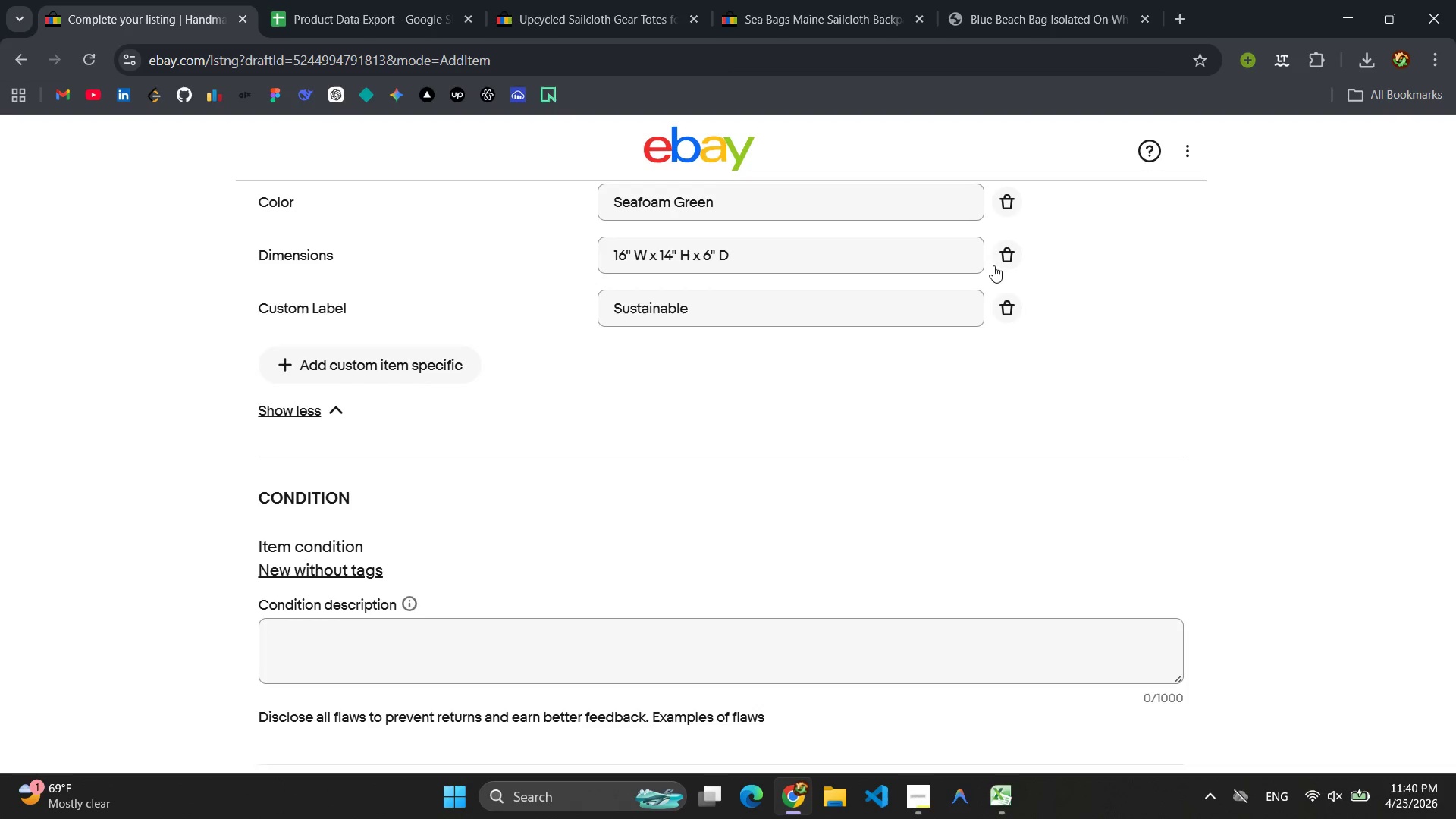 
mouse_move([467, 441])
 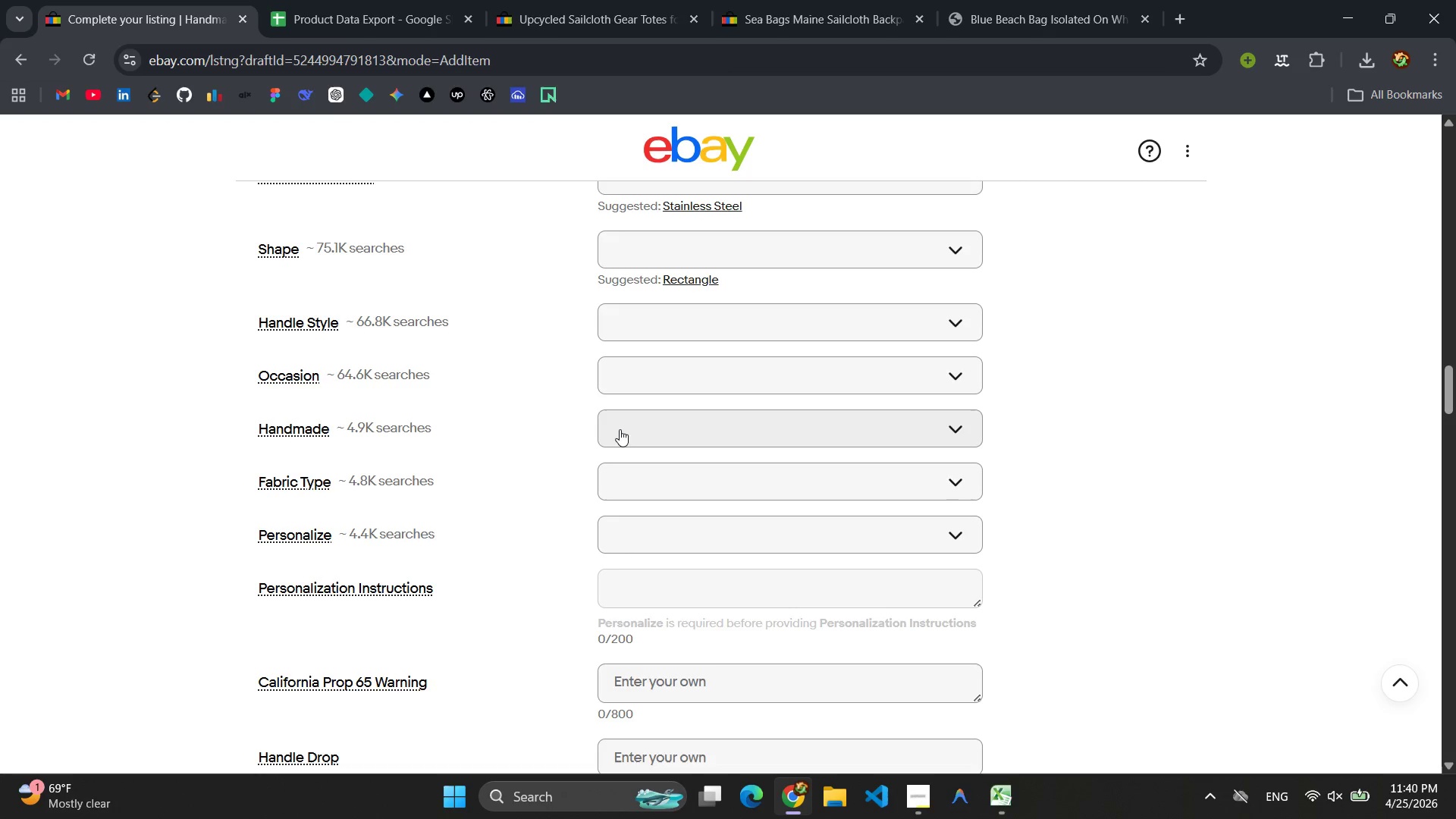 
left_click([629, 429])
 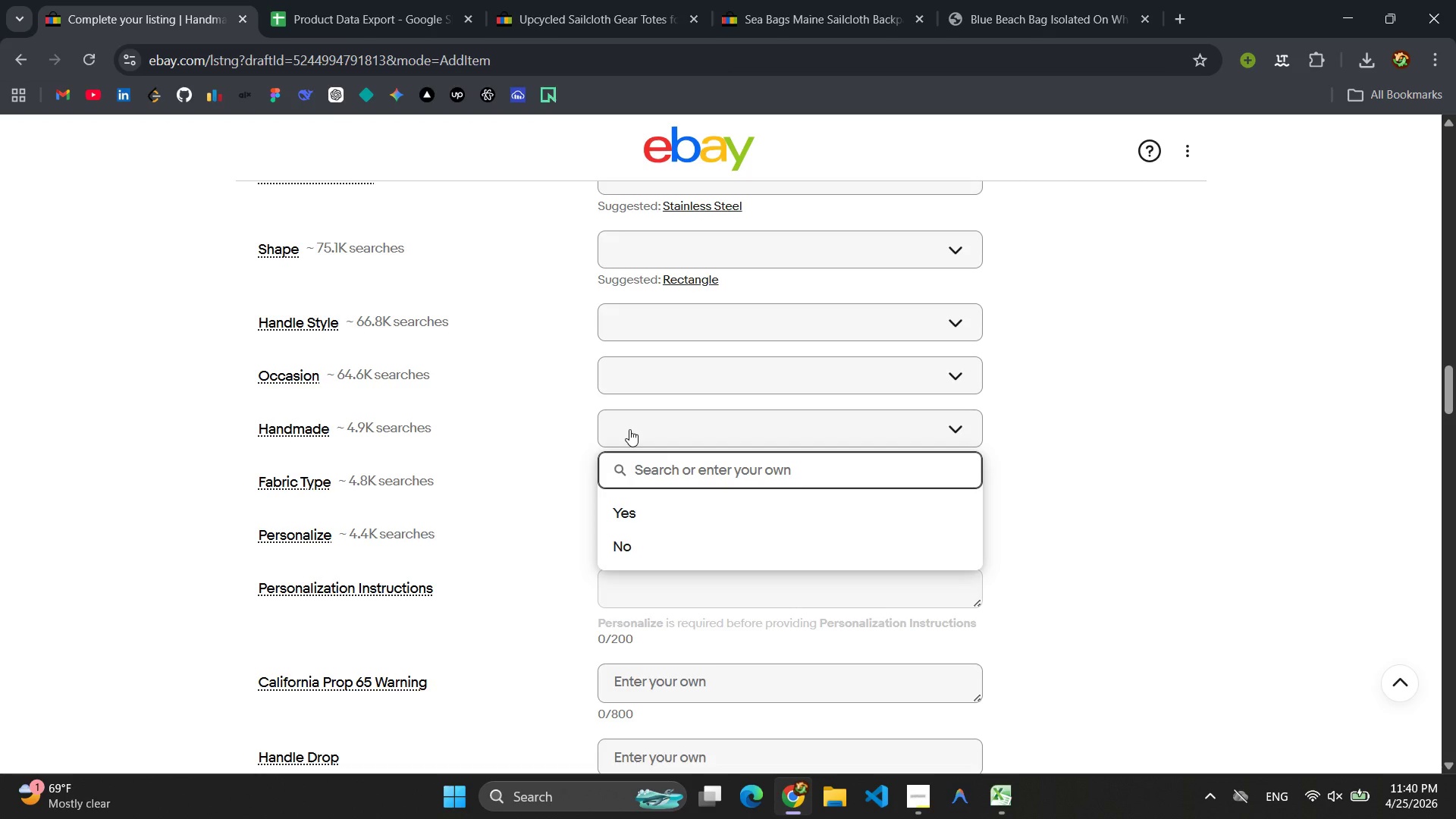 
type(Yes)
 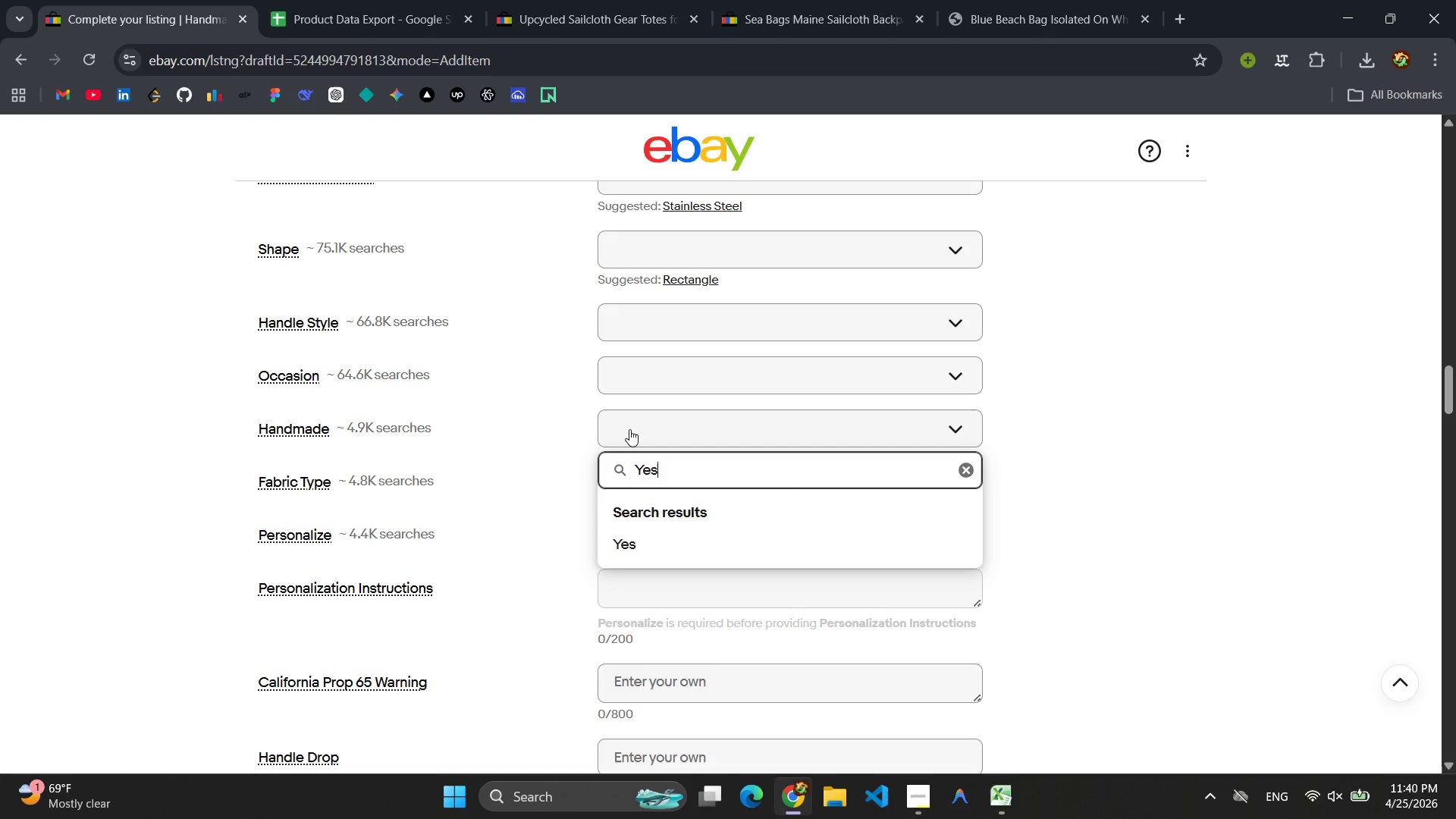 
key(Control+A)
 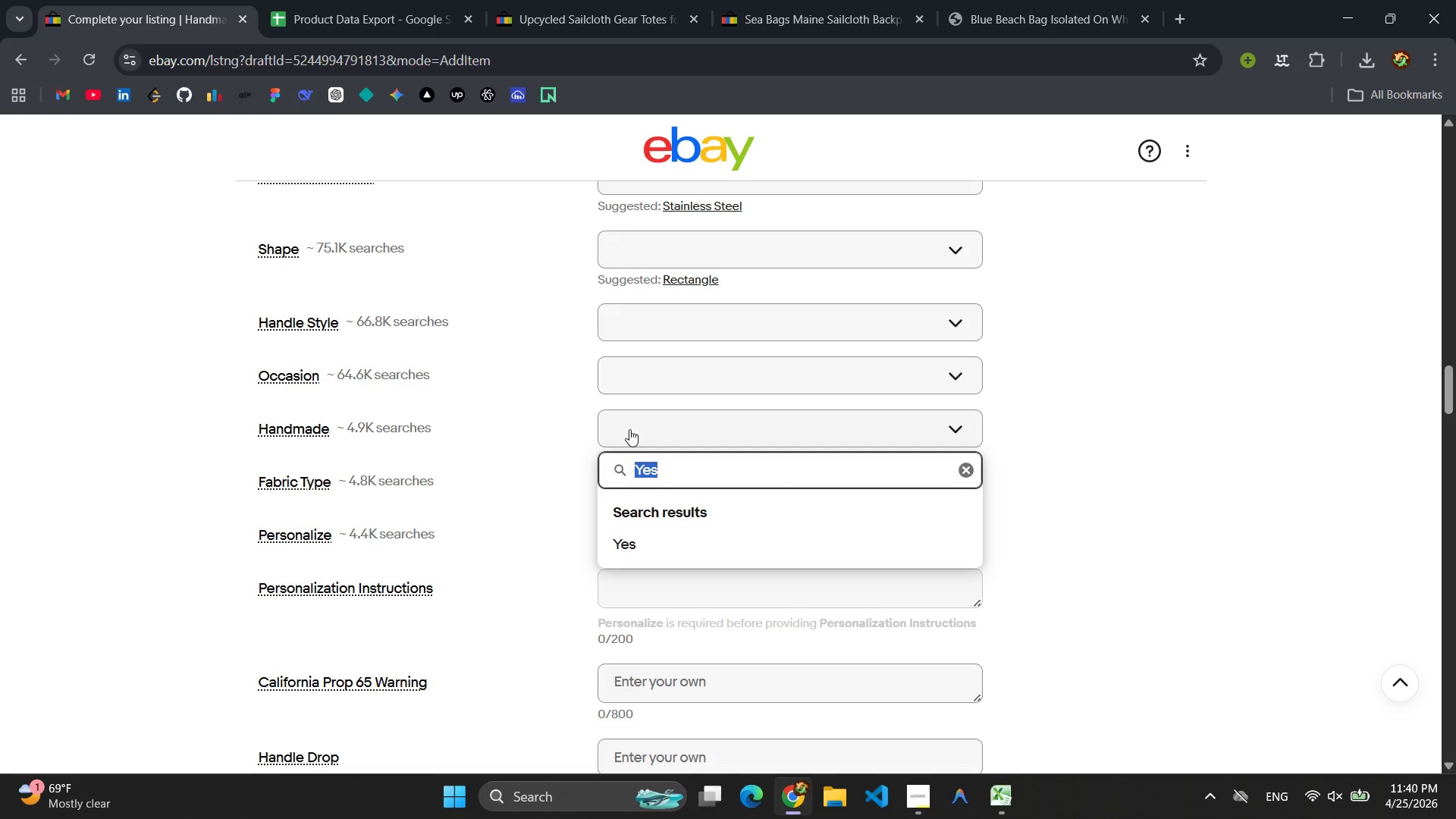 
key(Control+C)
 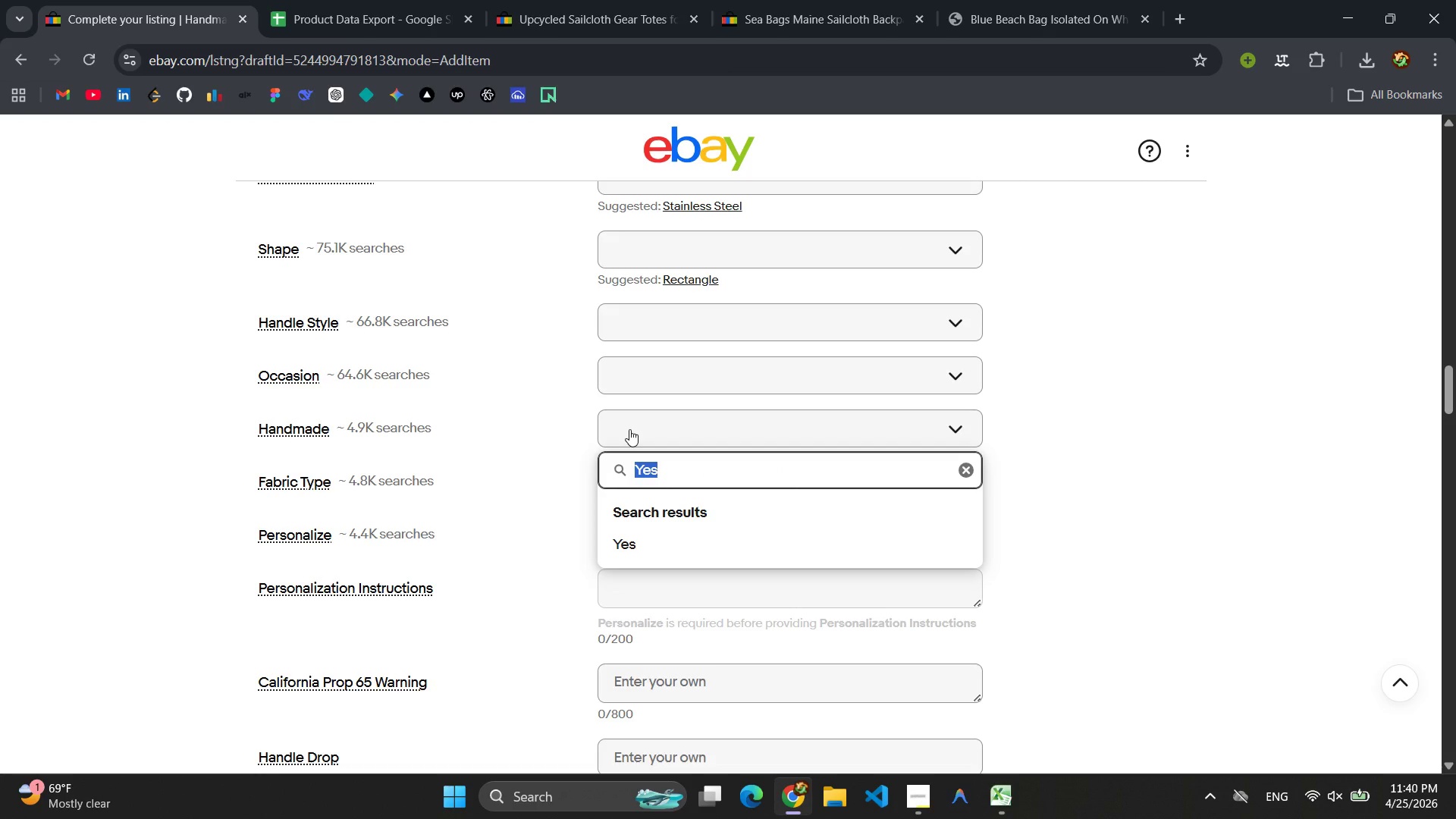 
key(Enter)
 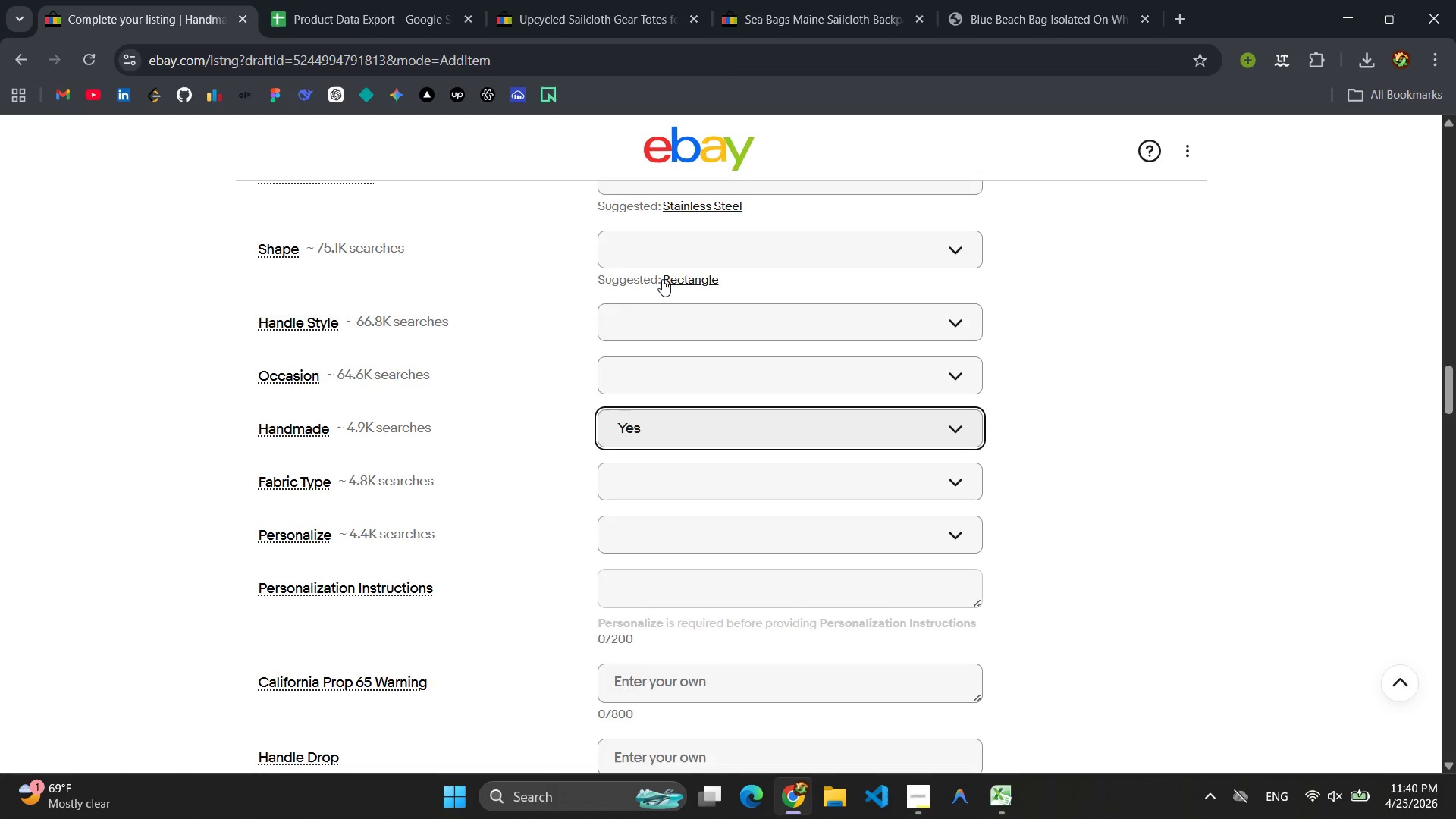 
left_click([364, 3])
 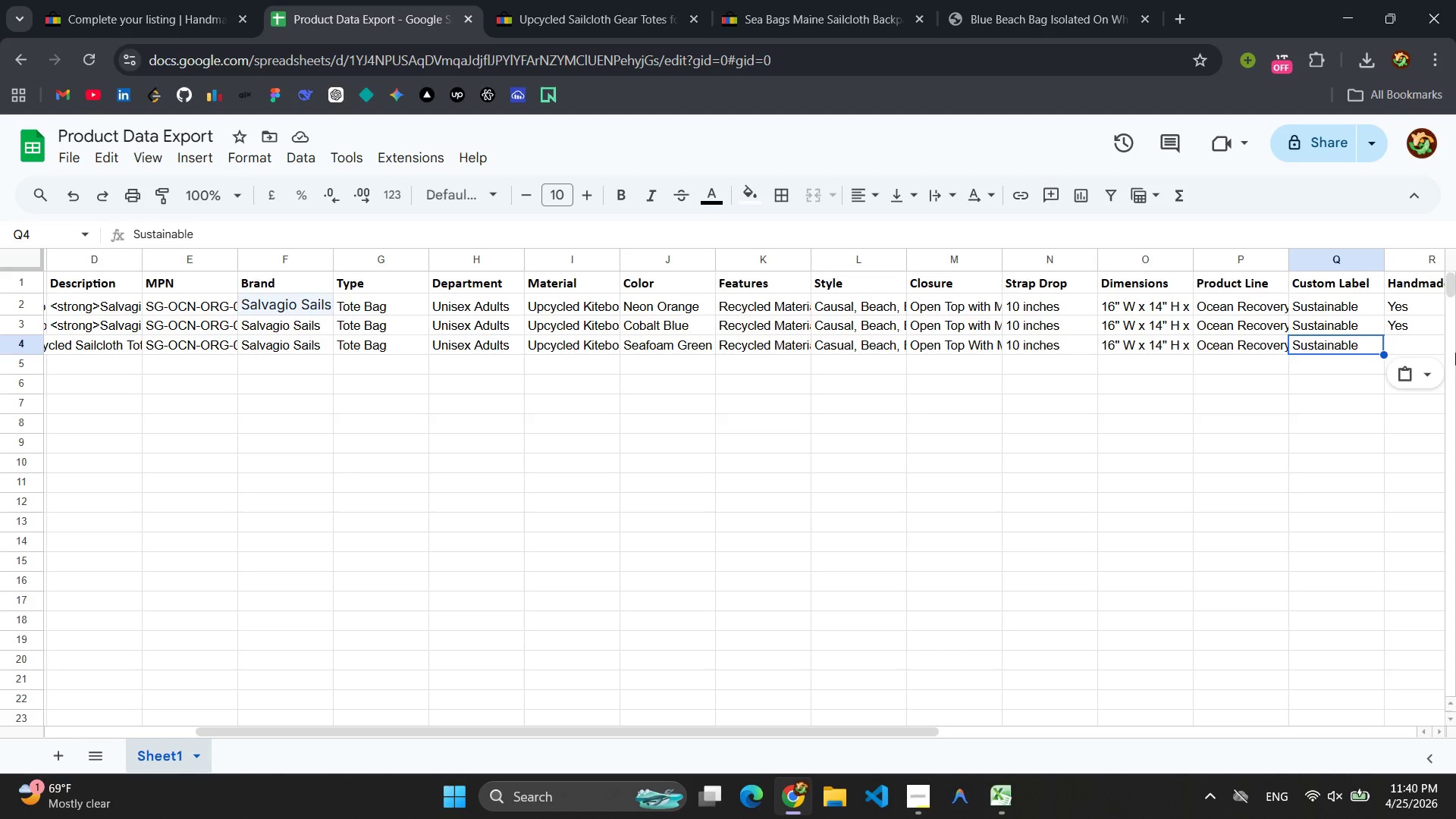 
left_click([1422, 340])
 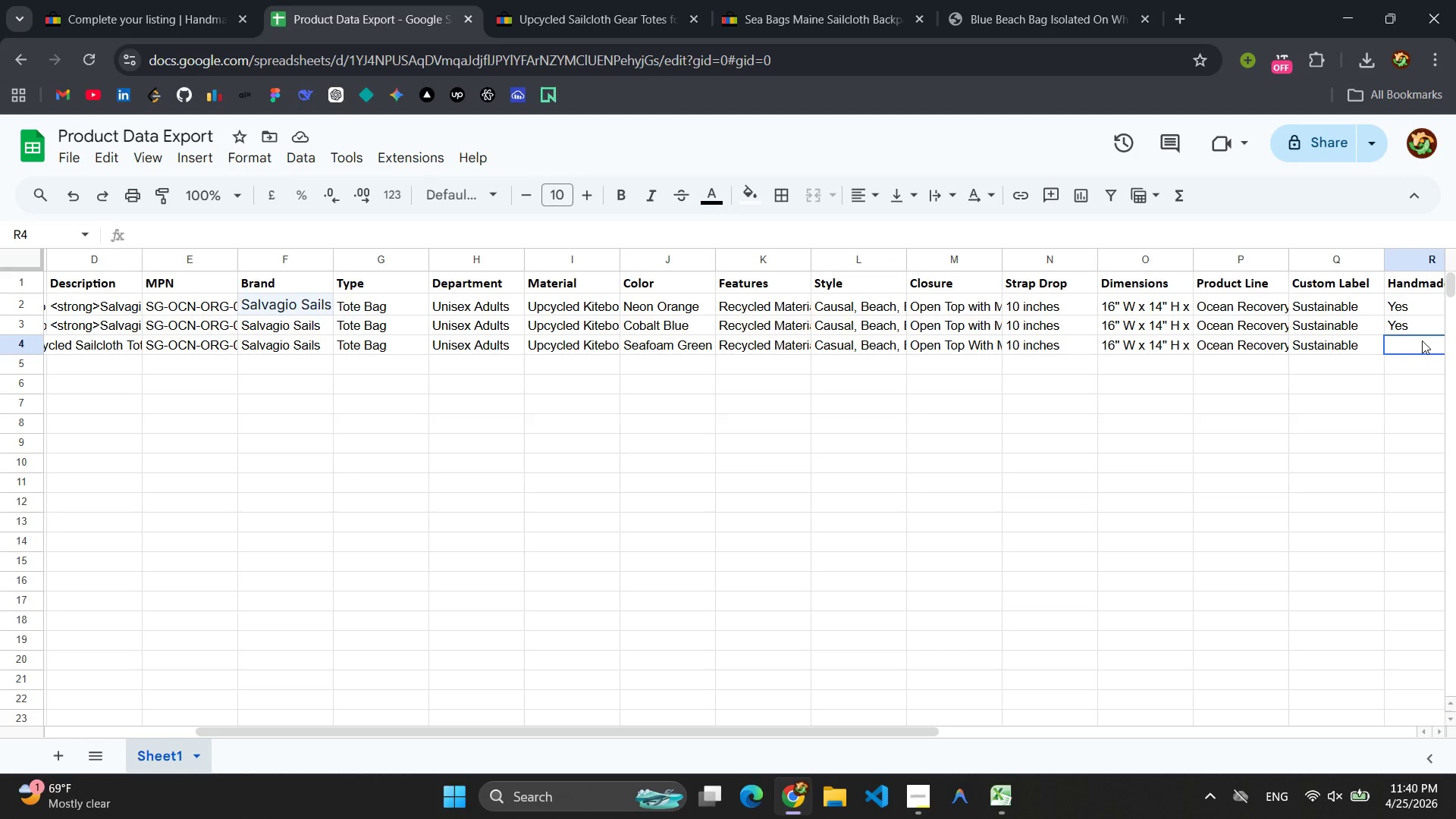 
key(Control+V)
 